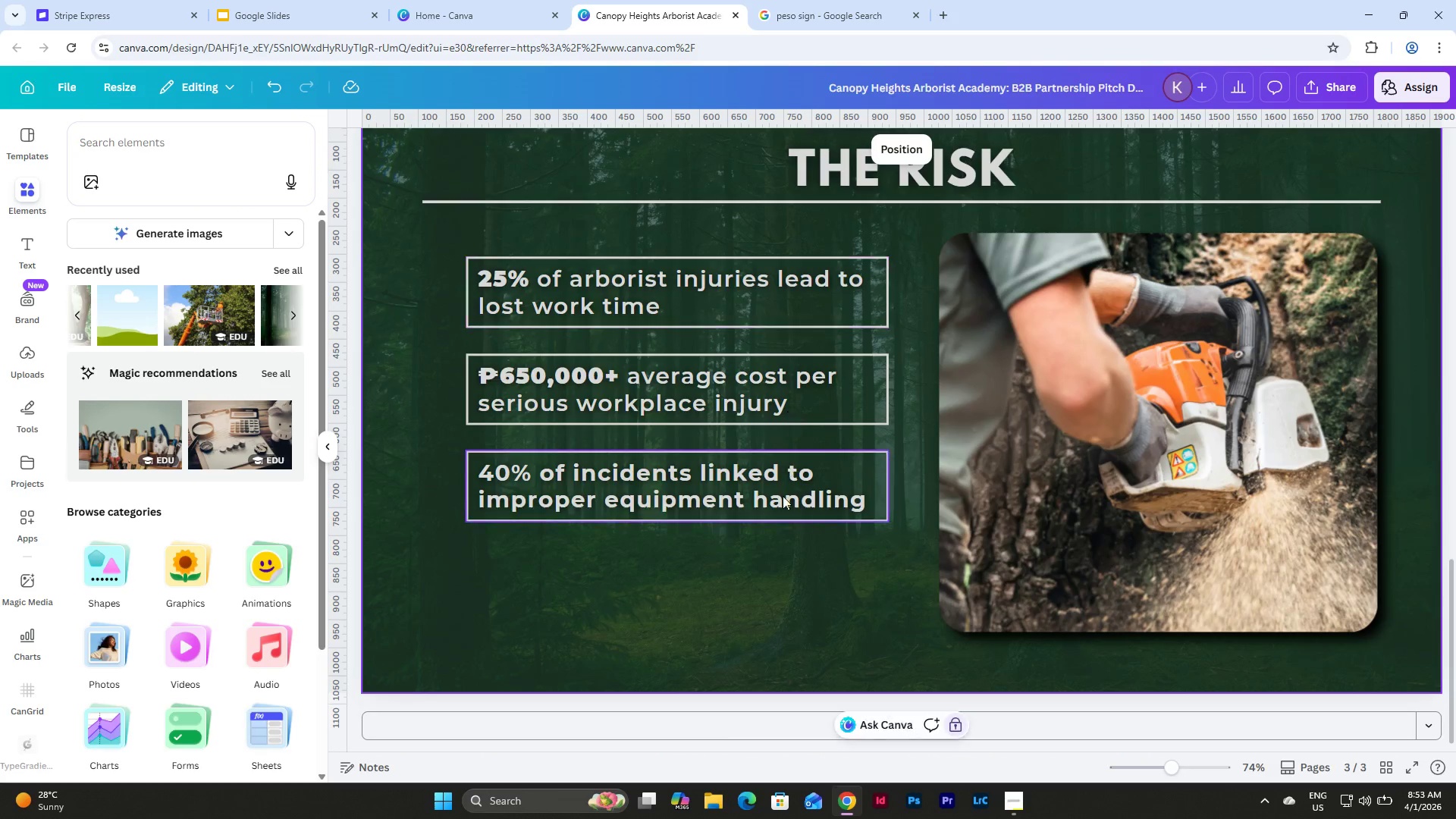 
left_click([775, 522])
 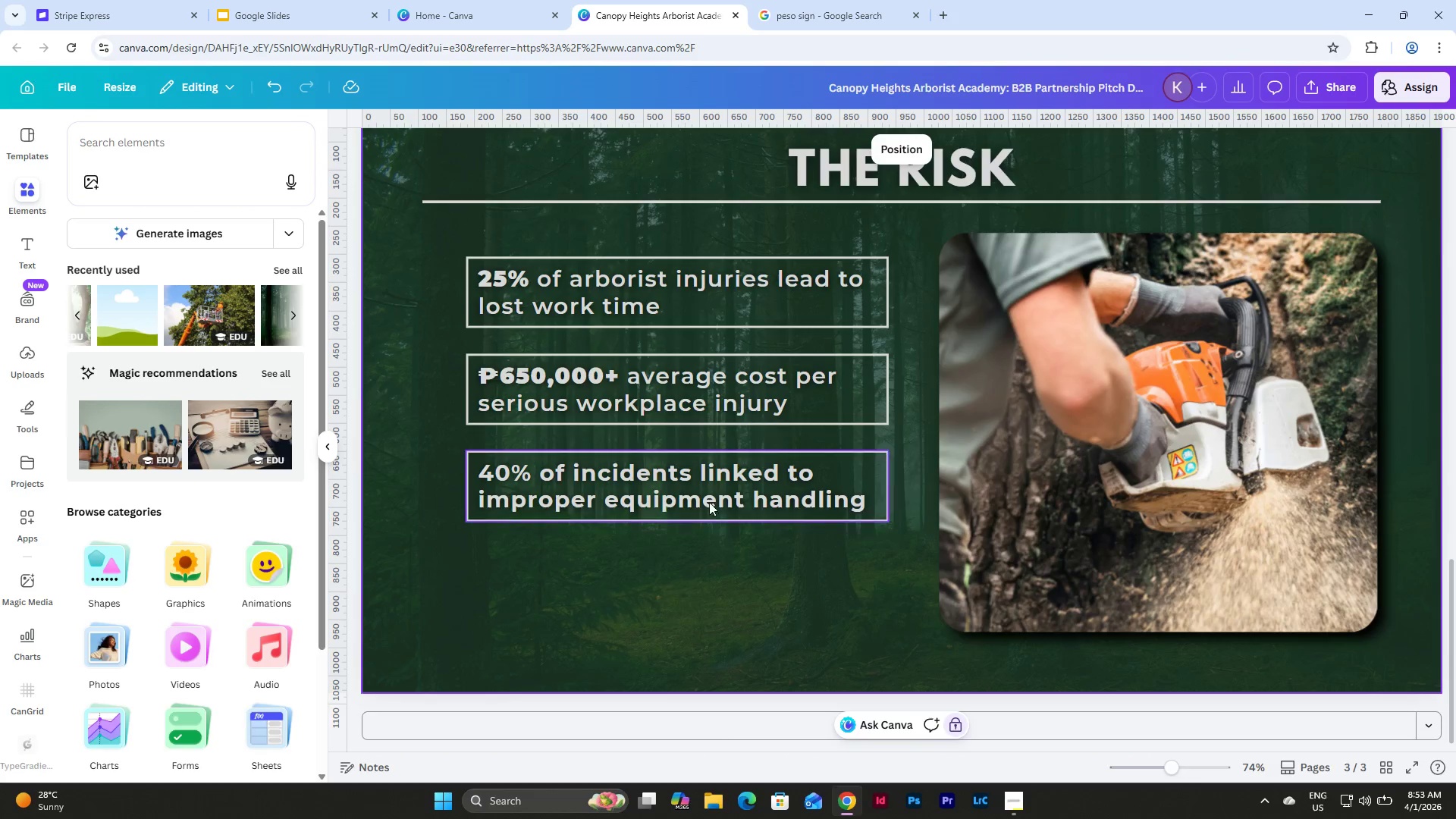 
double_click([736, 369])
 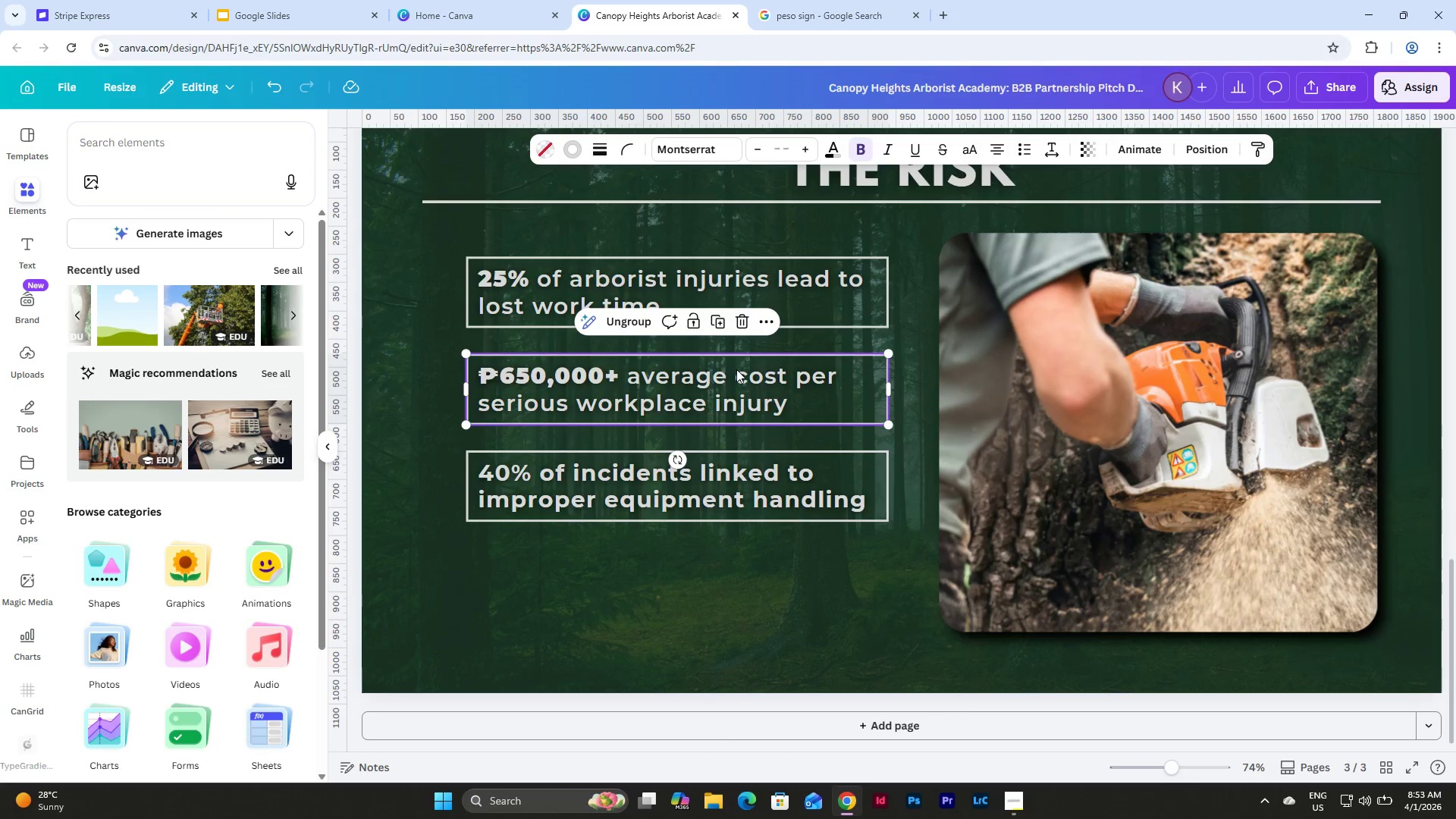 
triple_click([736, 369])
 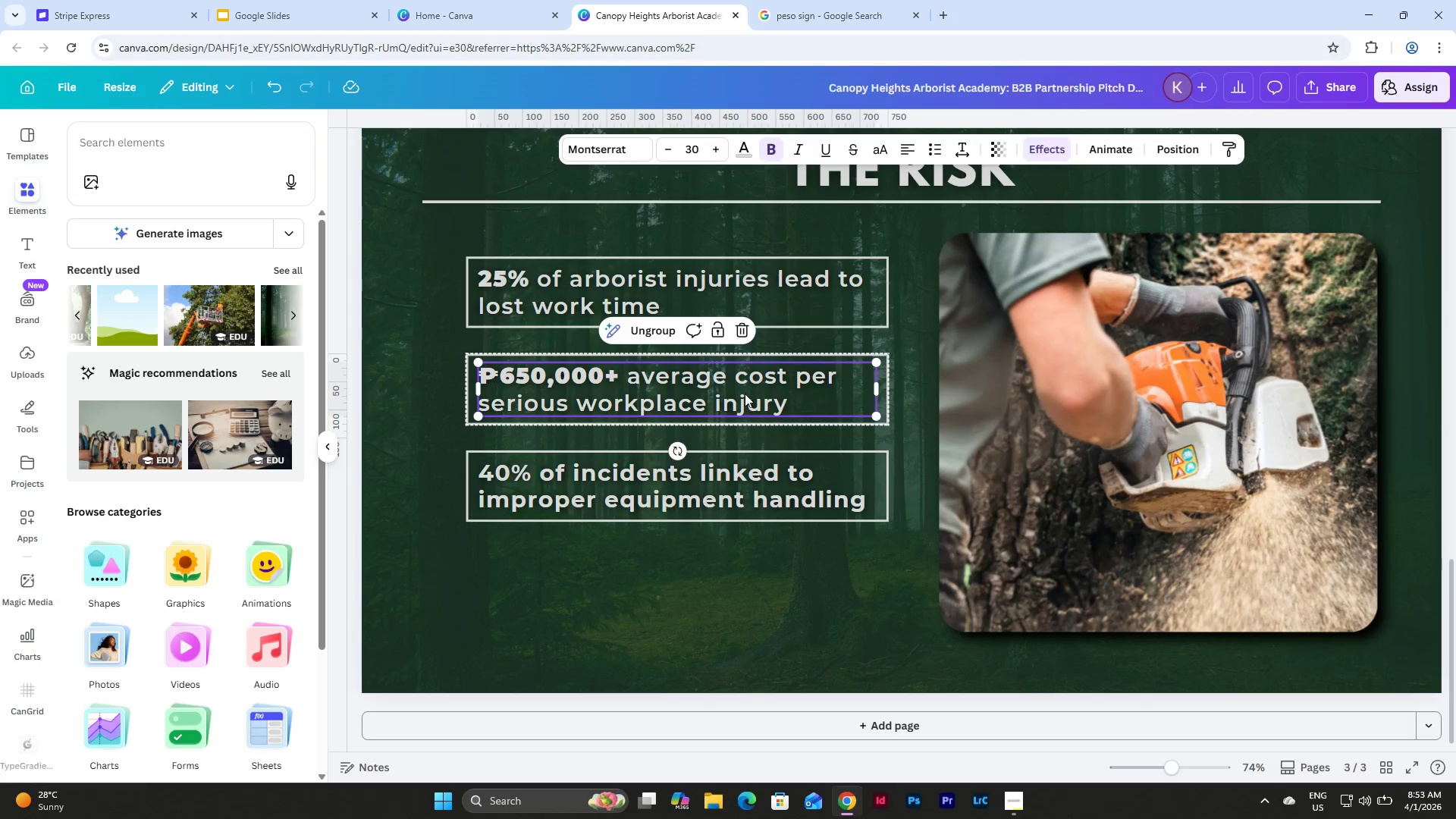 
left_click([745, 394])
 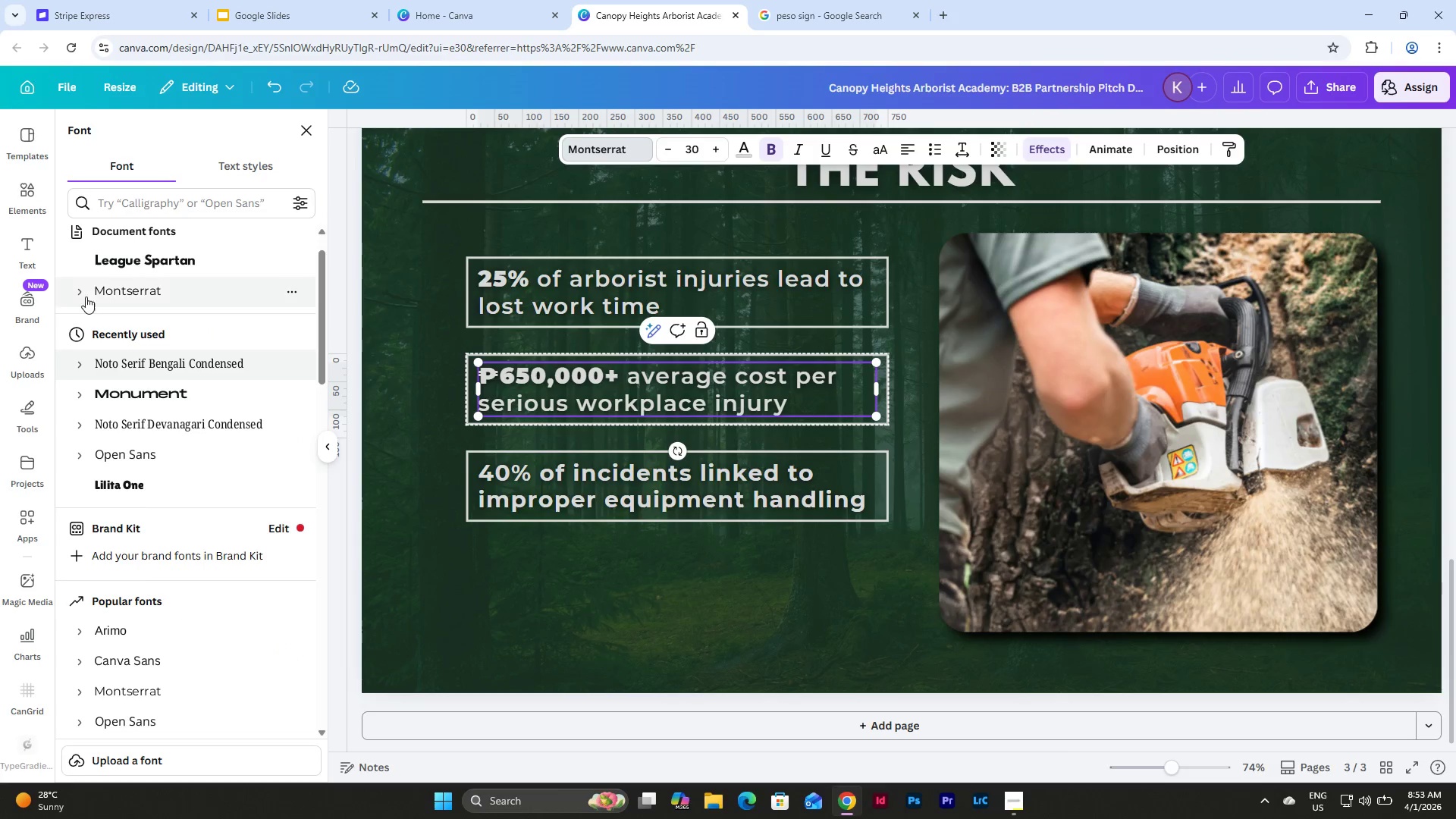 
left_click([83, 293])
 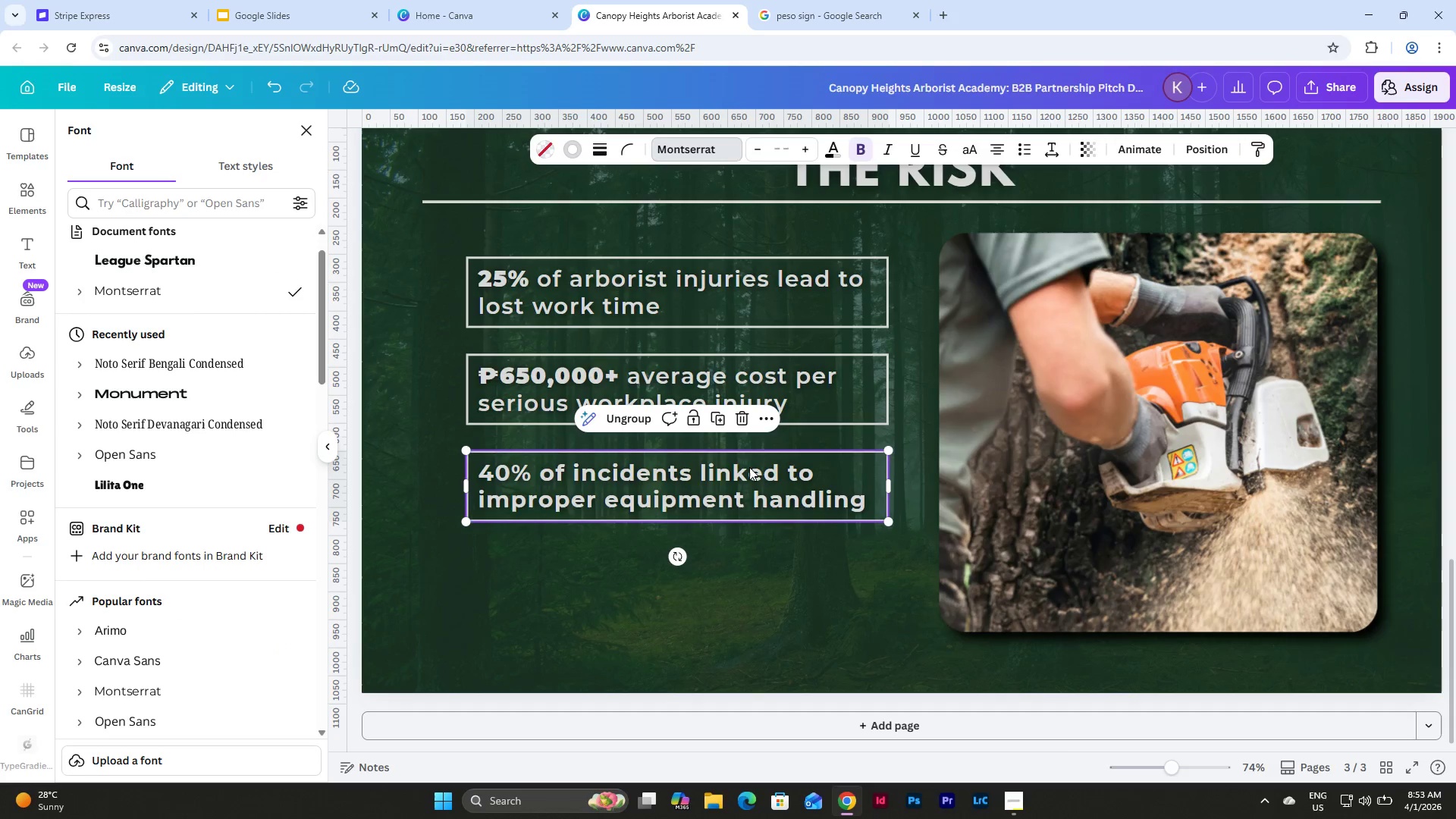 
double_click([801, 493])
 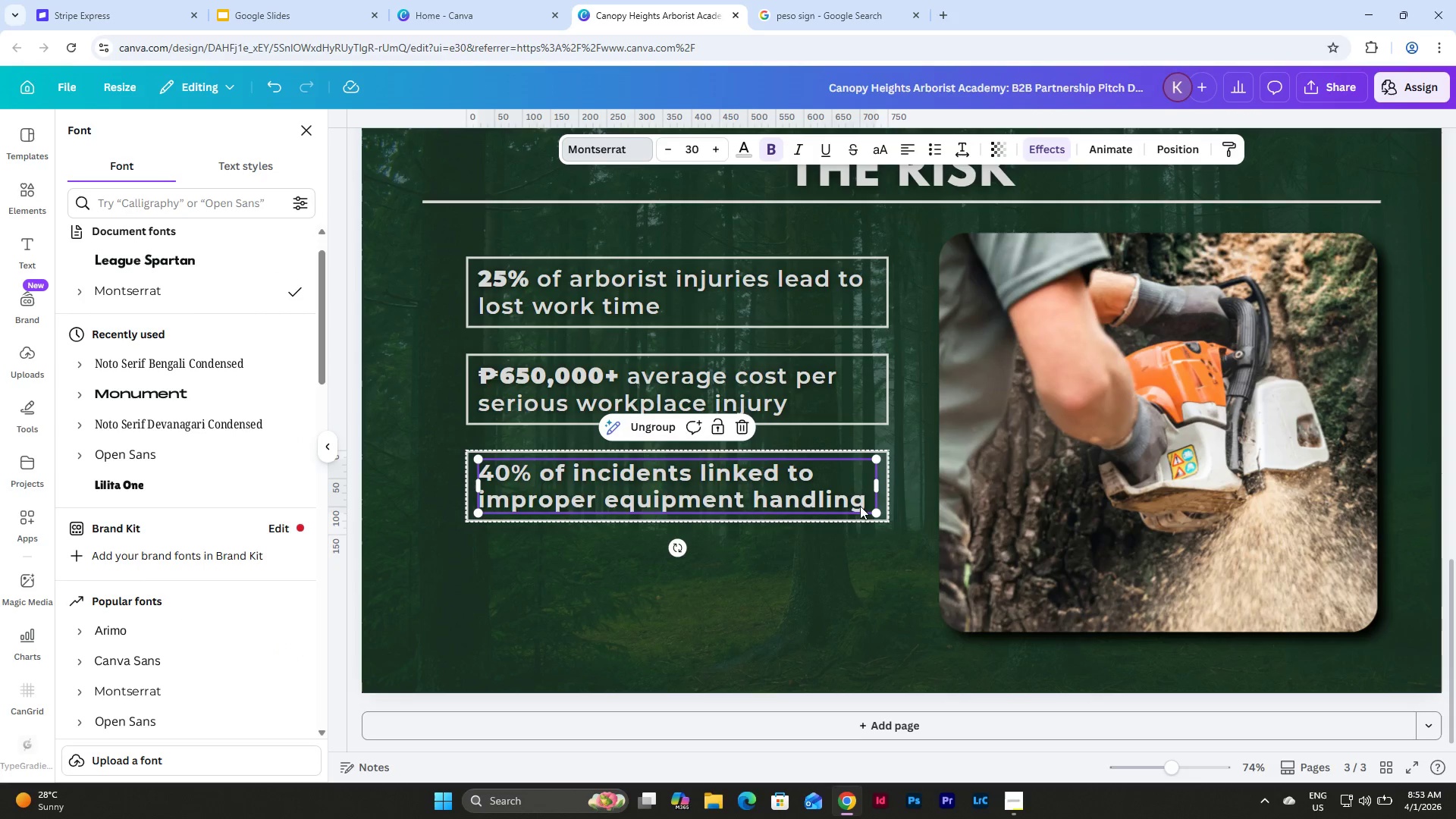 
left_click([859, 504])
 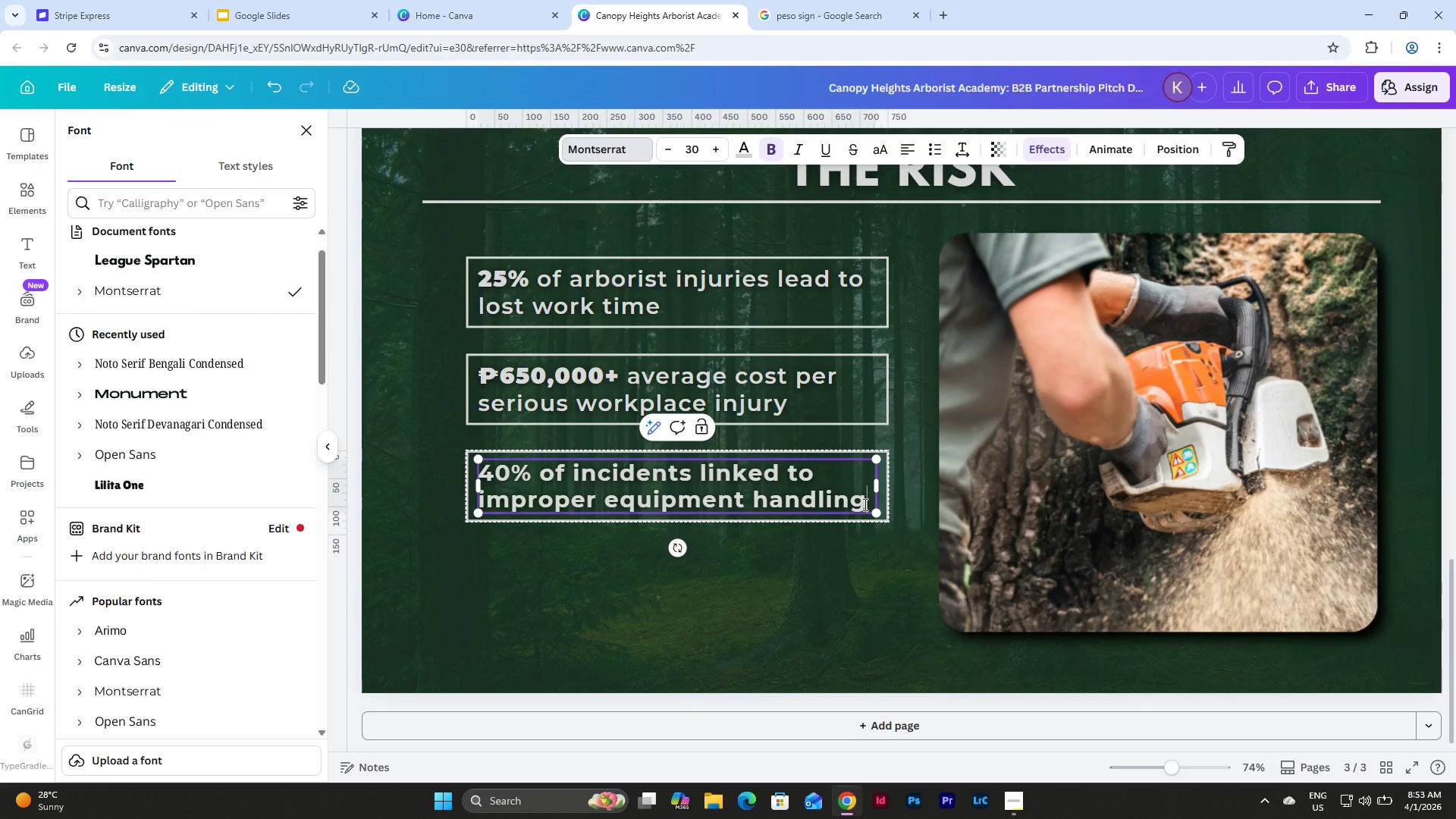 
left_click_drag(start_coordinate=[864, 504], to_coordinate=[543, 482])
 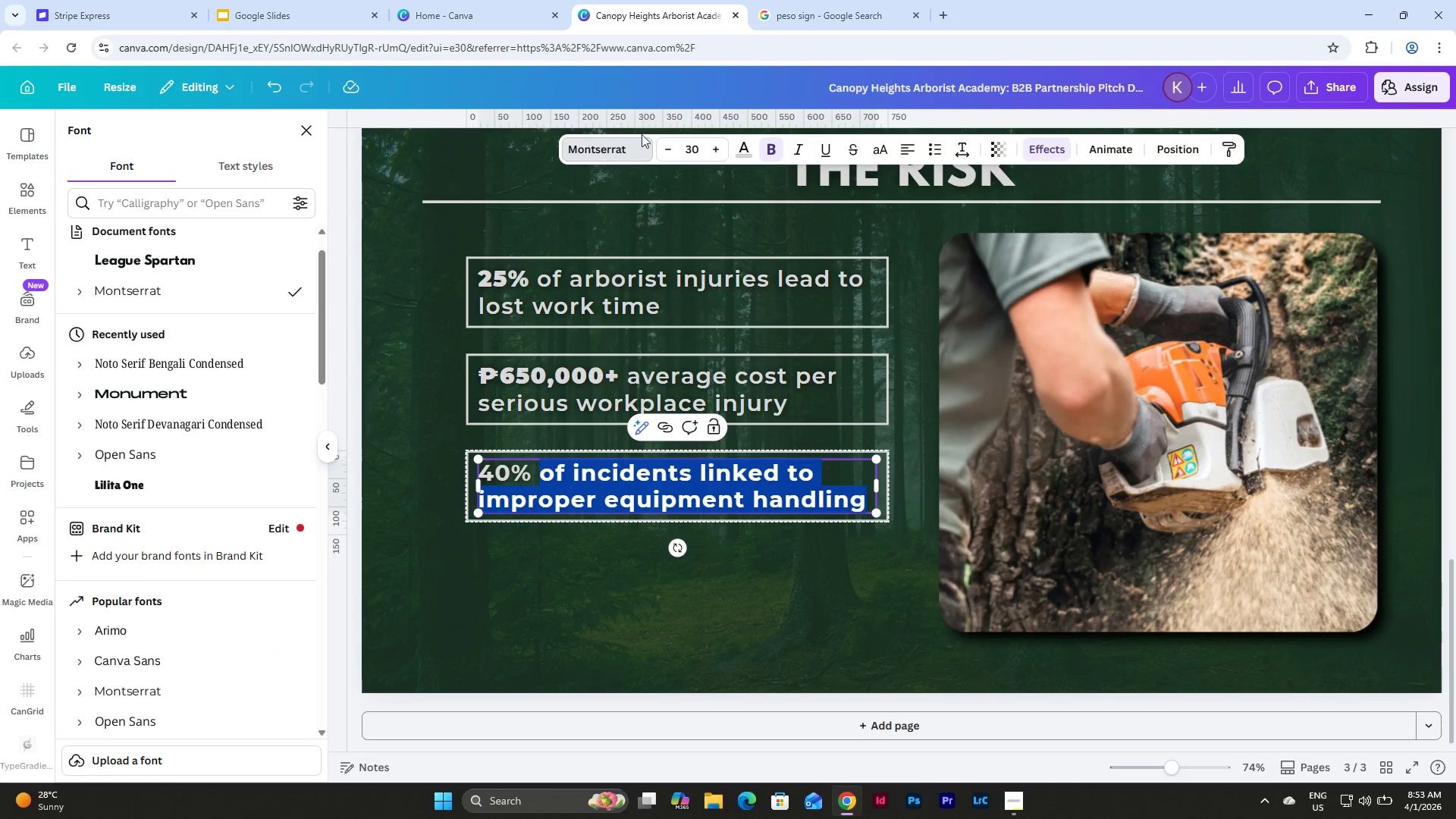 
left_click([635, 155])
 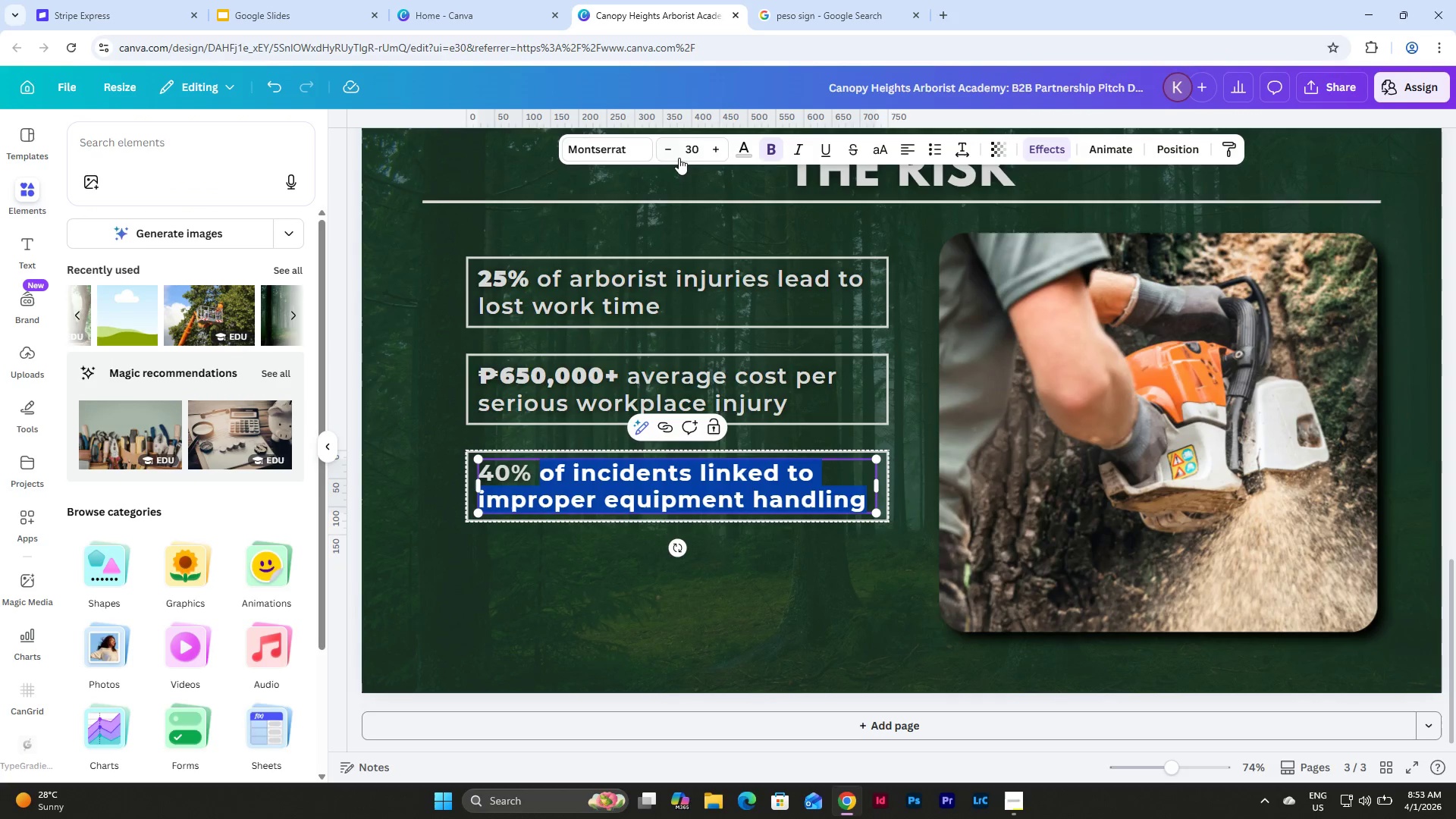 
left_click([607, 142])
 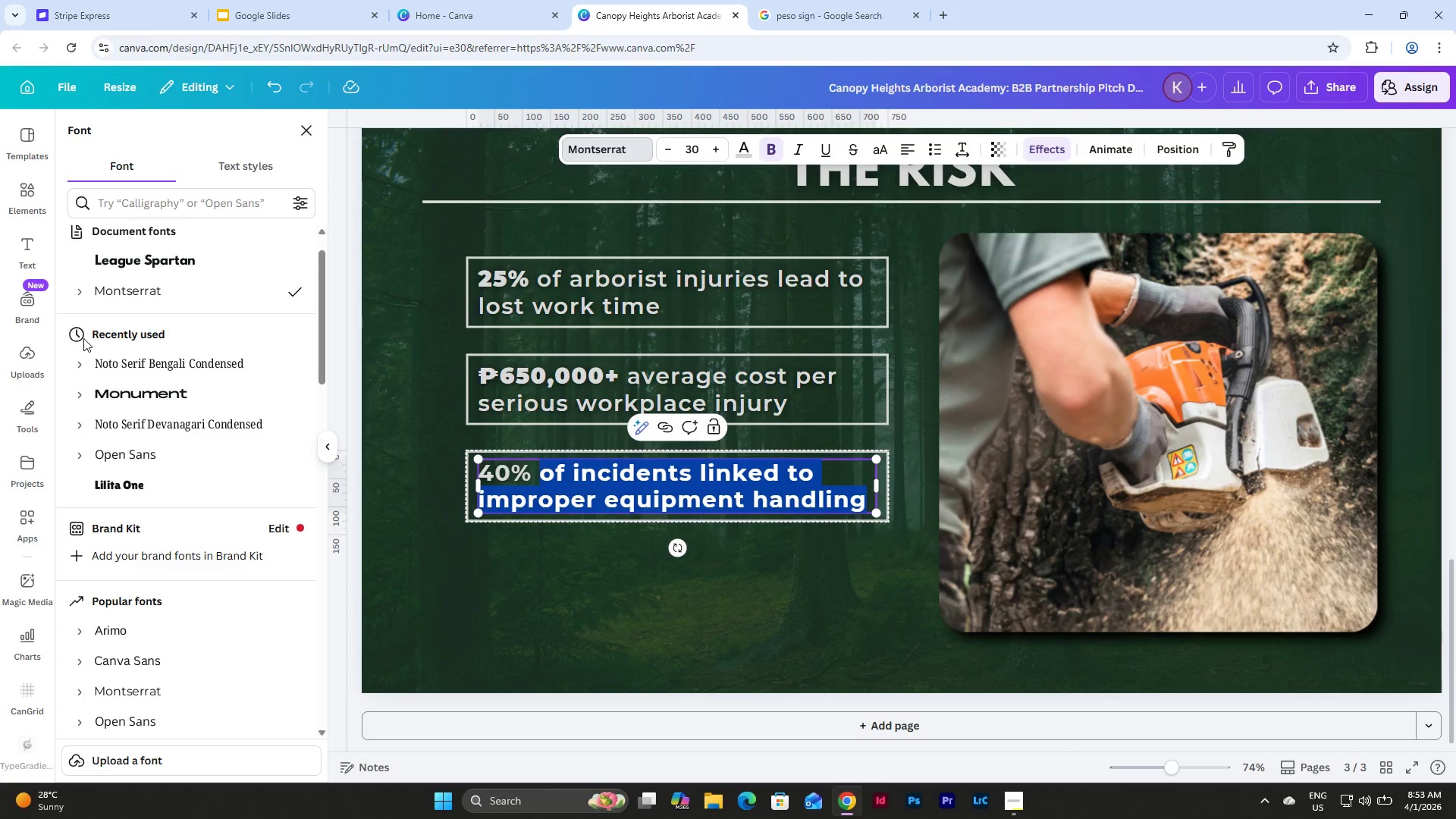 
left_click([77, 297])
 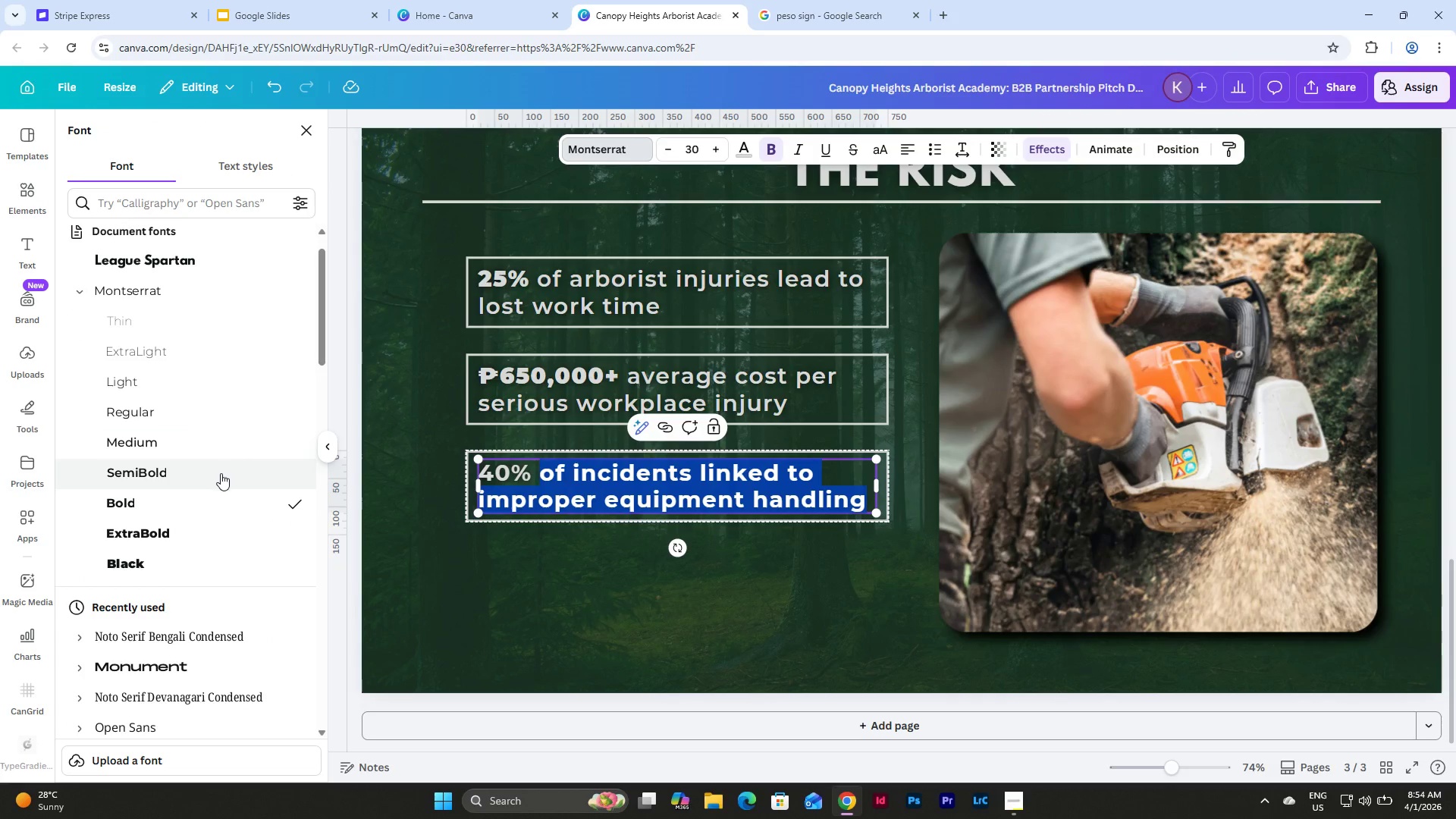 
left_click([221, 473])
 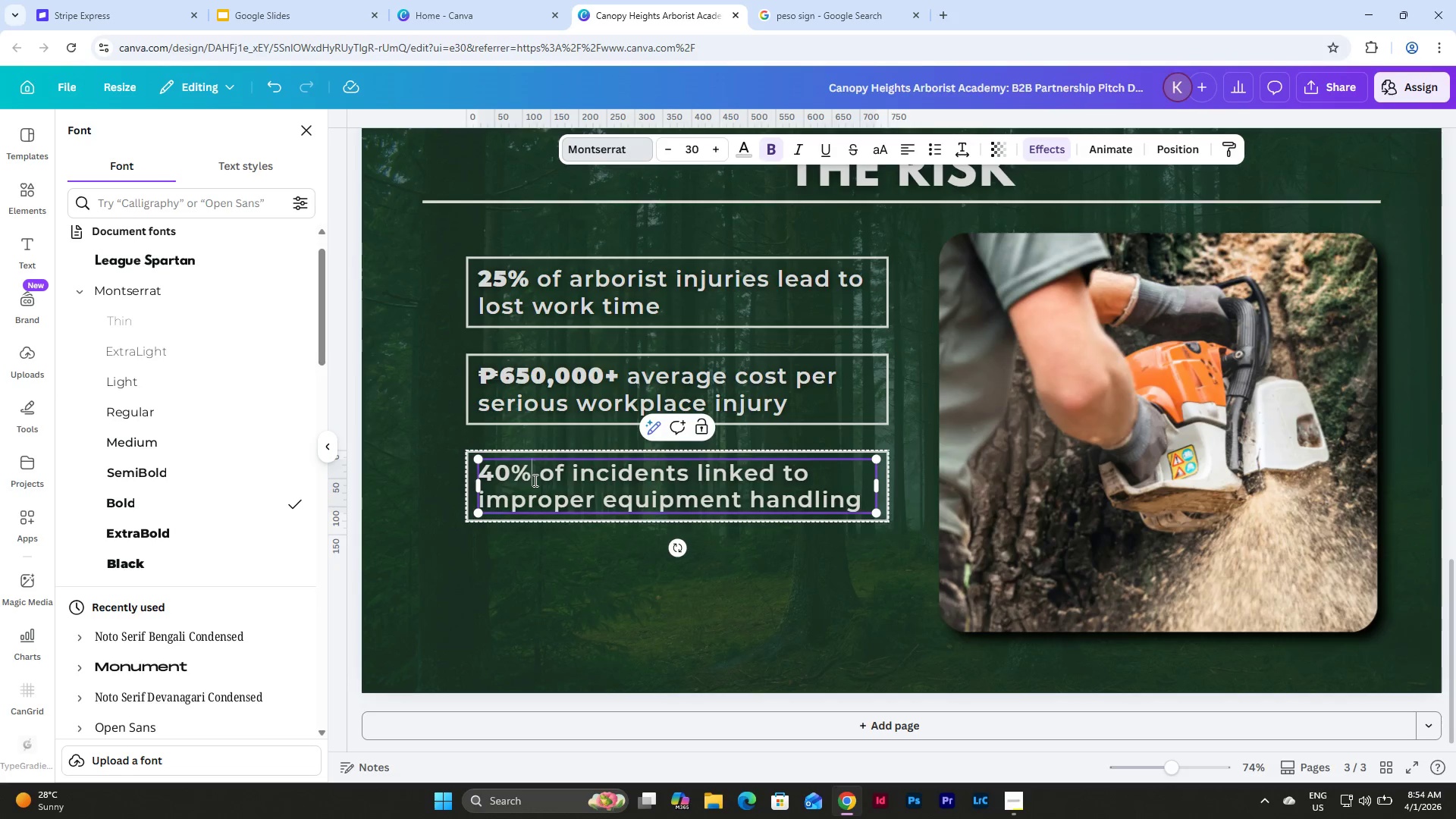 
left_click_drag(start_coordinate=[534, 479], to_coordinate=[480, 477])
 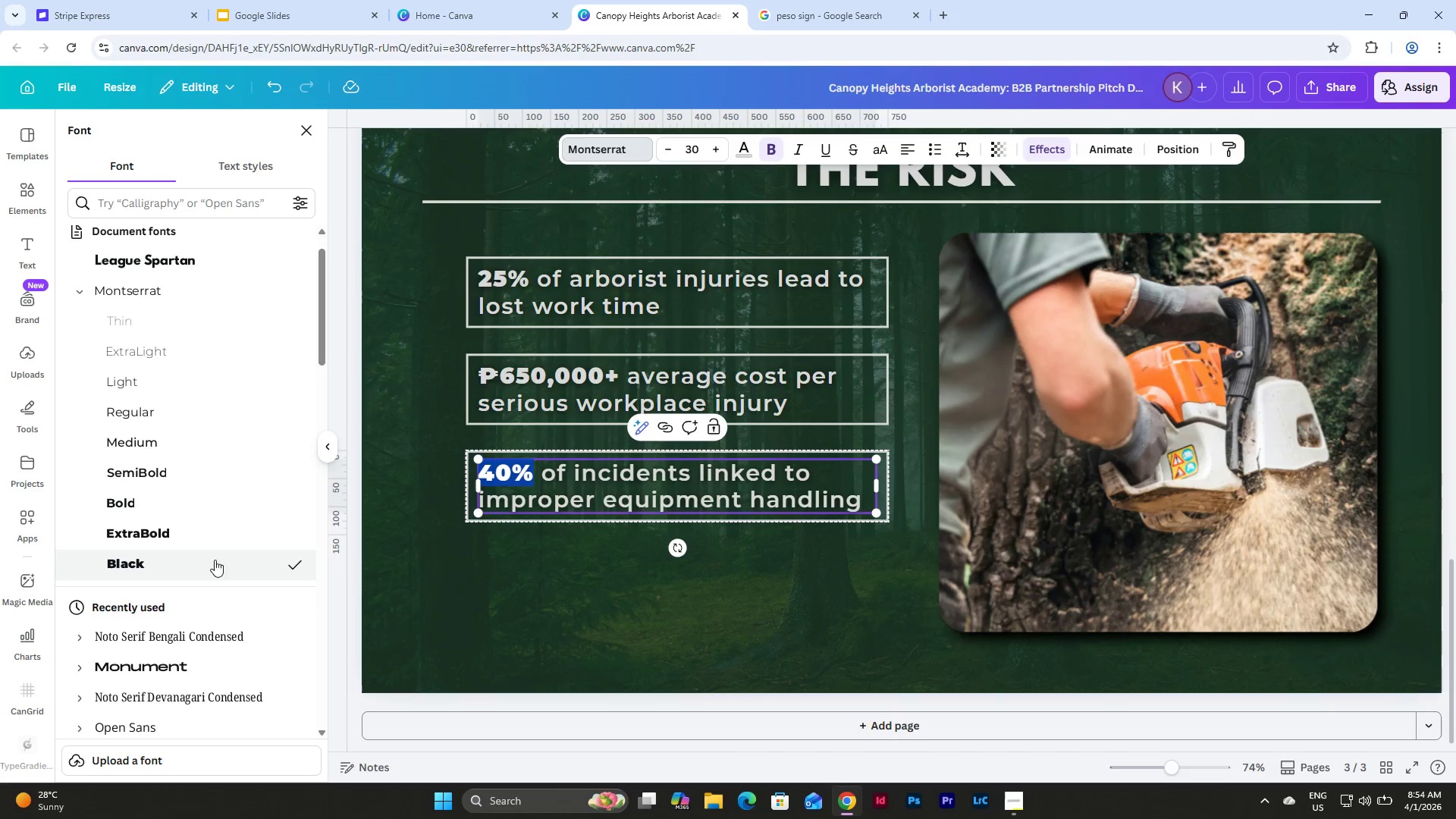 
left_click([628, 603])
 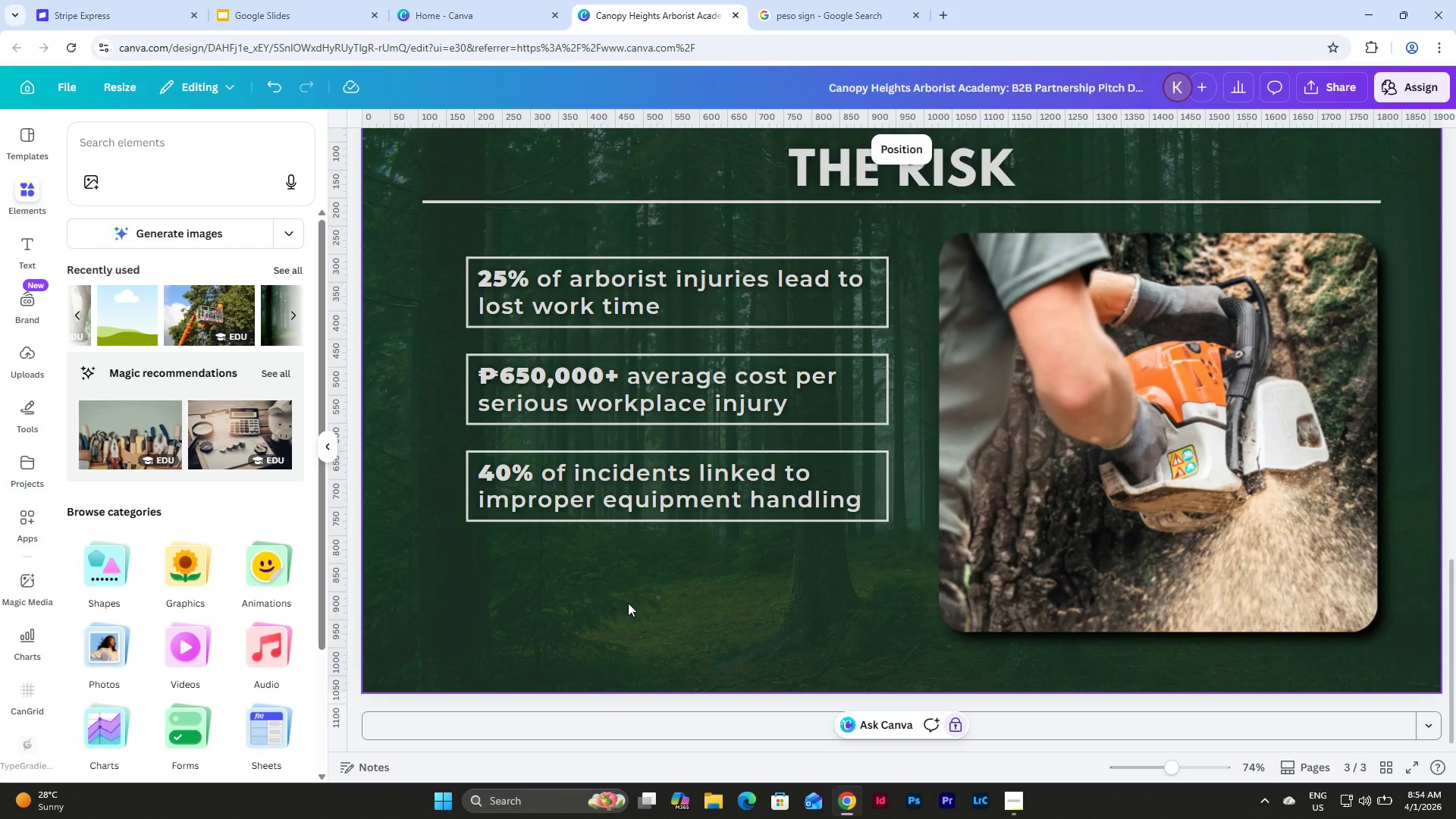 
wait(6.61)
 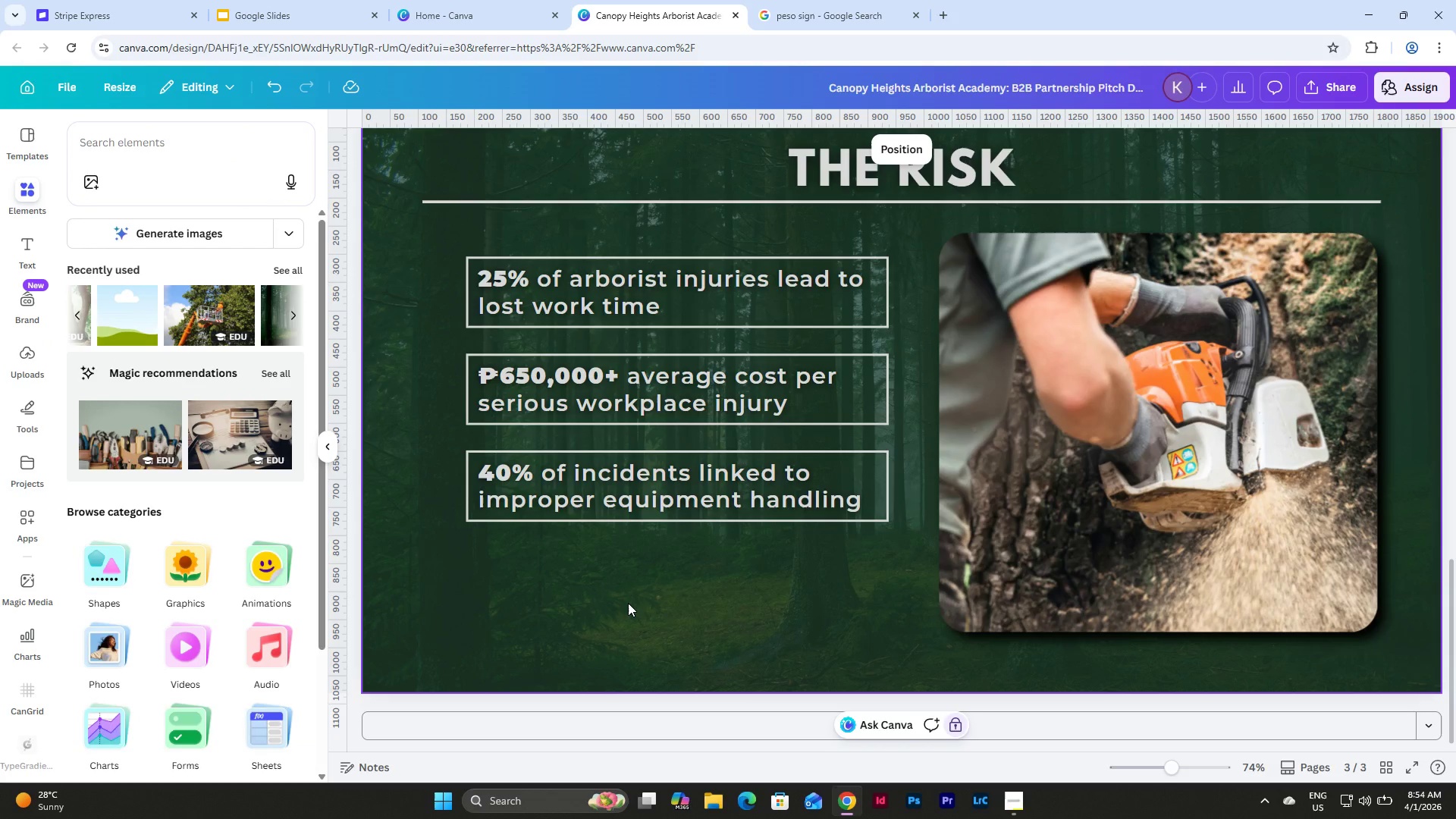 
left_click_drag(start_coordinate=[853, 572], to_coordinate=[449, 249])
 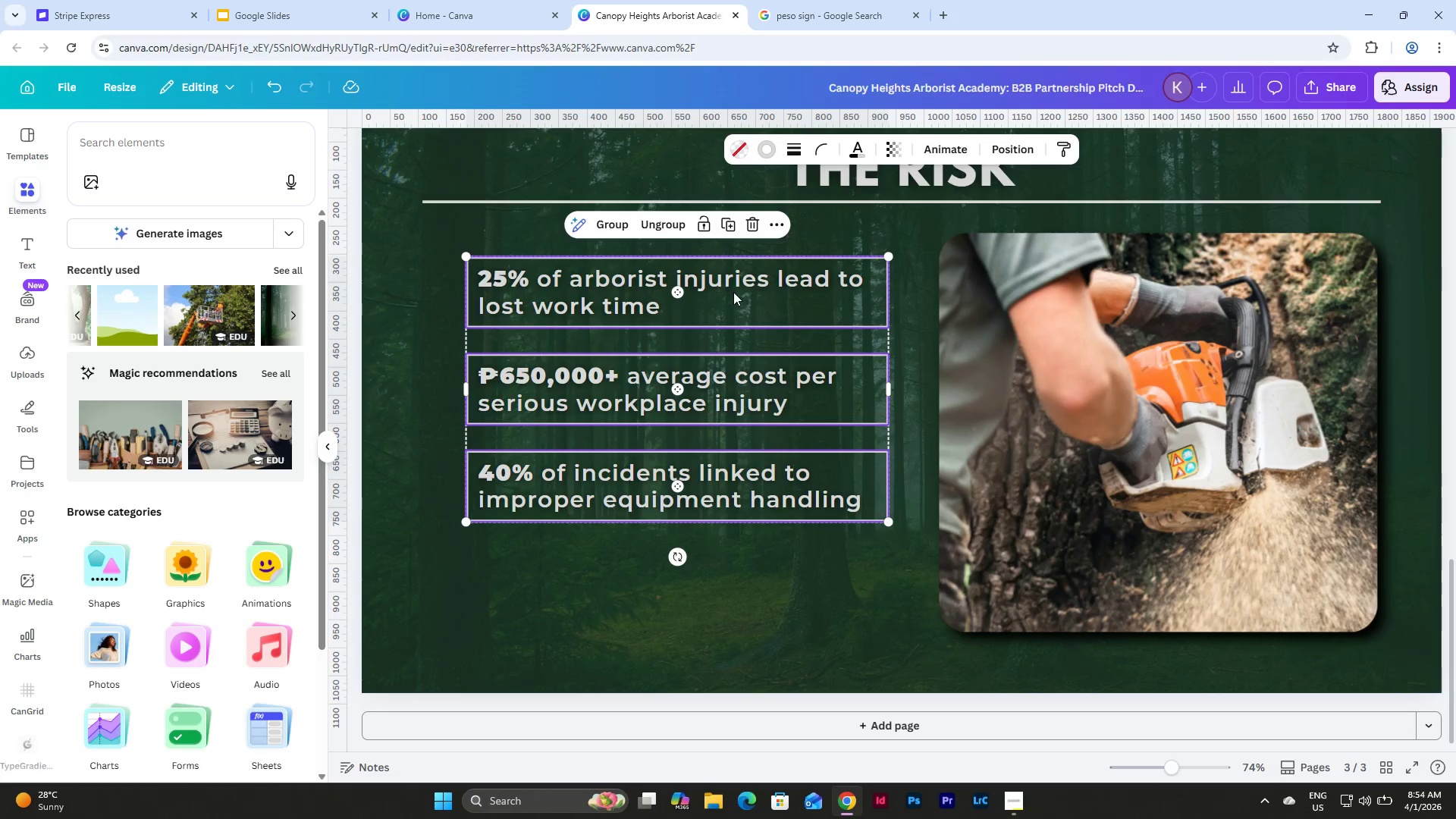 
left_click_drag(start_coordinate=[741, 292], to_coordinate=[698, 292])
 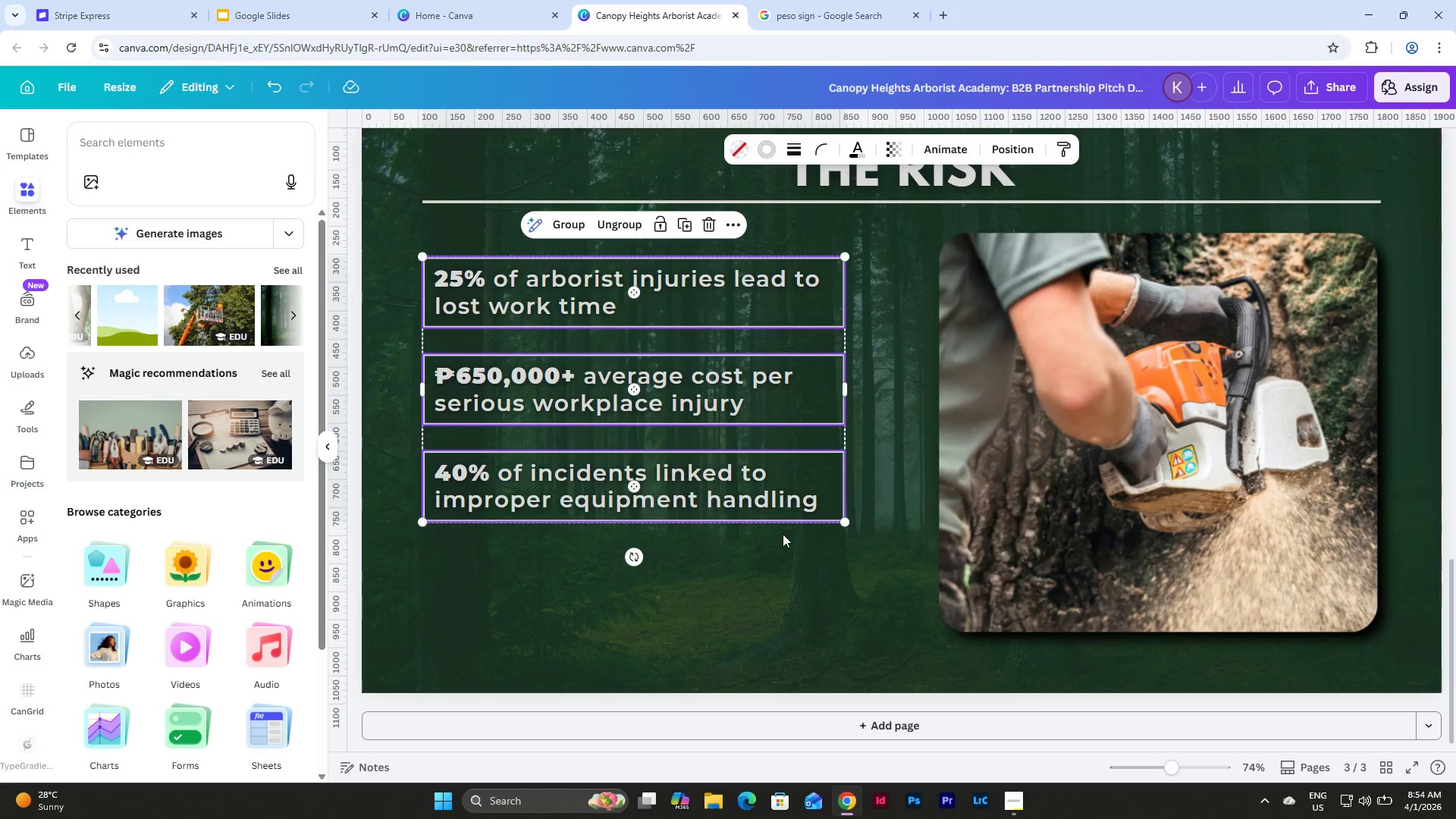 
left_click([783, 548])
 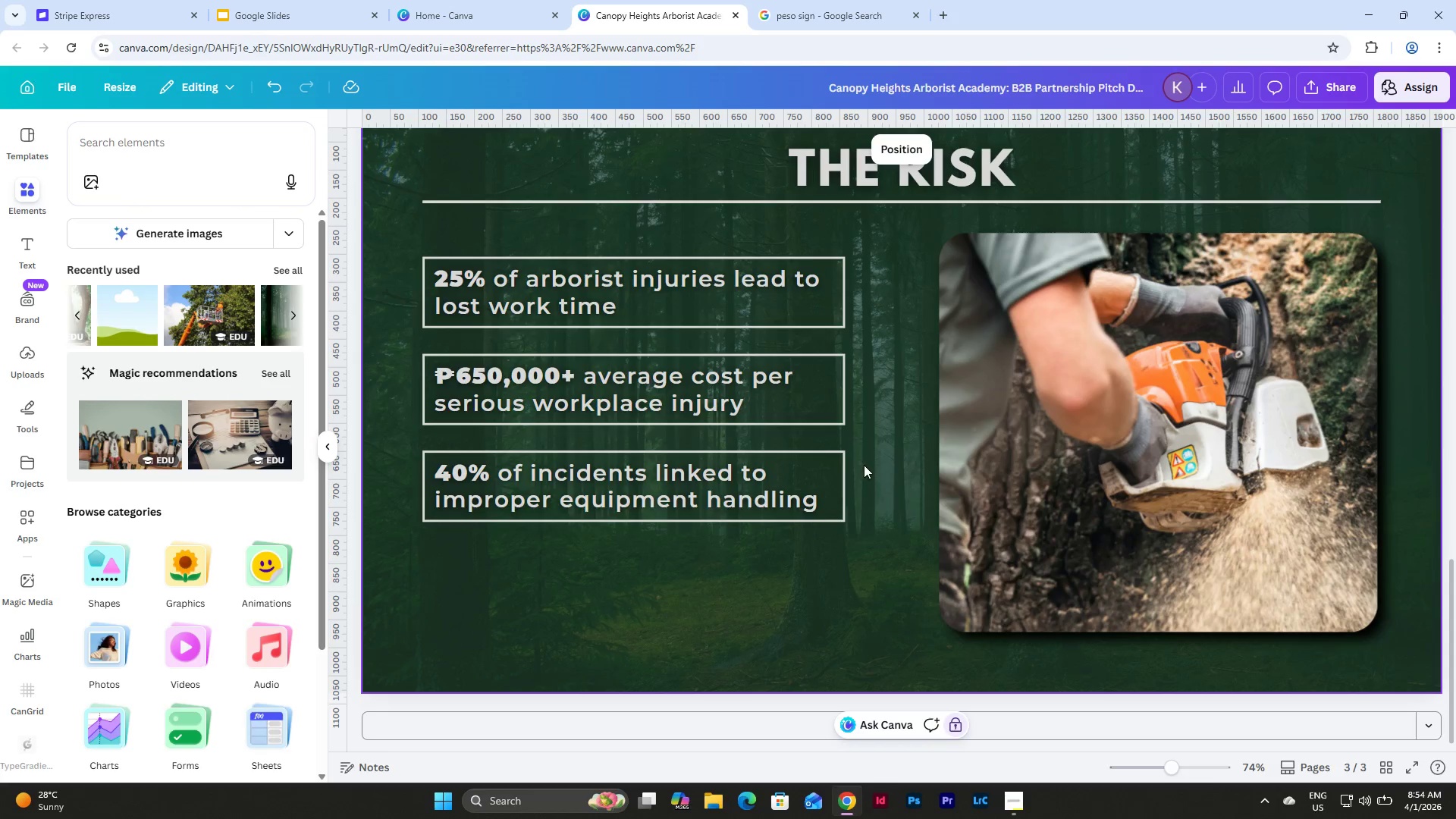 
scroll: coordinate [864, 465], scroll_direction: up, amount: 3.0
 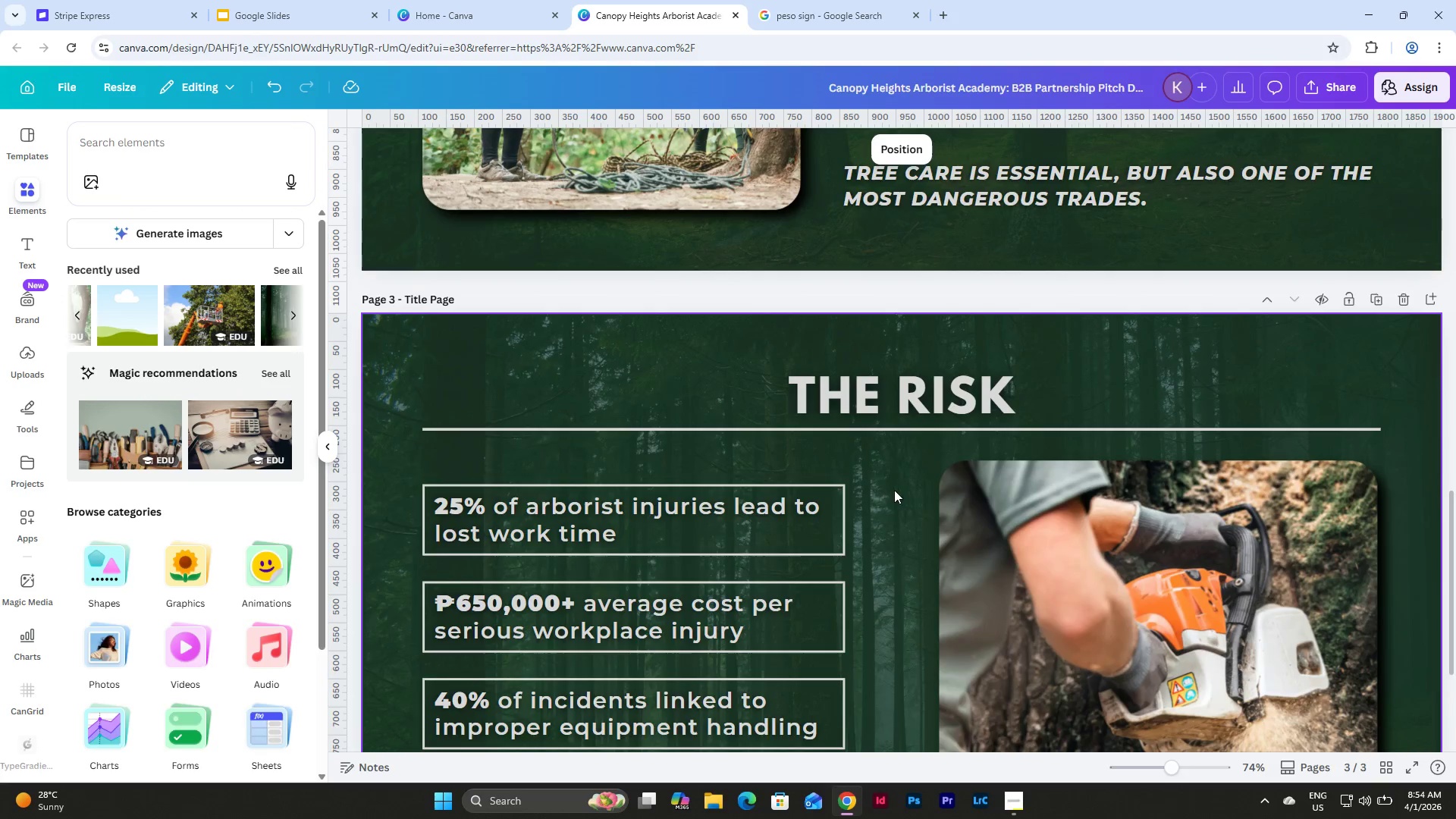 
scroll: coordinate [890, 472], scroll_direction: down, amount: 3.0
 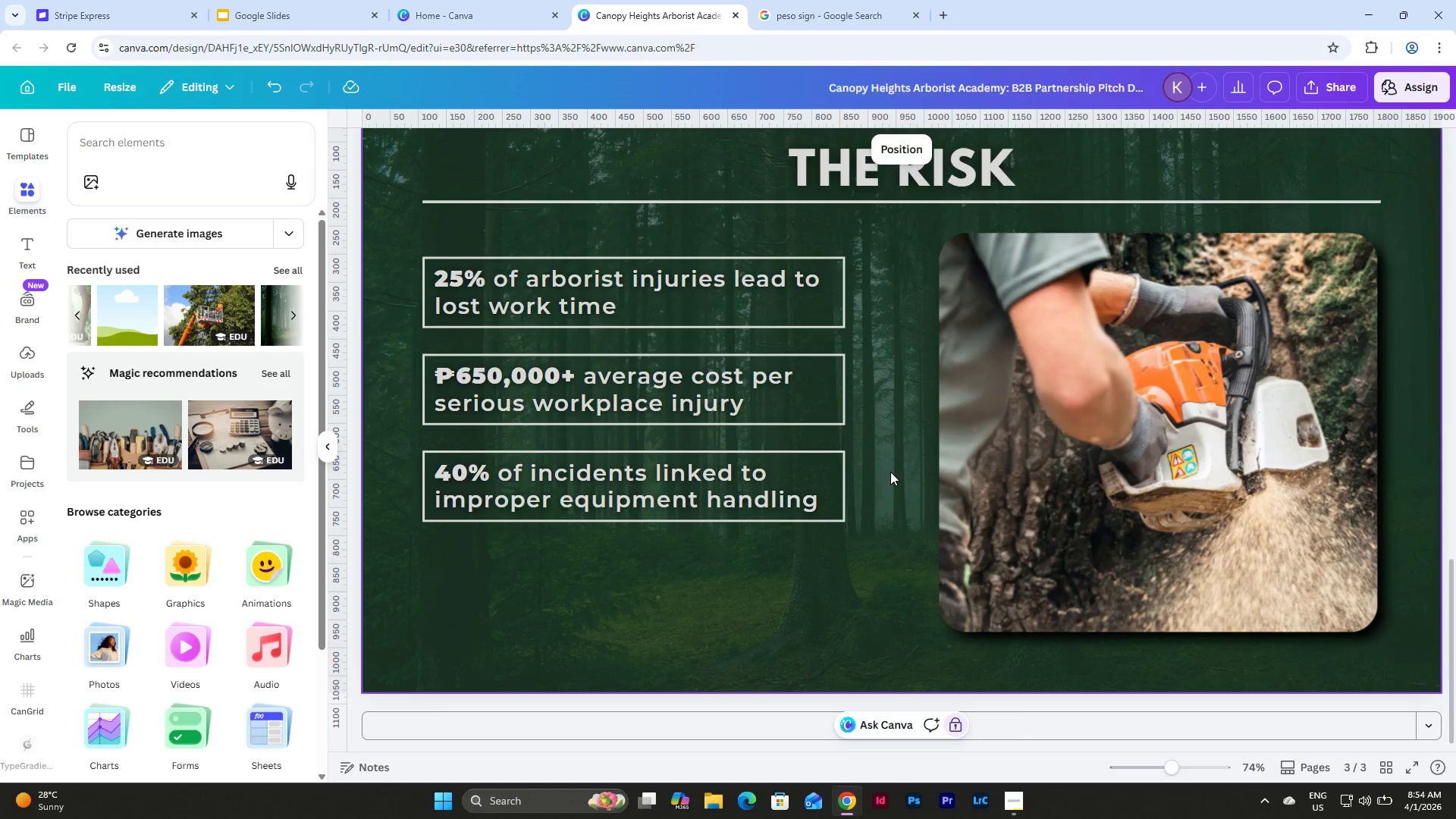 
scroll: coordinate [890, 472], scroll_direction: up, amount: 3.0
 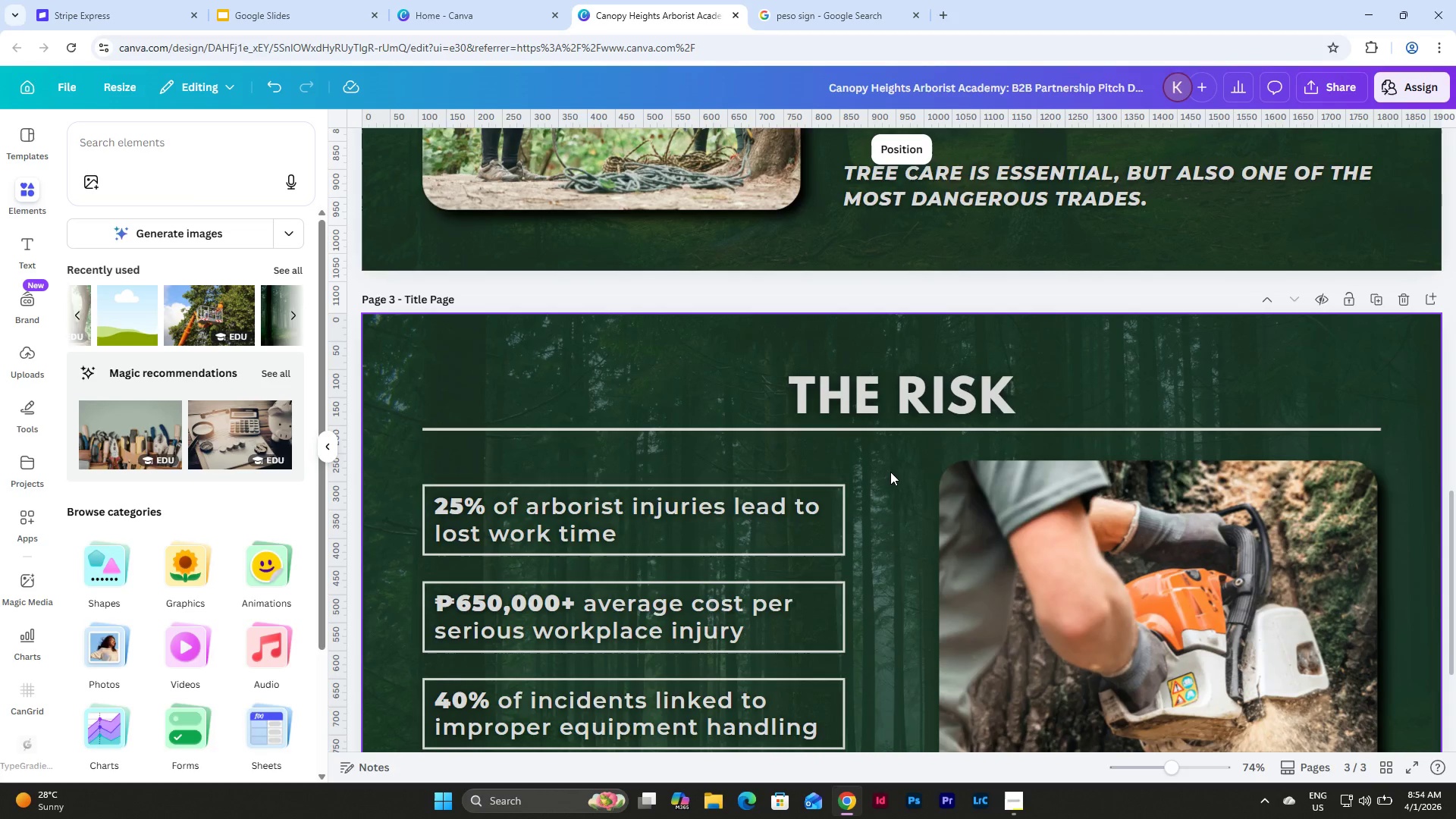 
scroll: coordinate [890, 472], scroll_direction: down, amount: 2.0
 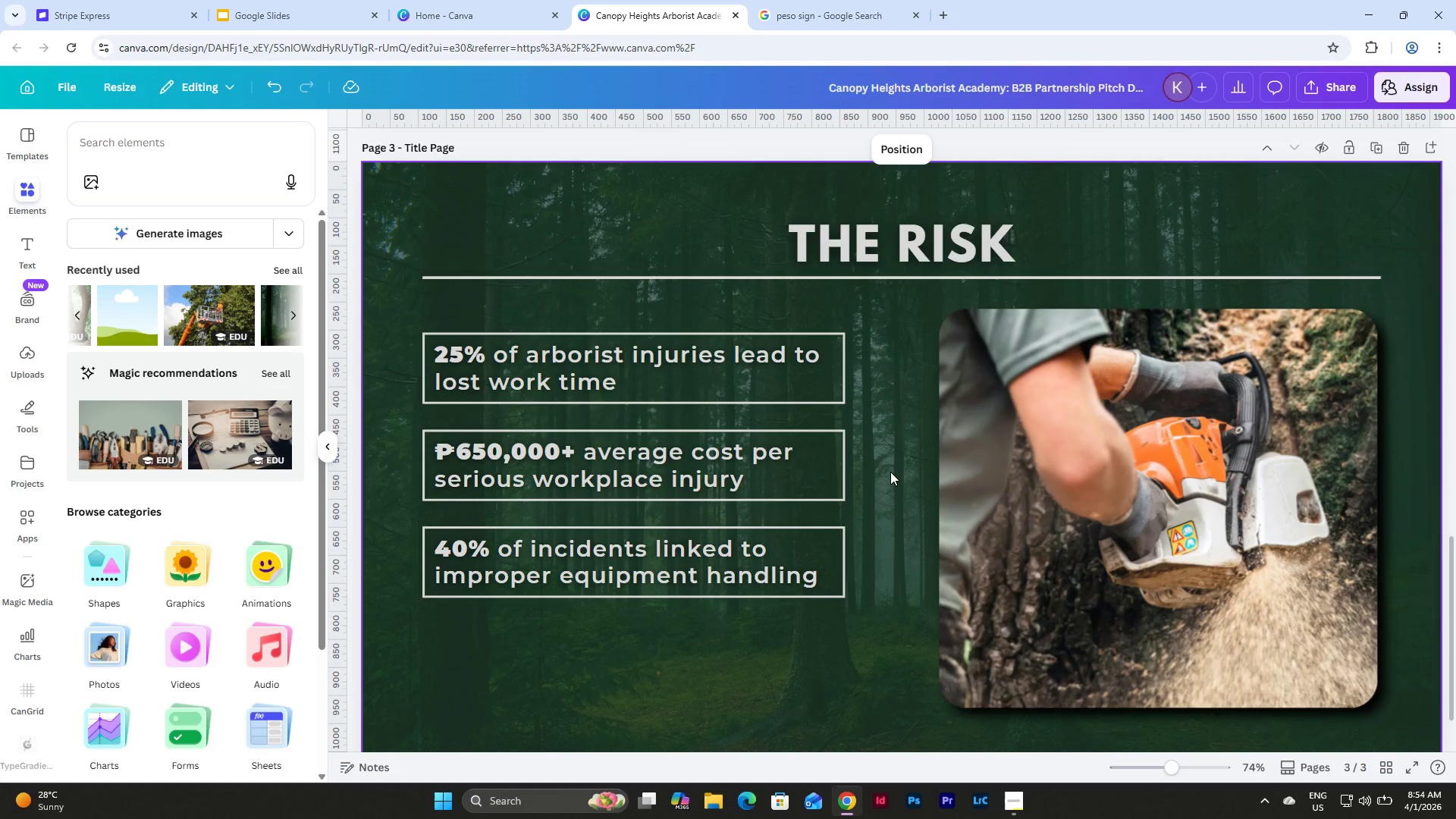 
scroll: coordinate [890, 472], scroll_direction: up, amount: 3.0
 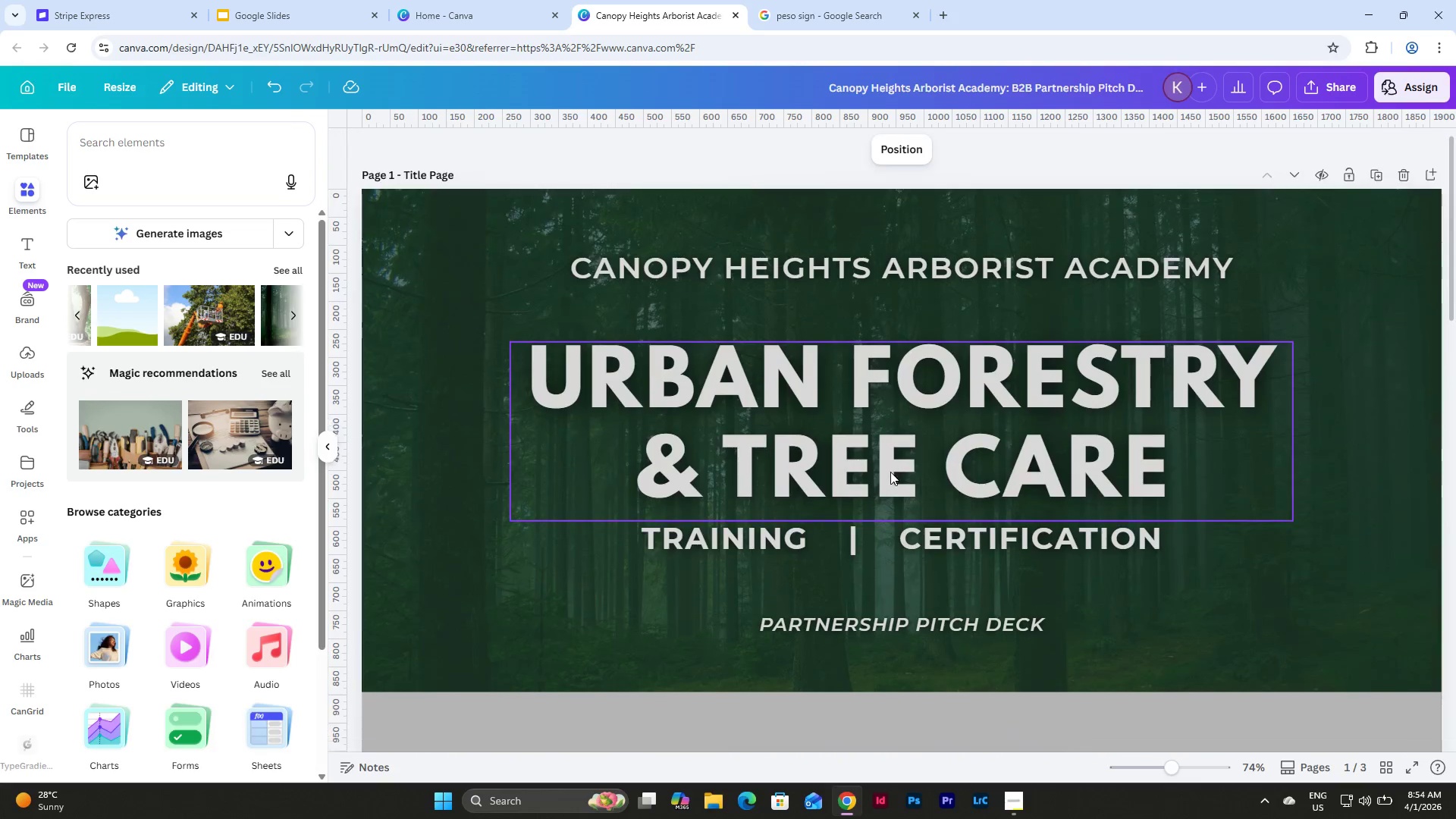 
left_click([862, 400])
 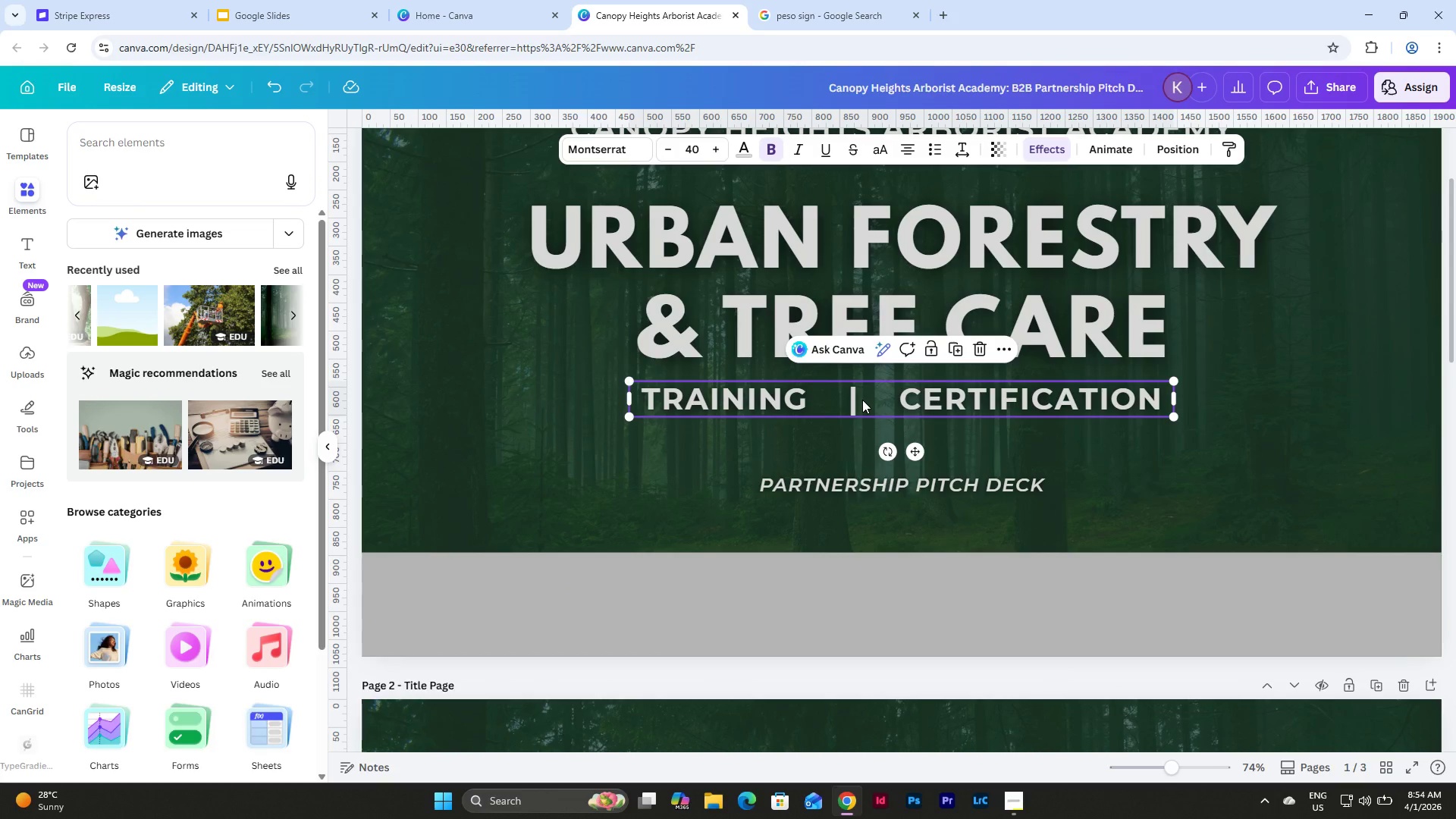 
key(Control+C)
 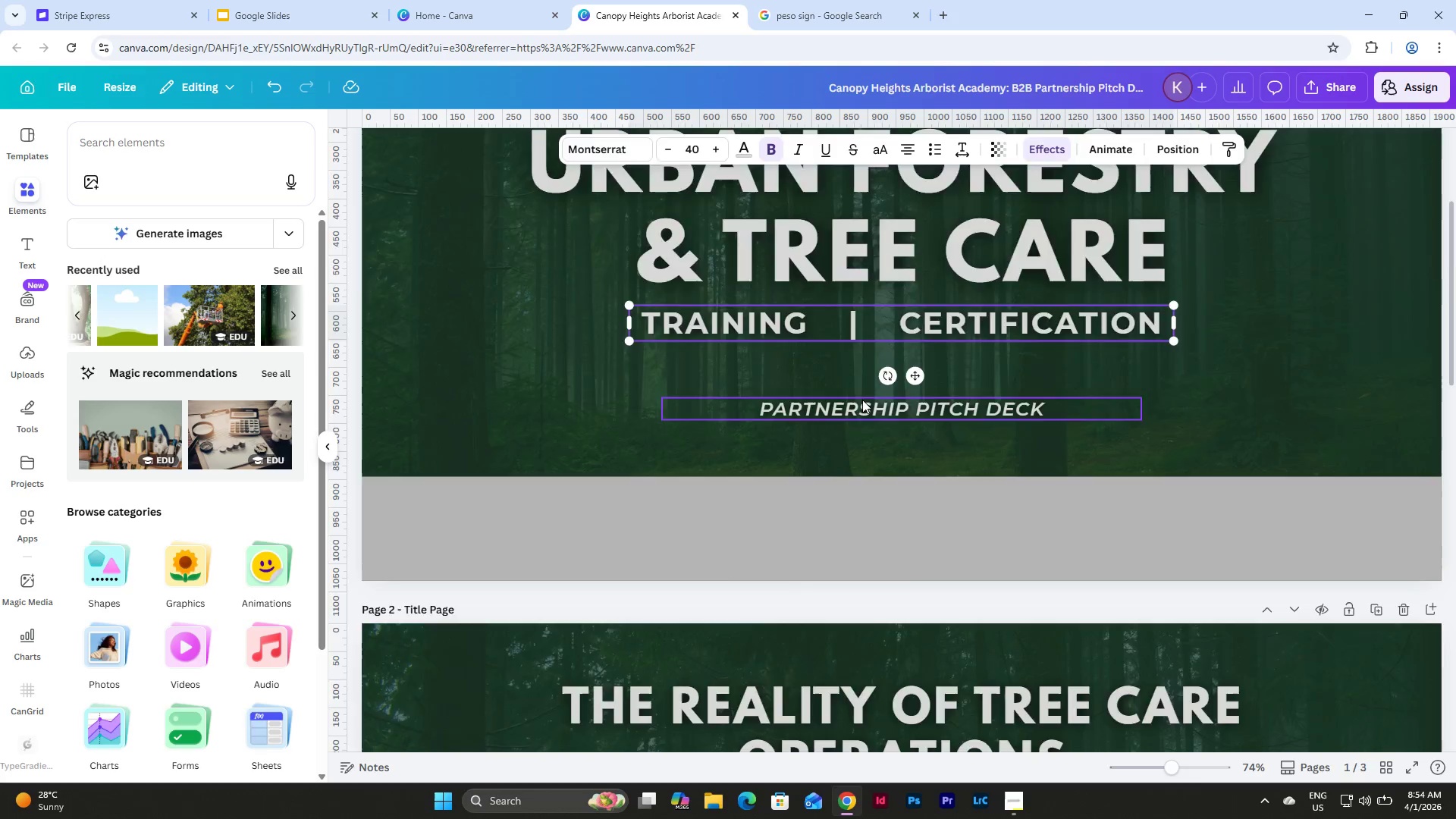 
scroll: coordinate [862, 400], scroll_direction: down, amount: 10.0
 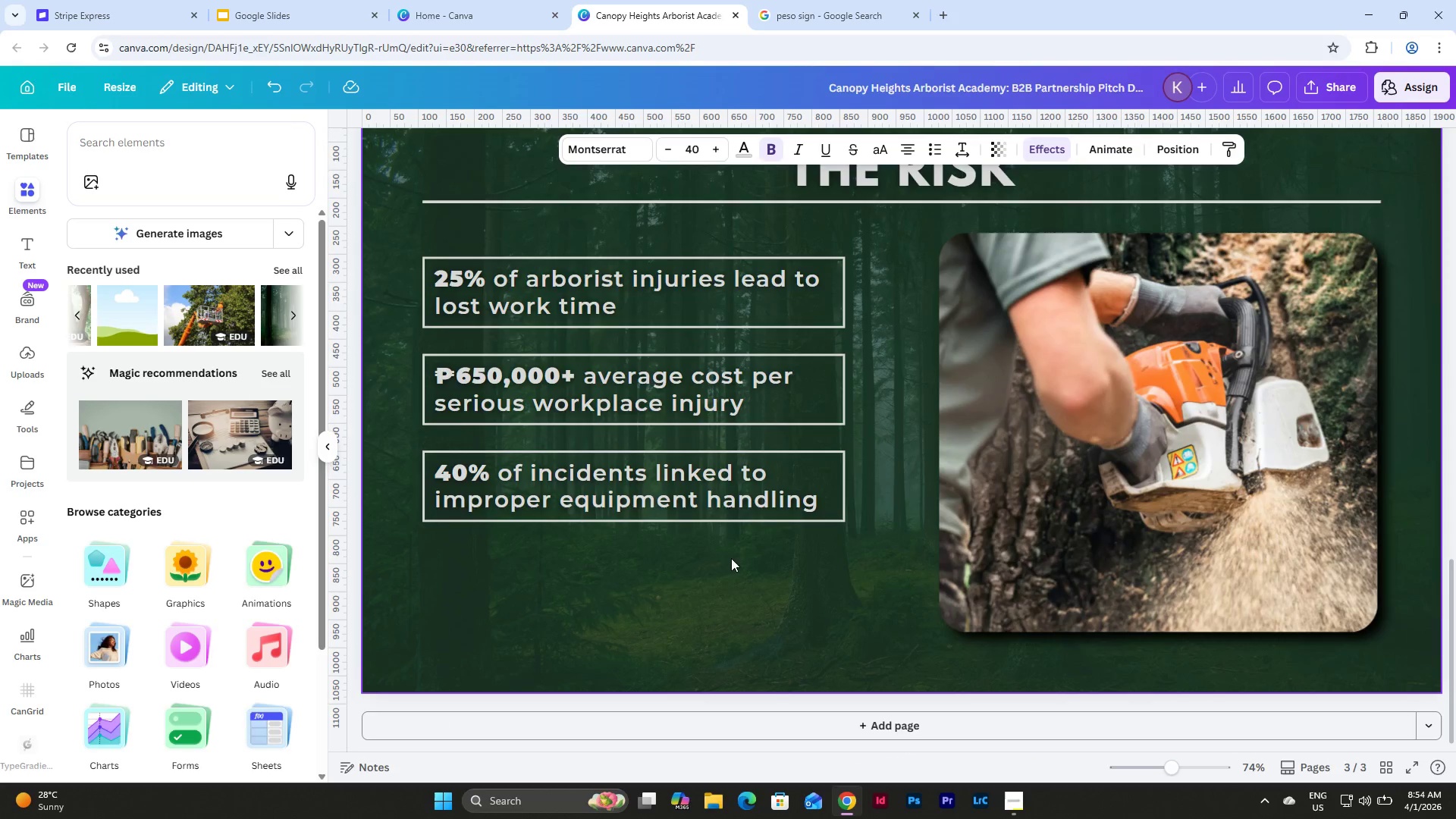 
left_click([645, 576])
 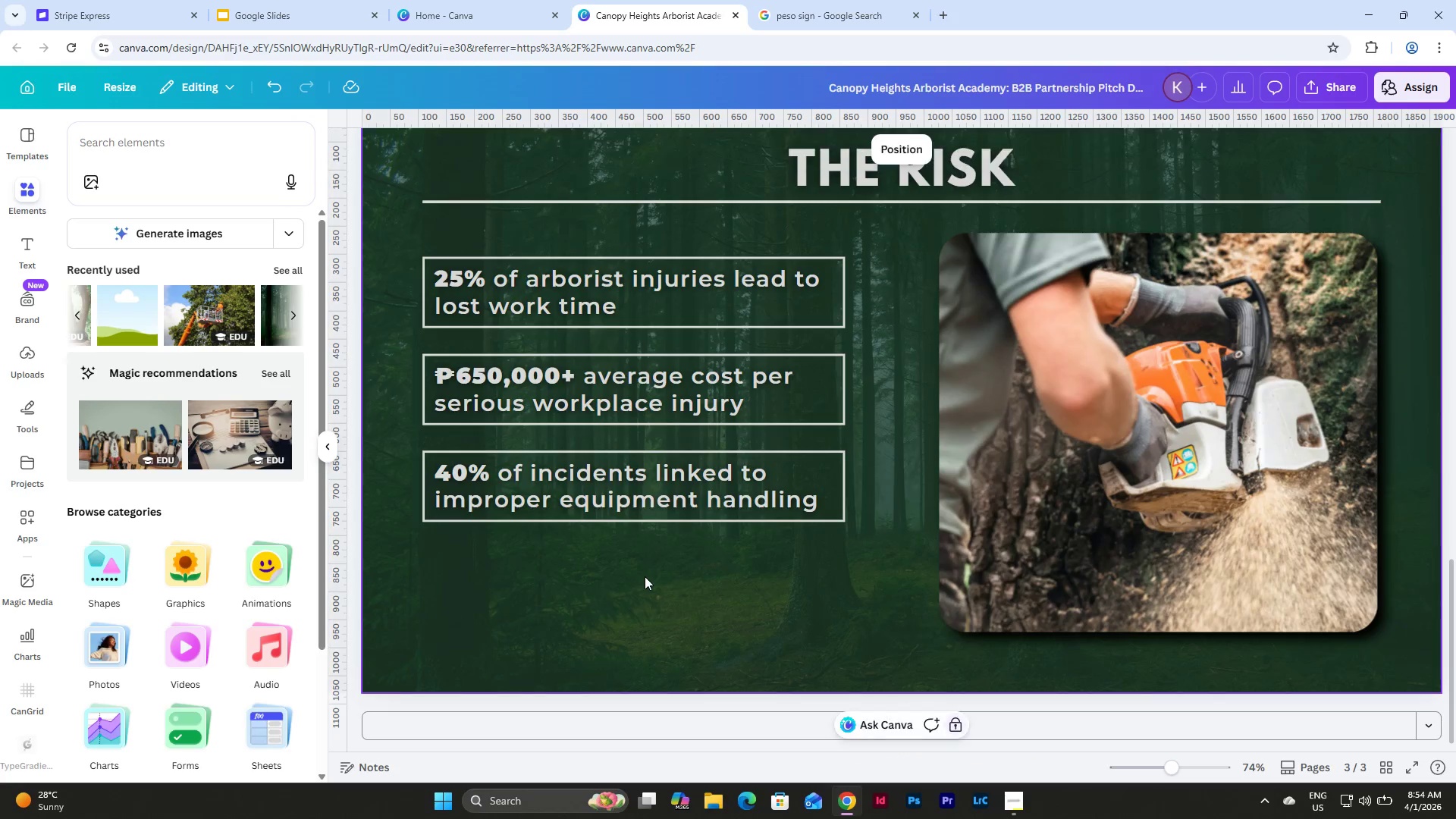 
key(Control+V)
 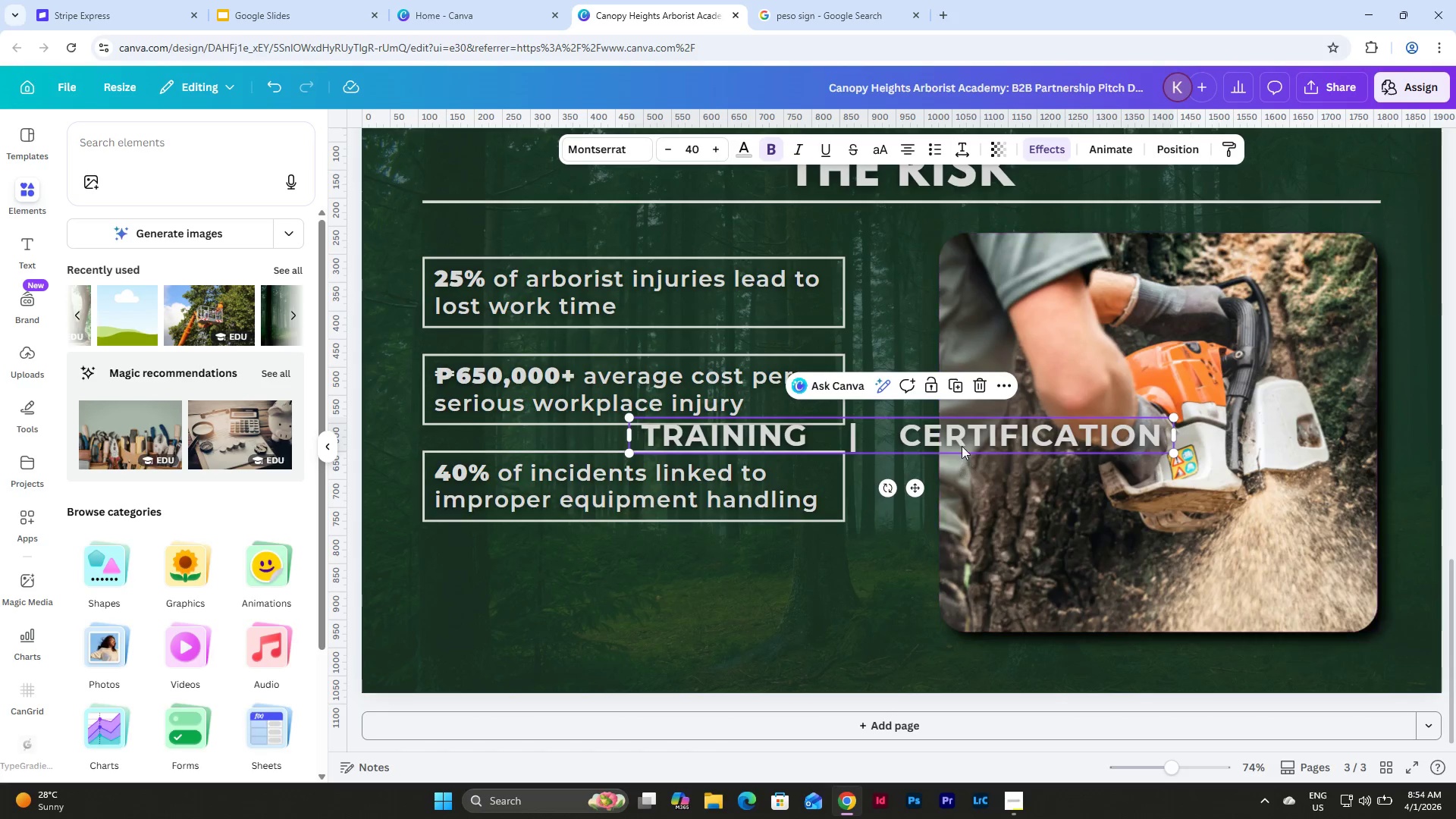 
left_click_drag(start_coordinate=[941, 431], to_coordinate=[733, 562])
 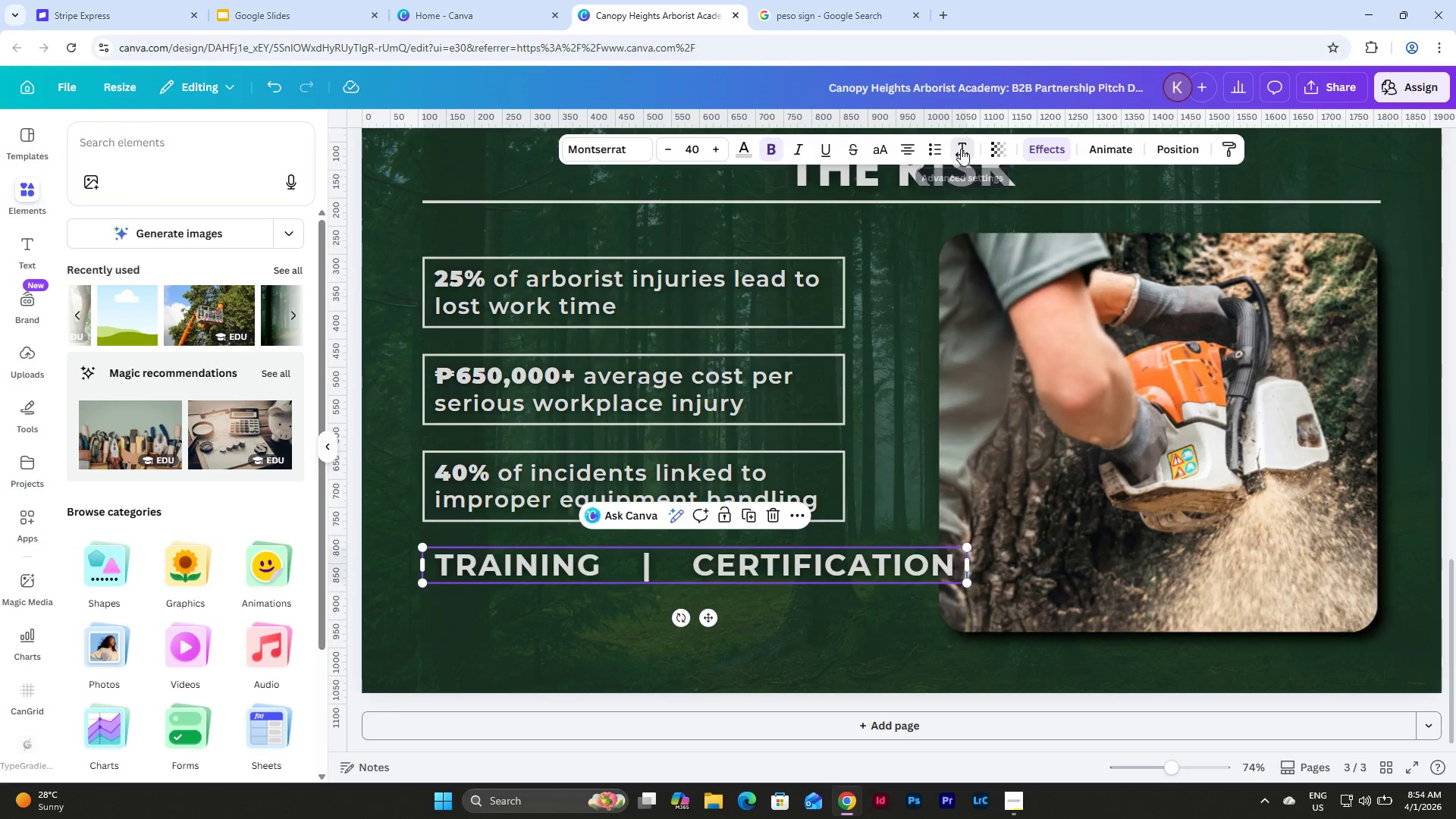 
left_click([1036, 216])
 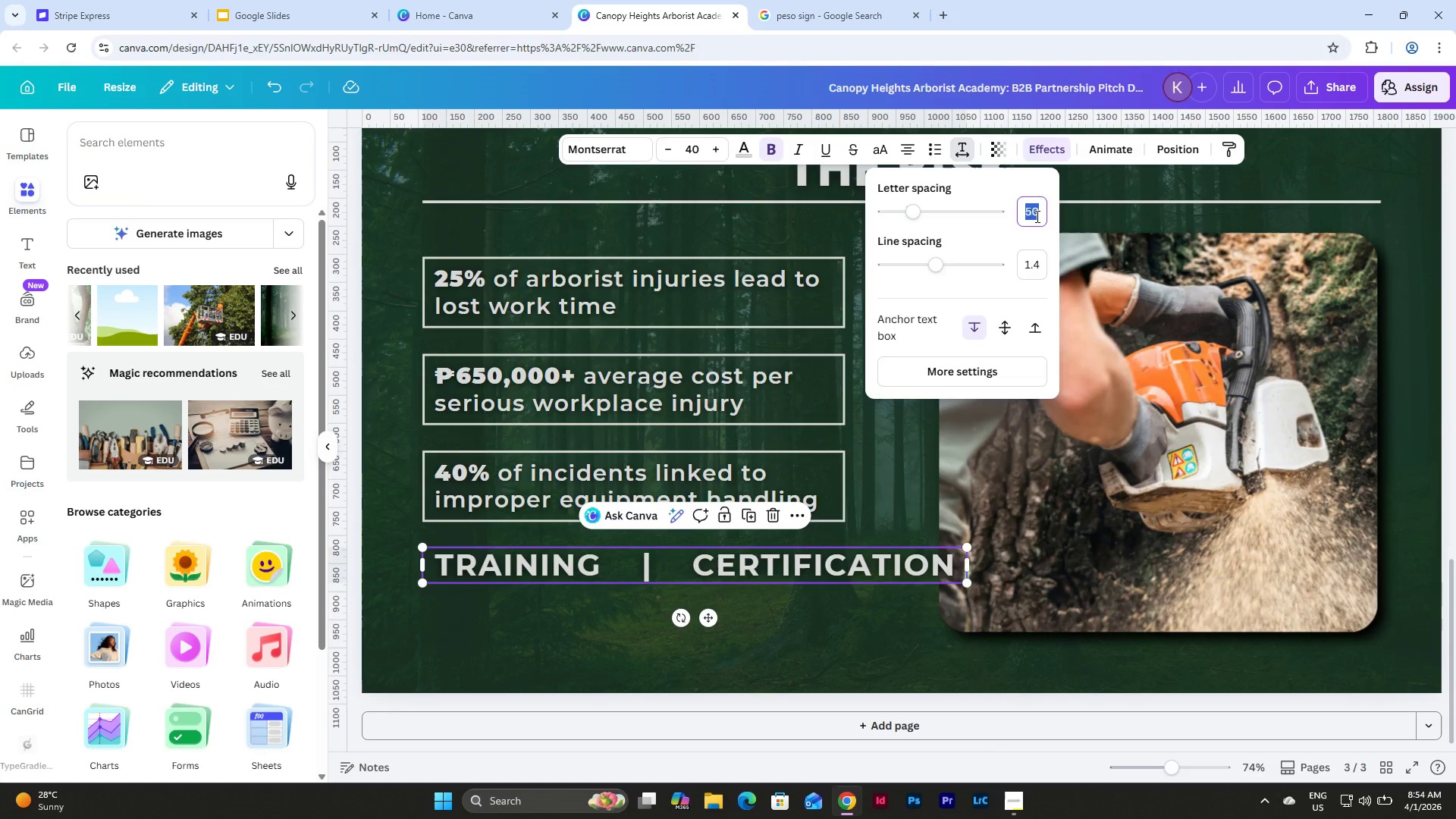 
key(Numpad0)
 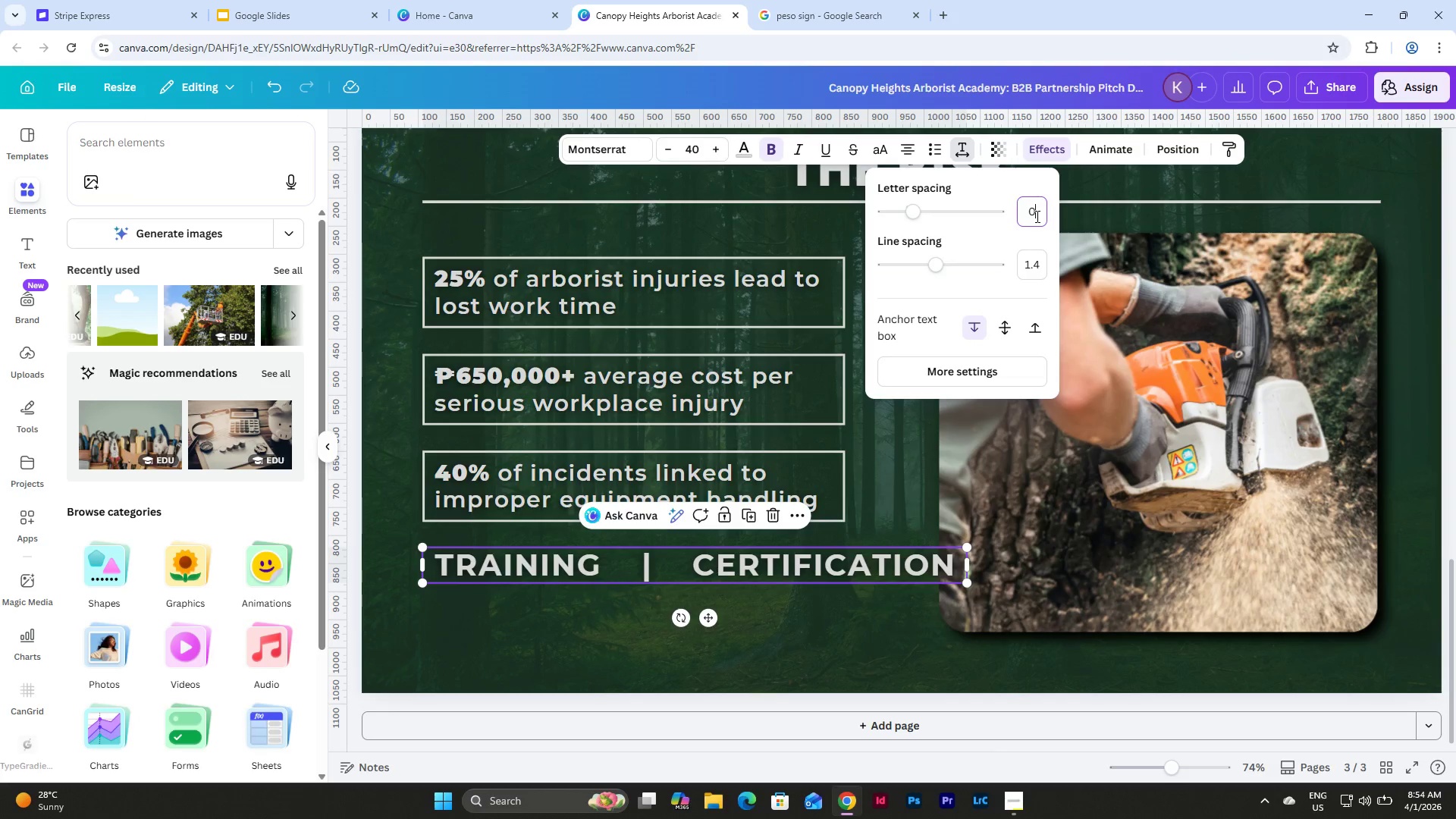 
key(NumpadEnter)
 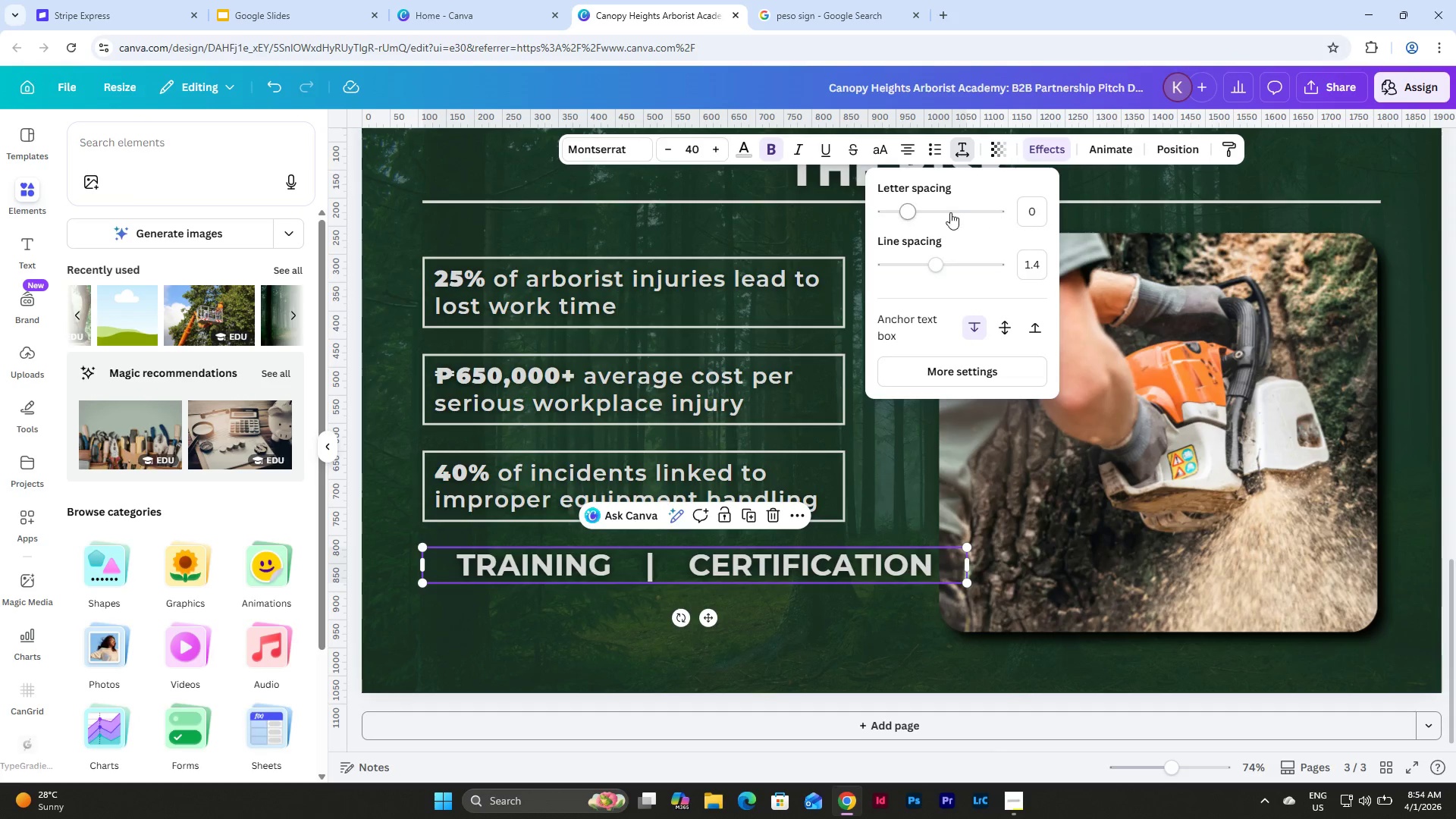 
left_click([902, 147])
 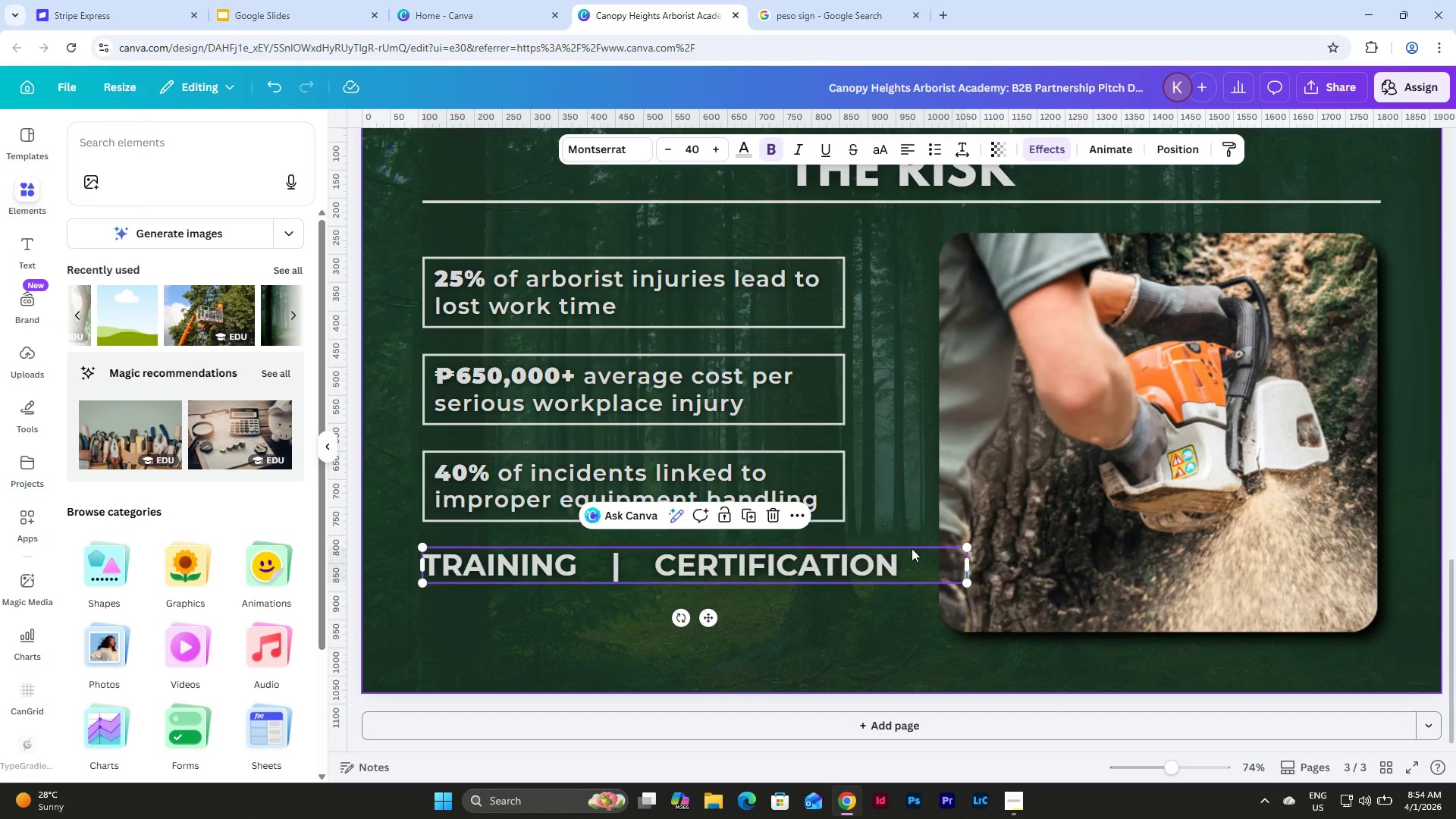 
left_click([902, 576])
 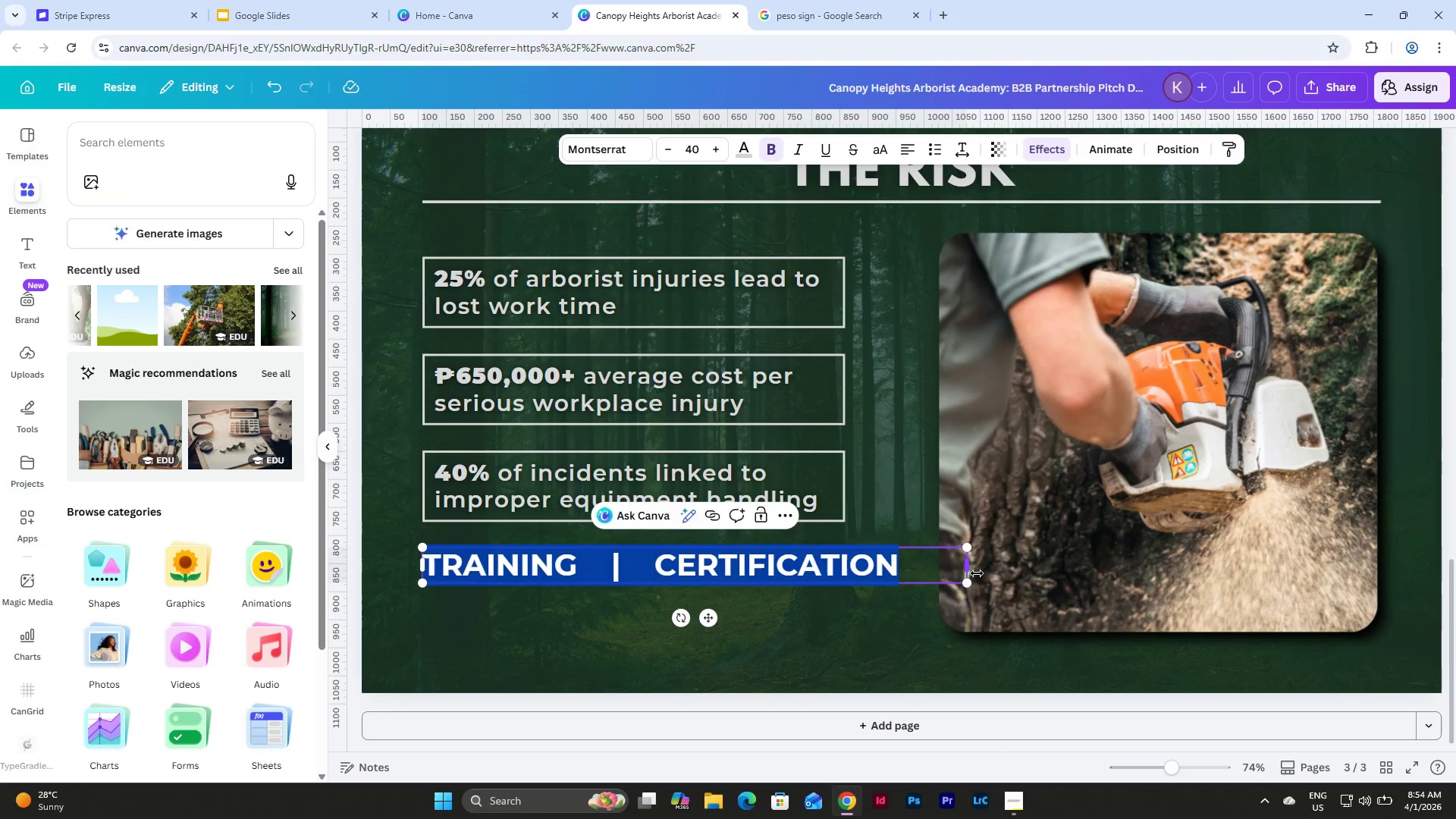 
left_click_drag(start_coordinate=[969, 571], to_coordinate=[905, 576])
 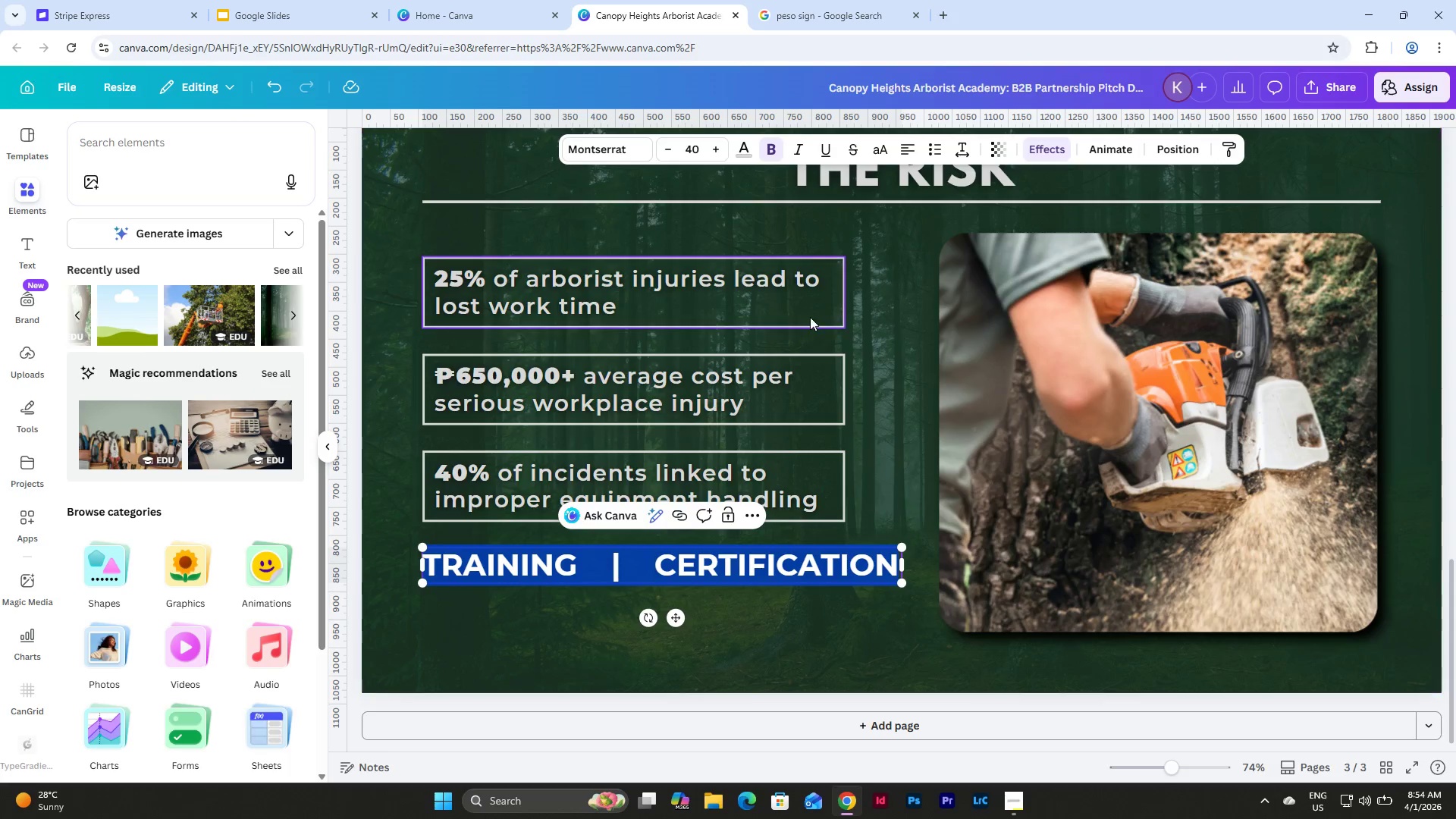 
left_click([811, 326])
 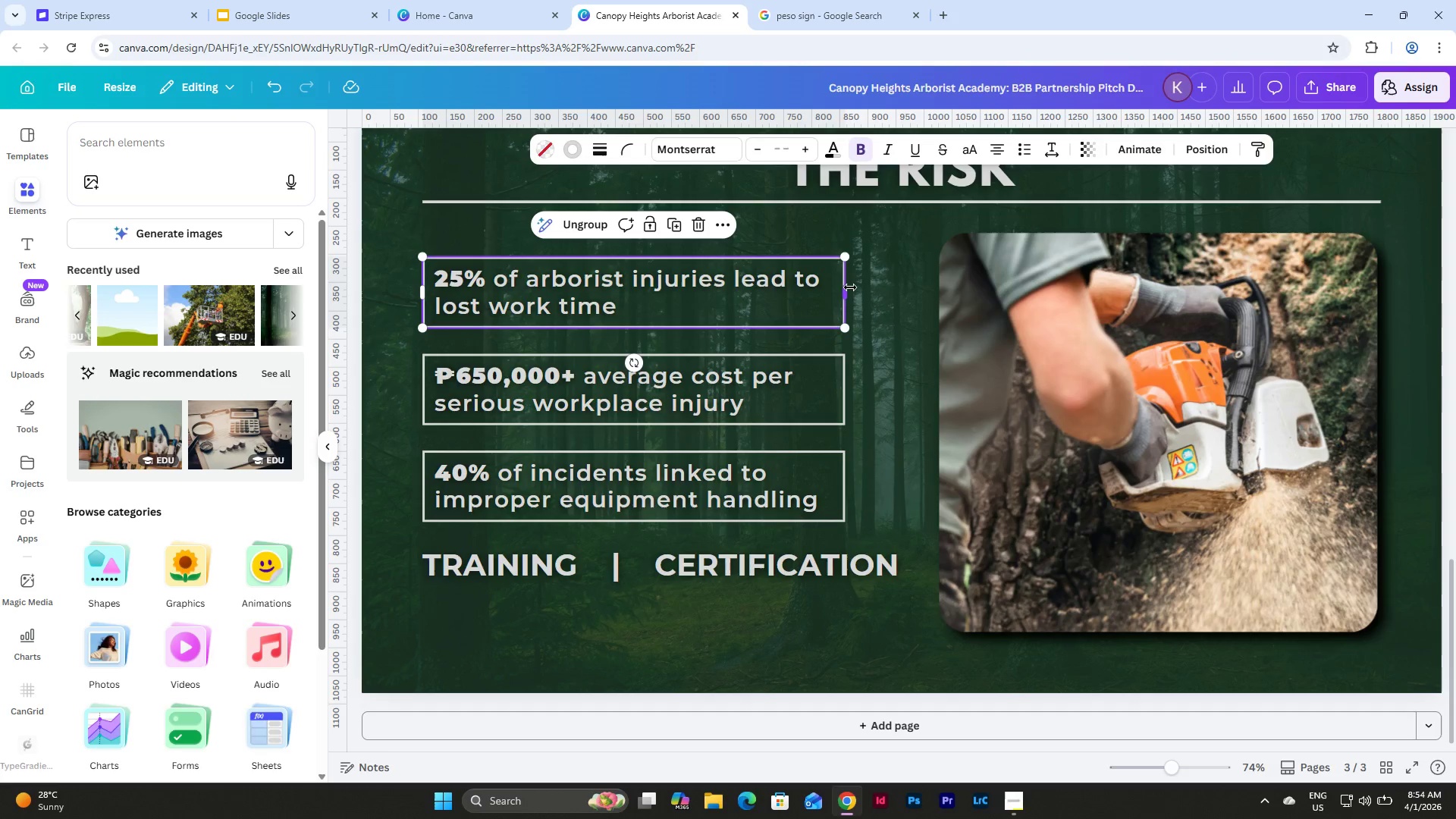 
left_click_drag(start_coordinate=[850, 287], to_coordinate=[910, 290])
 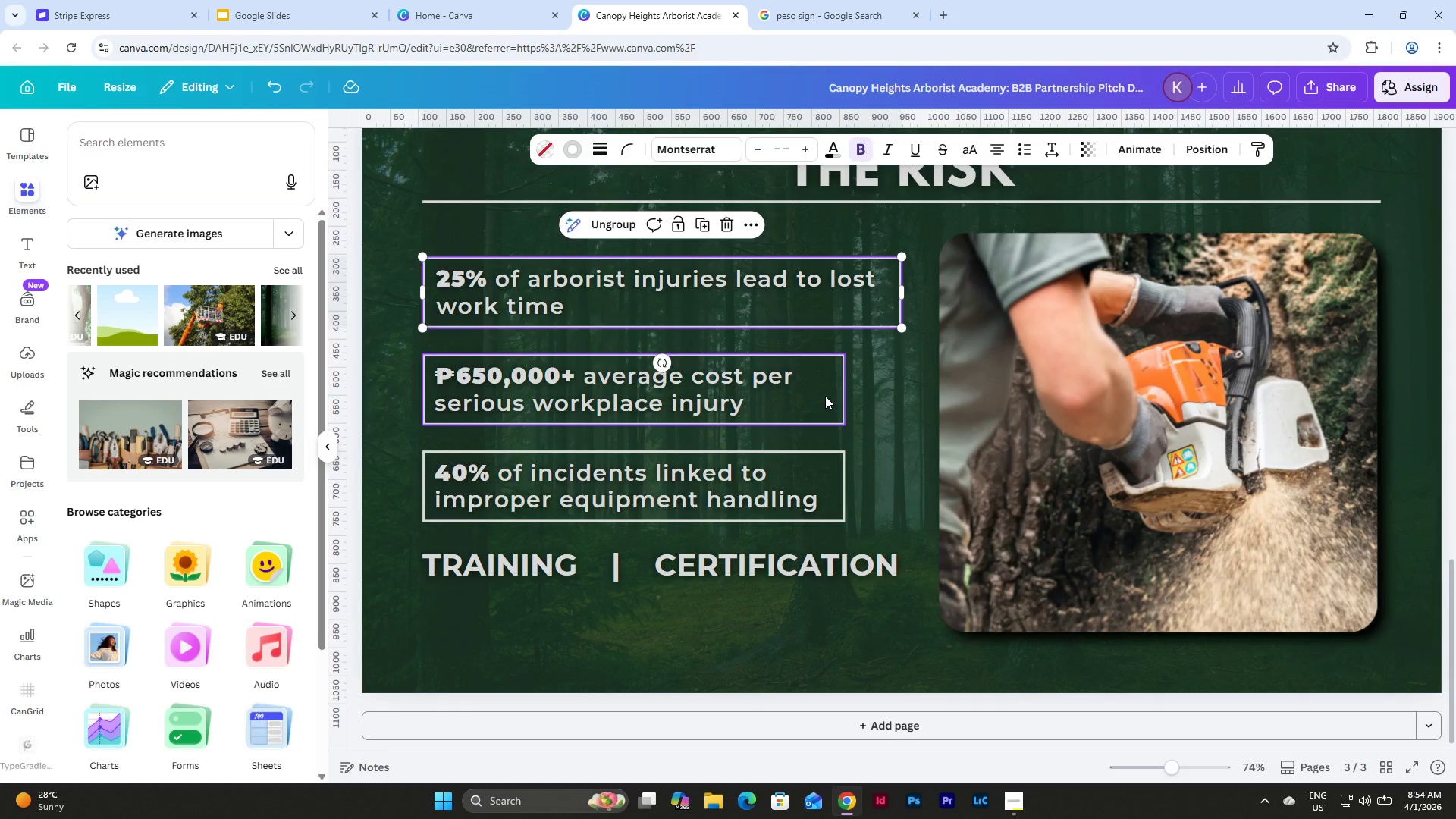 
left_click([839, 394])
 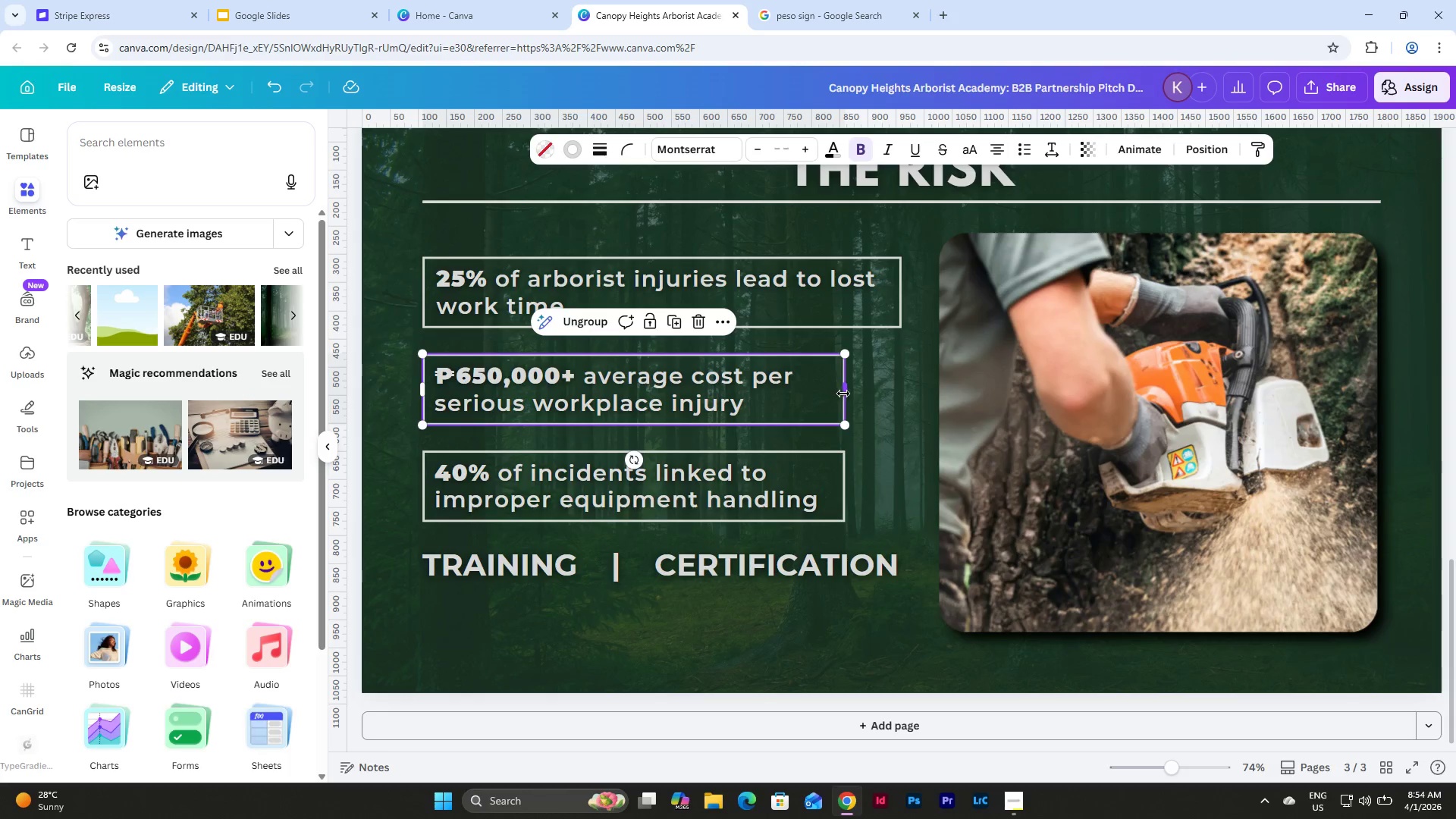 
left_click_drag(start_coordinate=[843, 394], to_coordinate=[904, 398])
 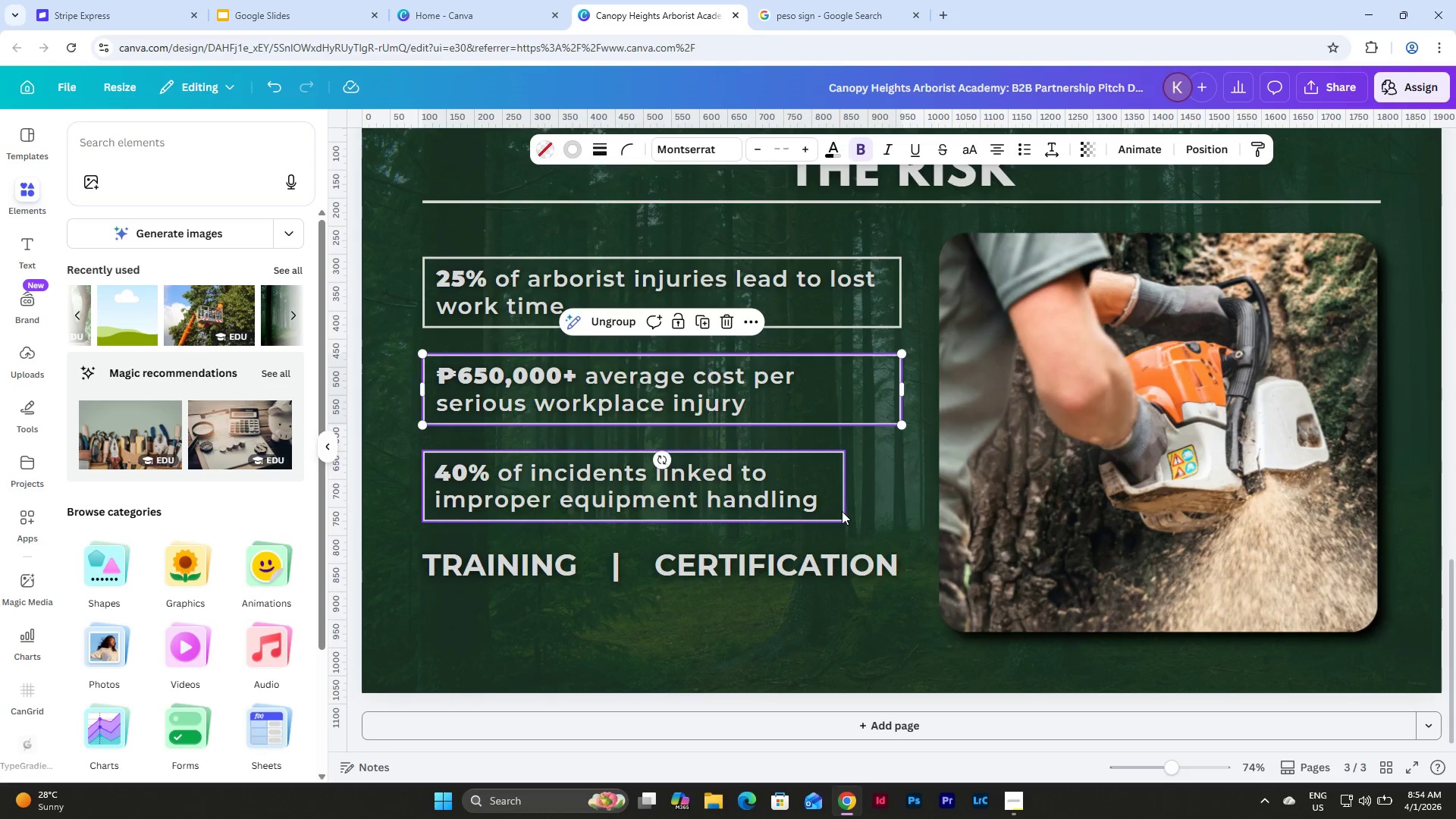 
left_click([842, 511])
 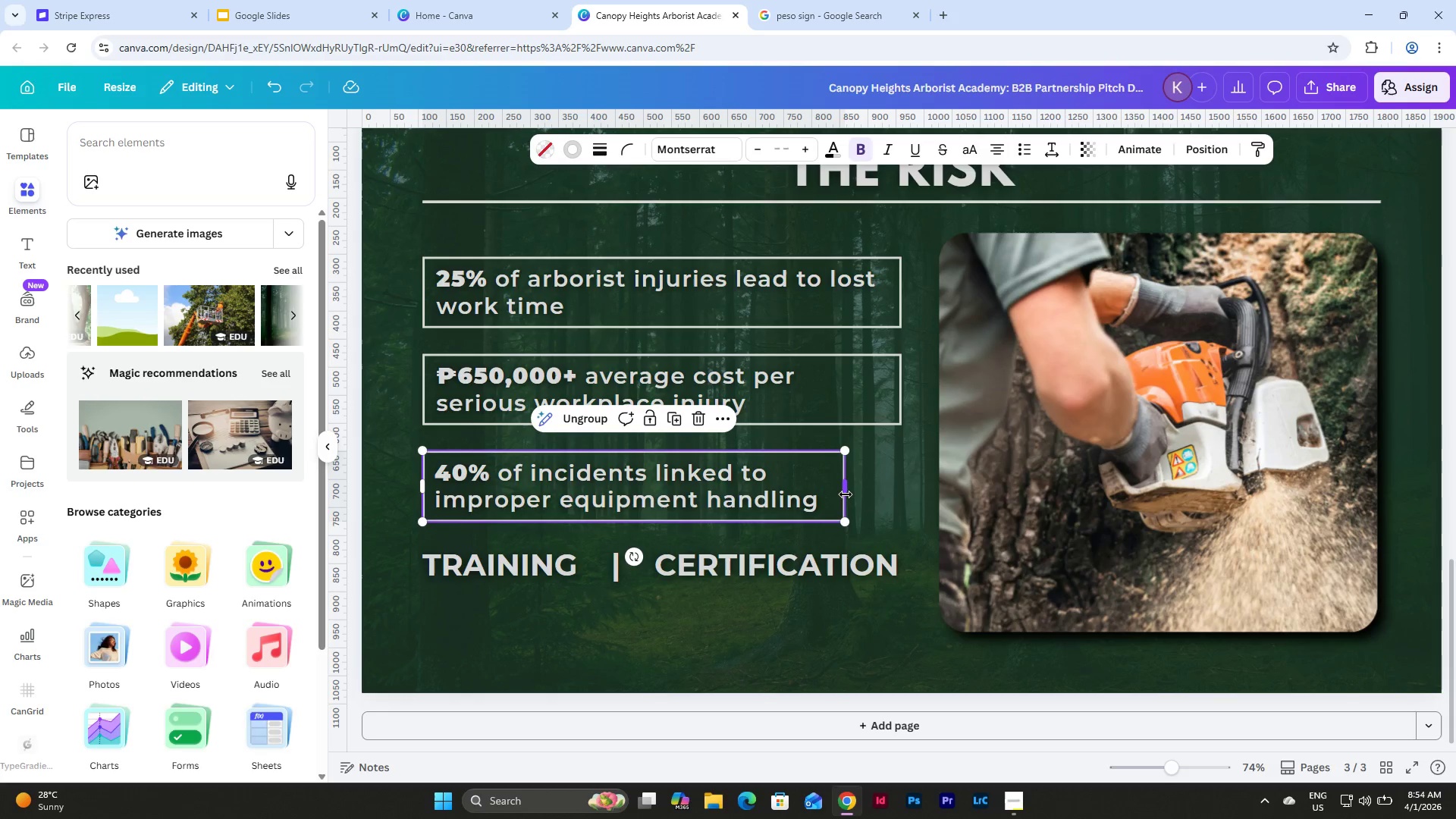 
left_click_drag(start_coordinate=[848, 490], to_coordinate=[904, 484])
 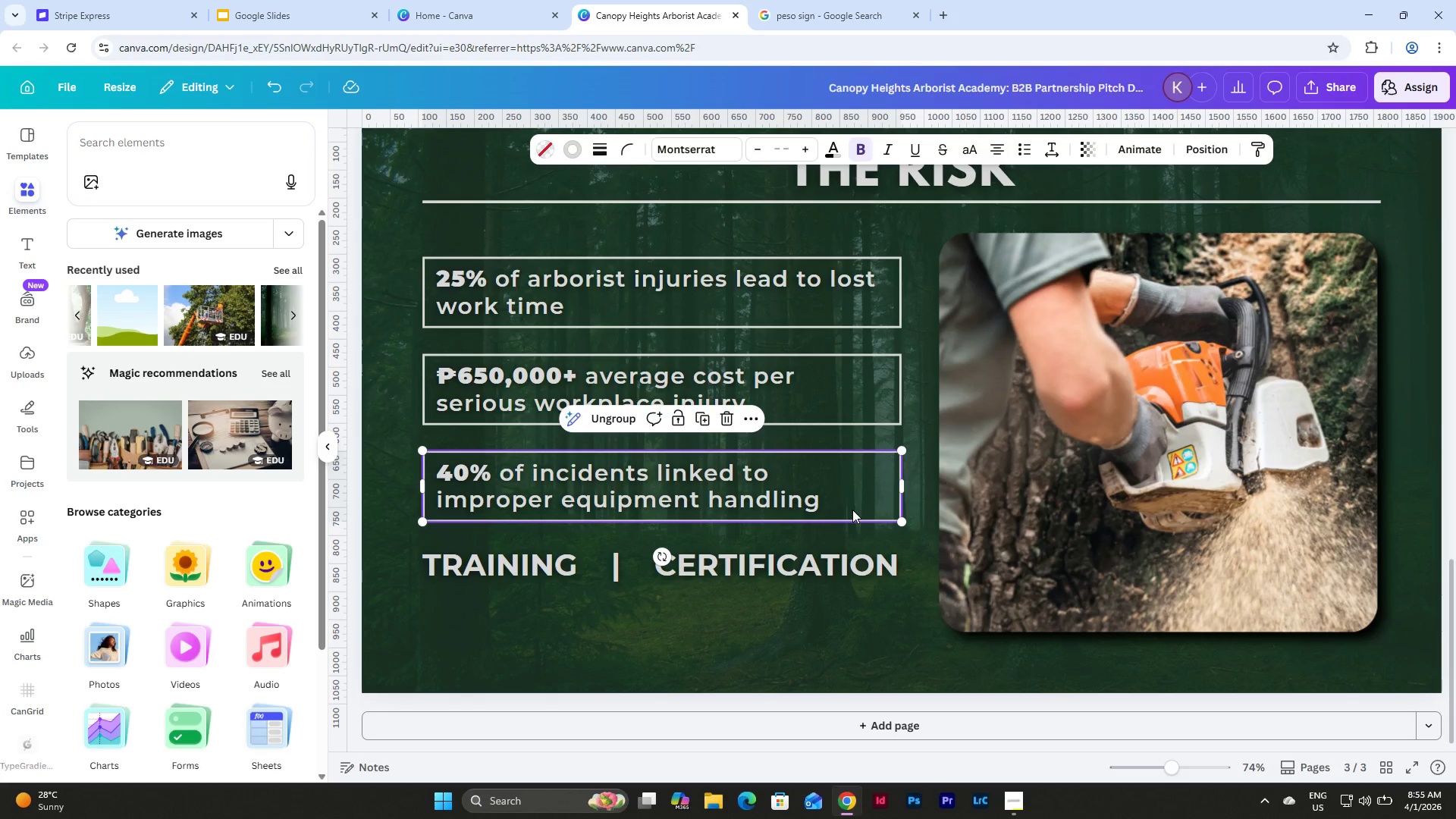 
key(Control+Z)
 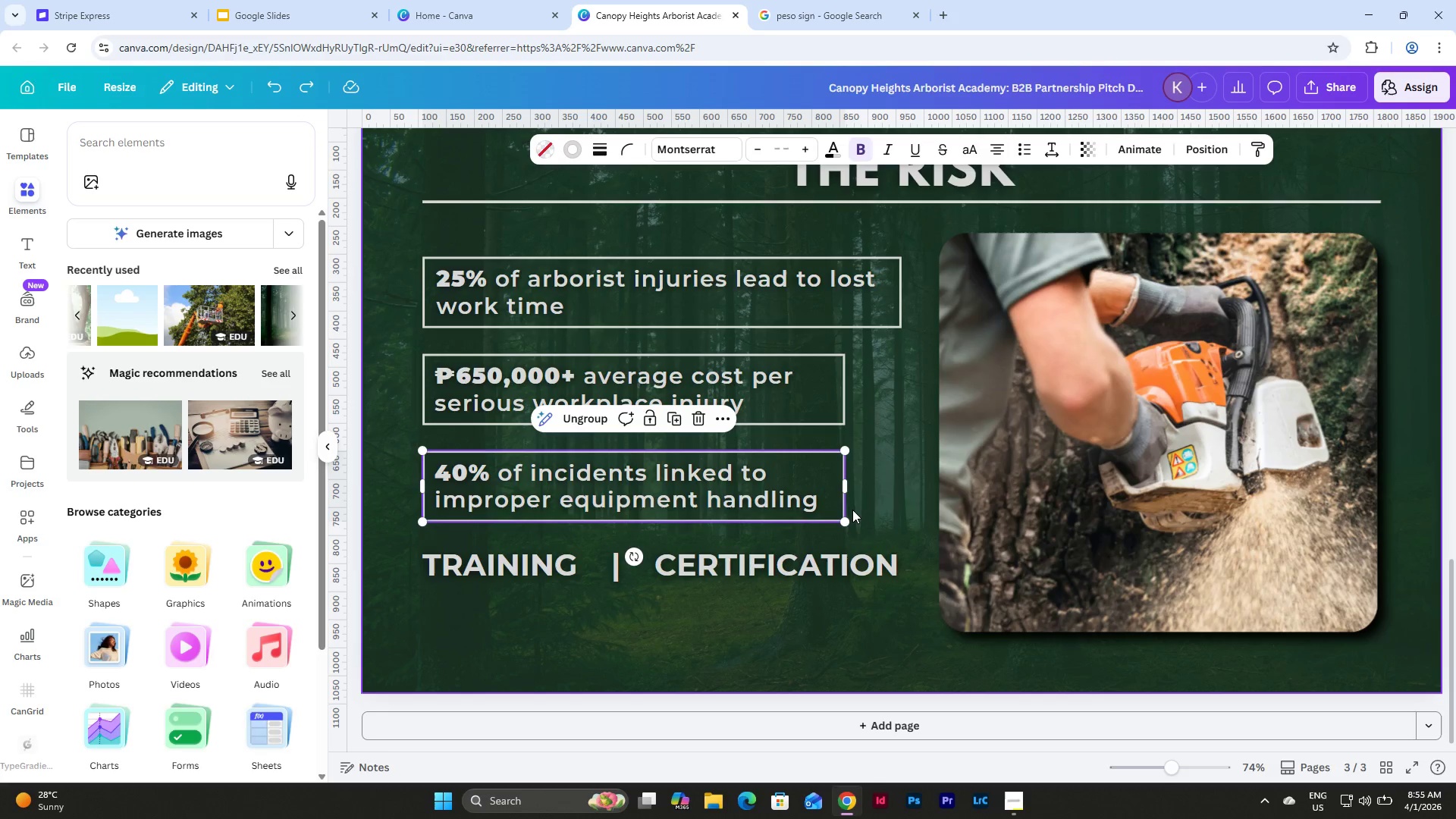 
key(Control+Z)
 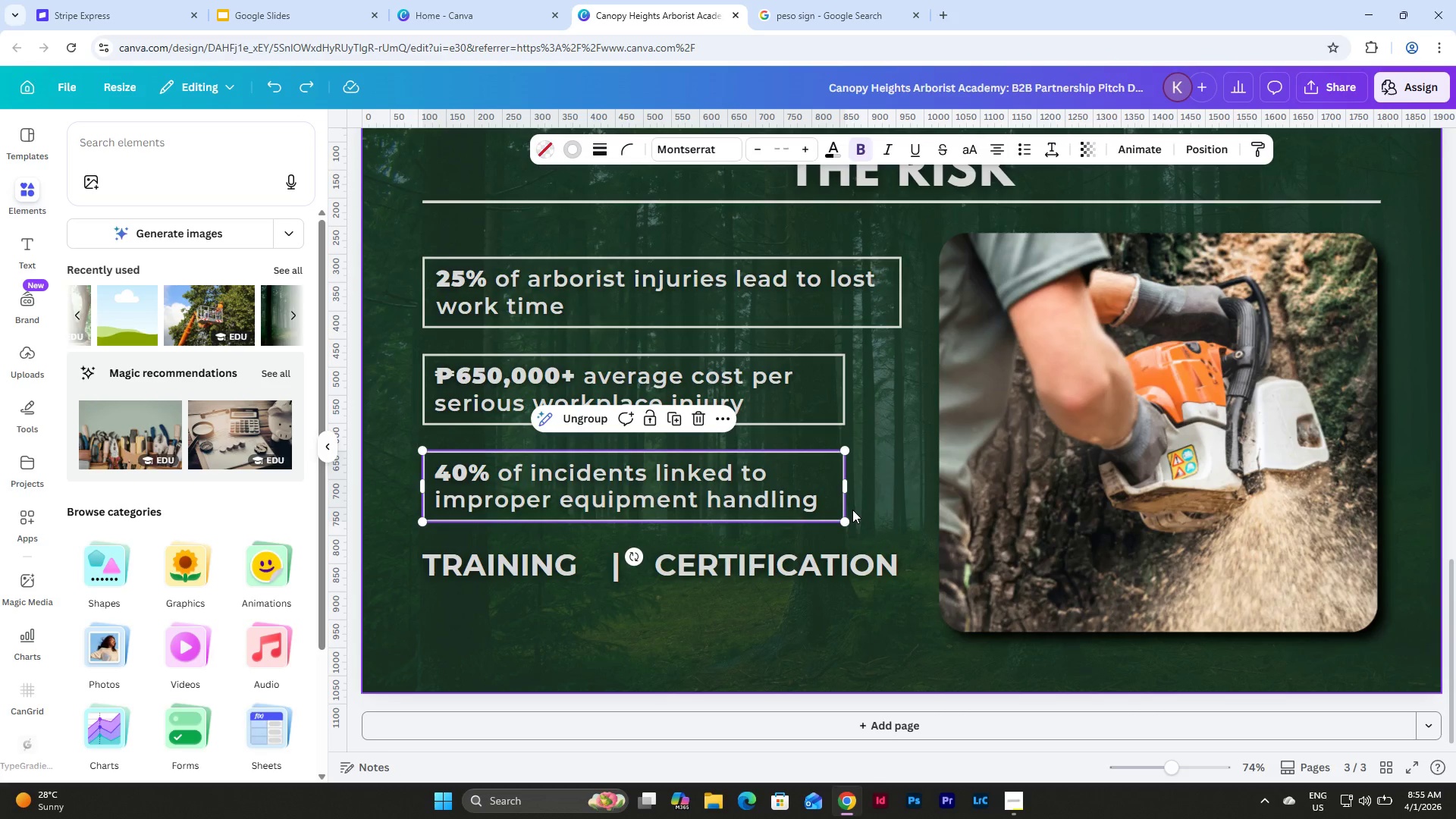 
key(Control+Z)
 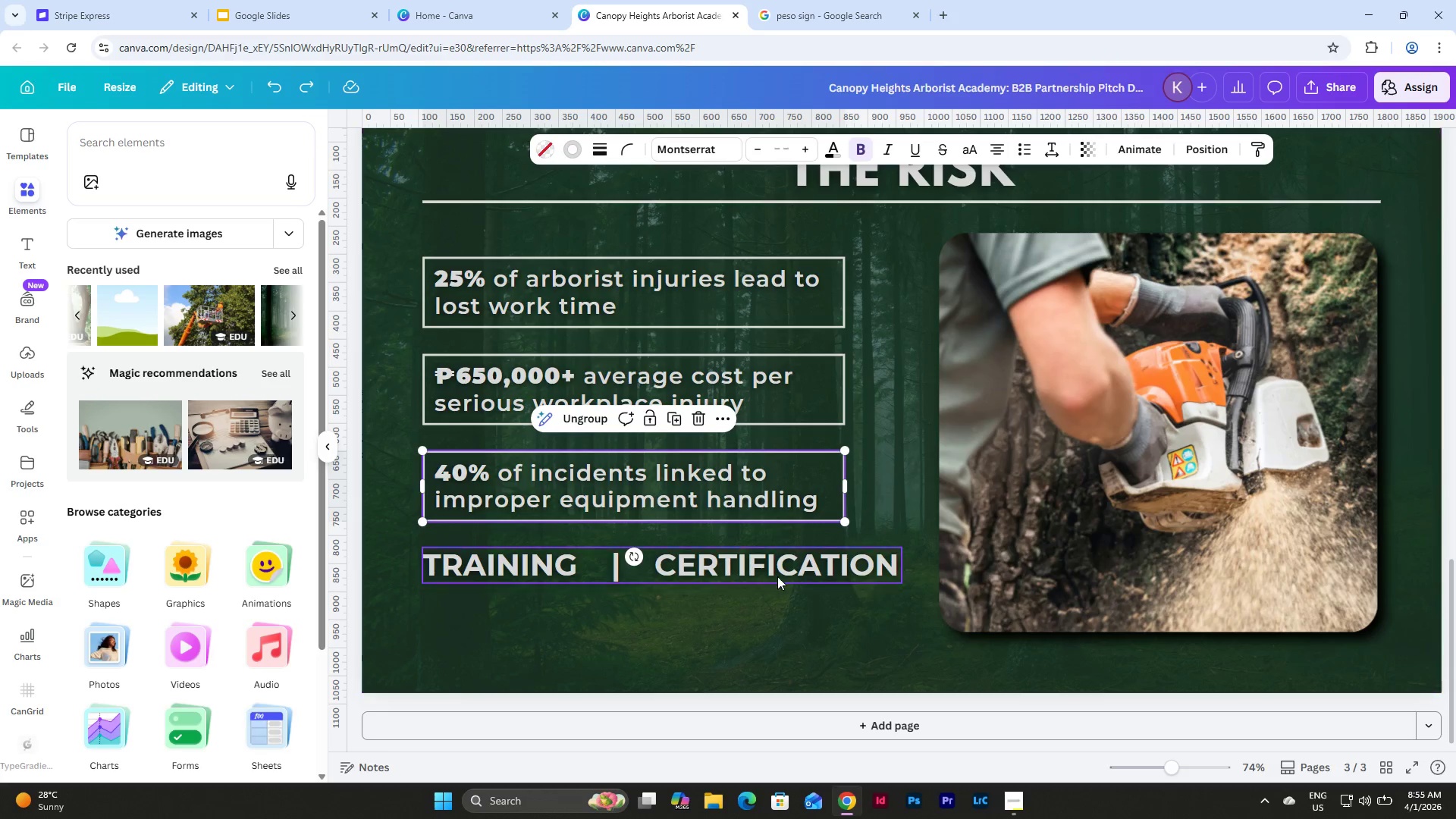 
left_click([776, 574])
 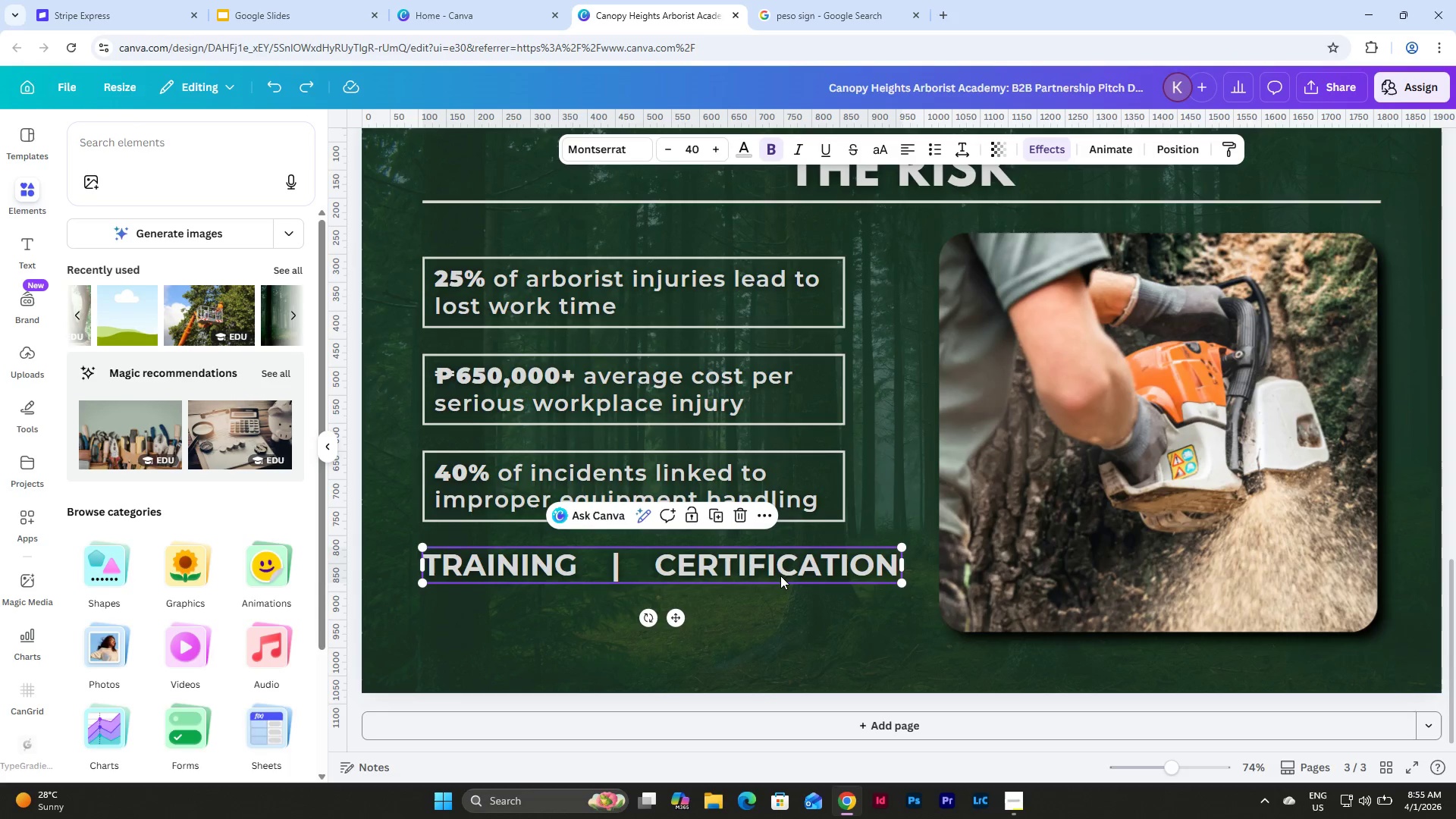 
left_click([780, 576])
 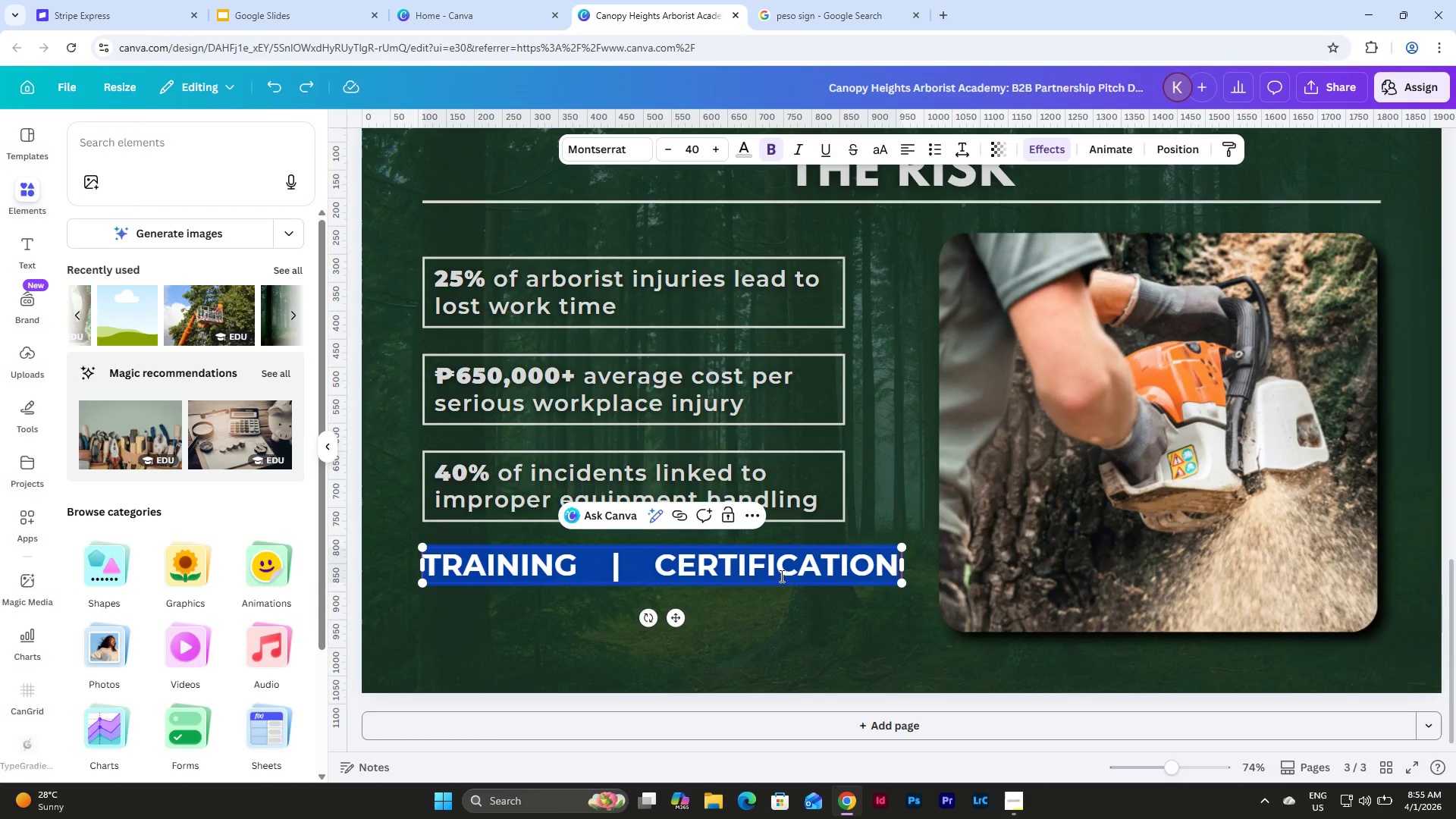 
type(RISING INSURANCE PREI)
key(Backspace)
type(MIUMS YEAR-OVER-YEAR)
 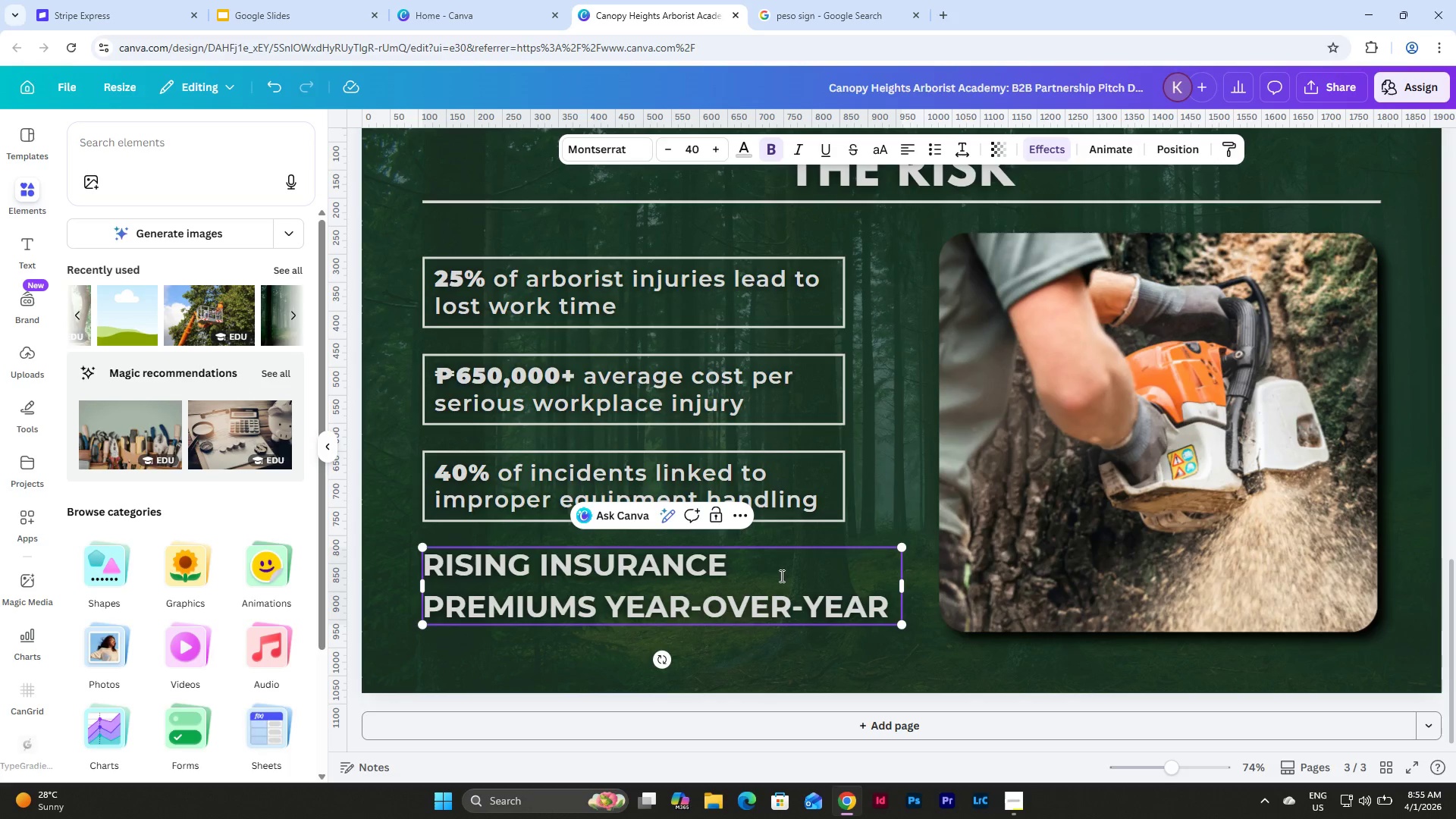 
double_click([755, 582])
 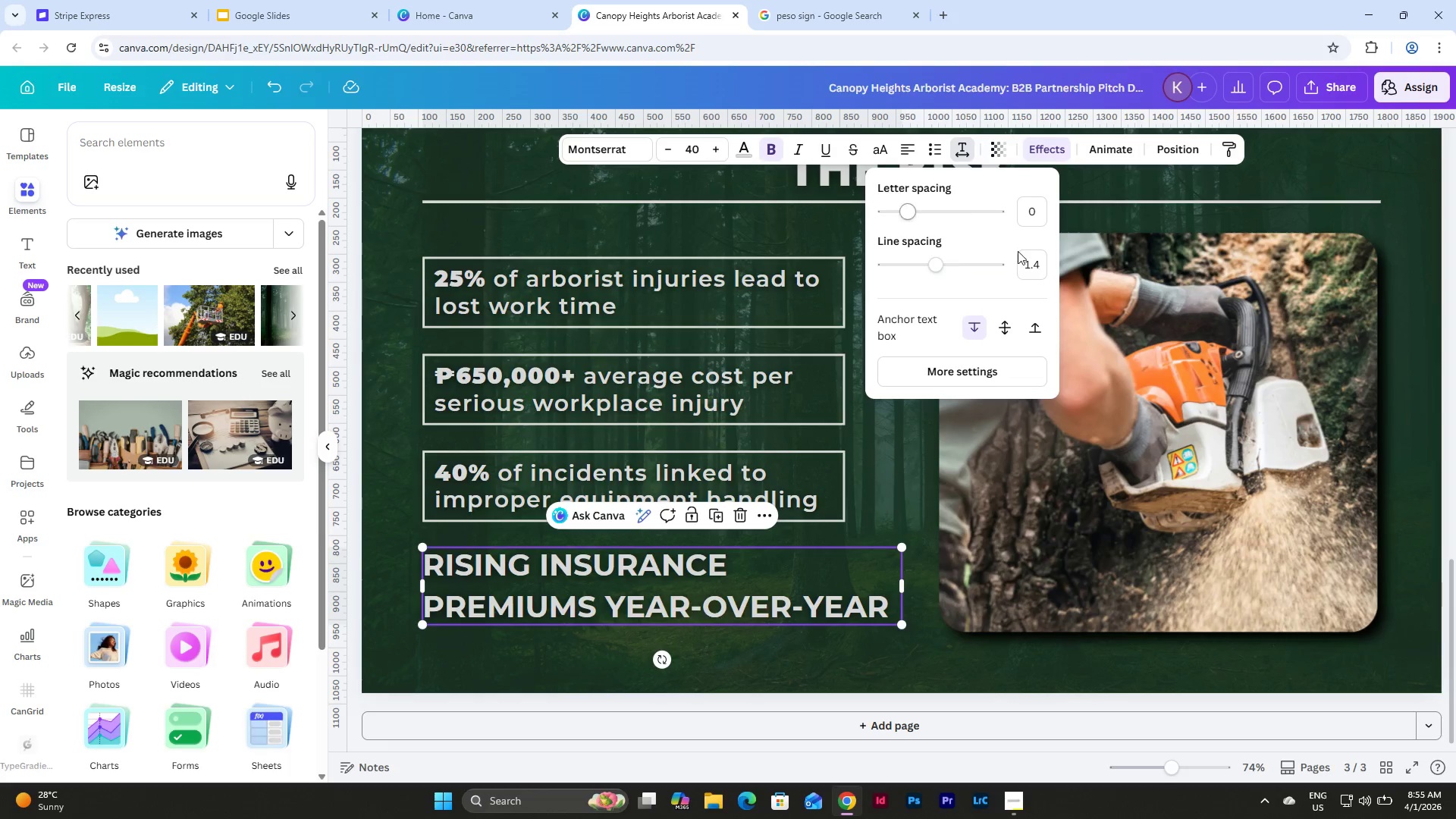 
left_click([1036, 277])
 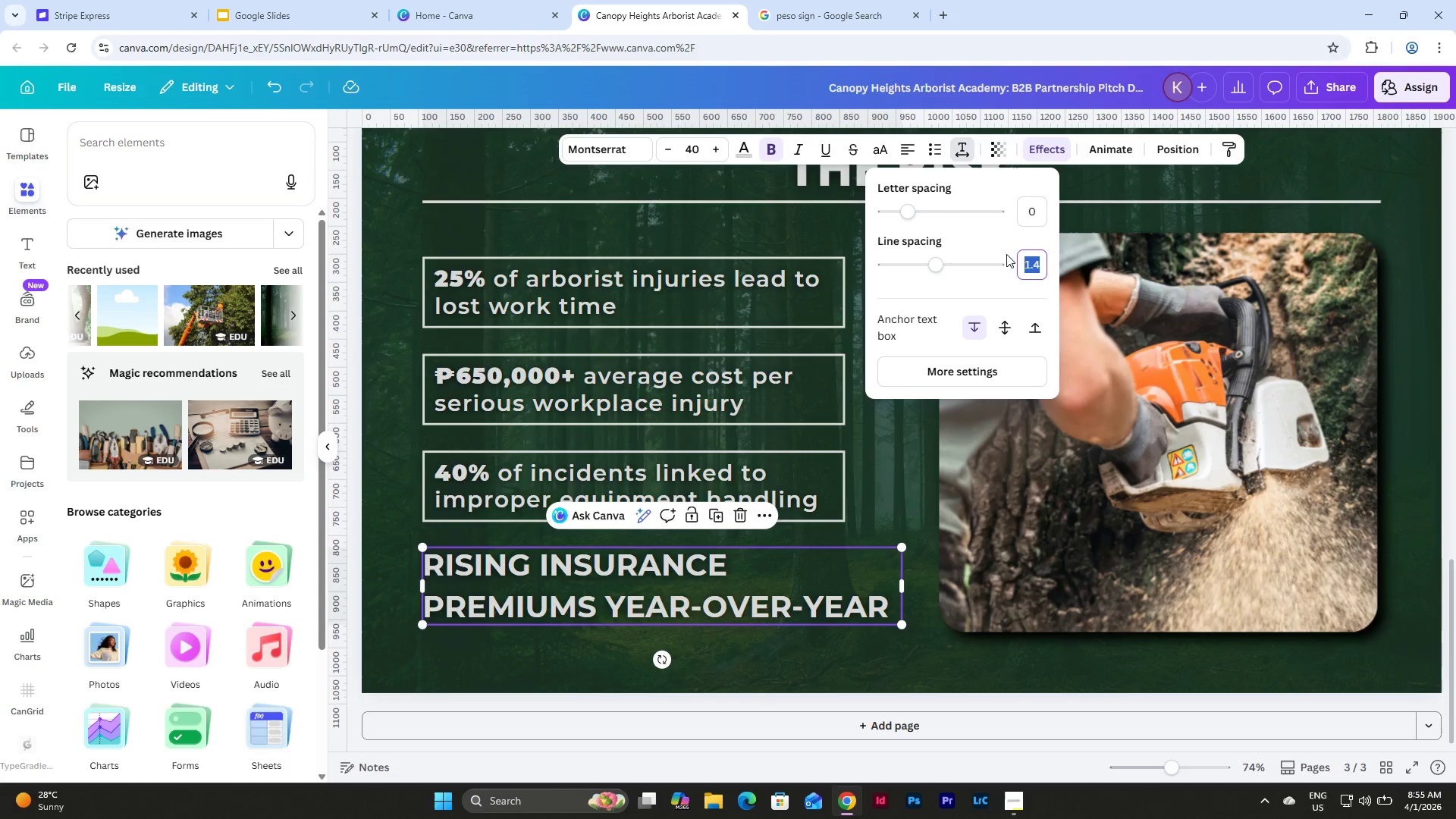 
key(Numpad1)
 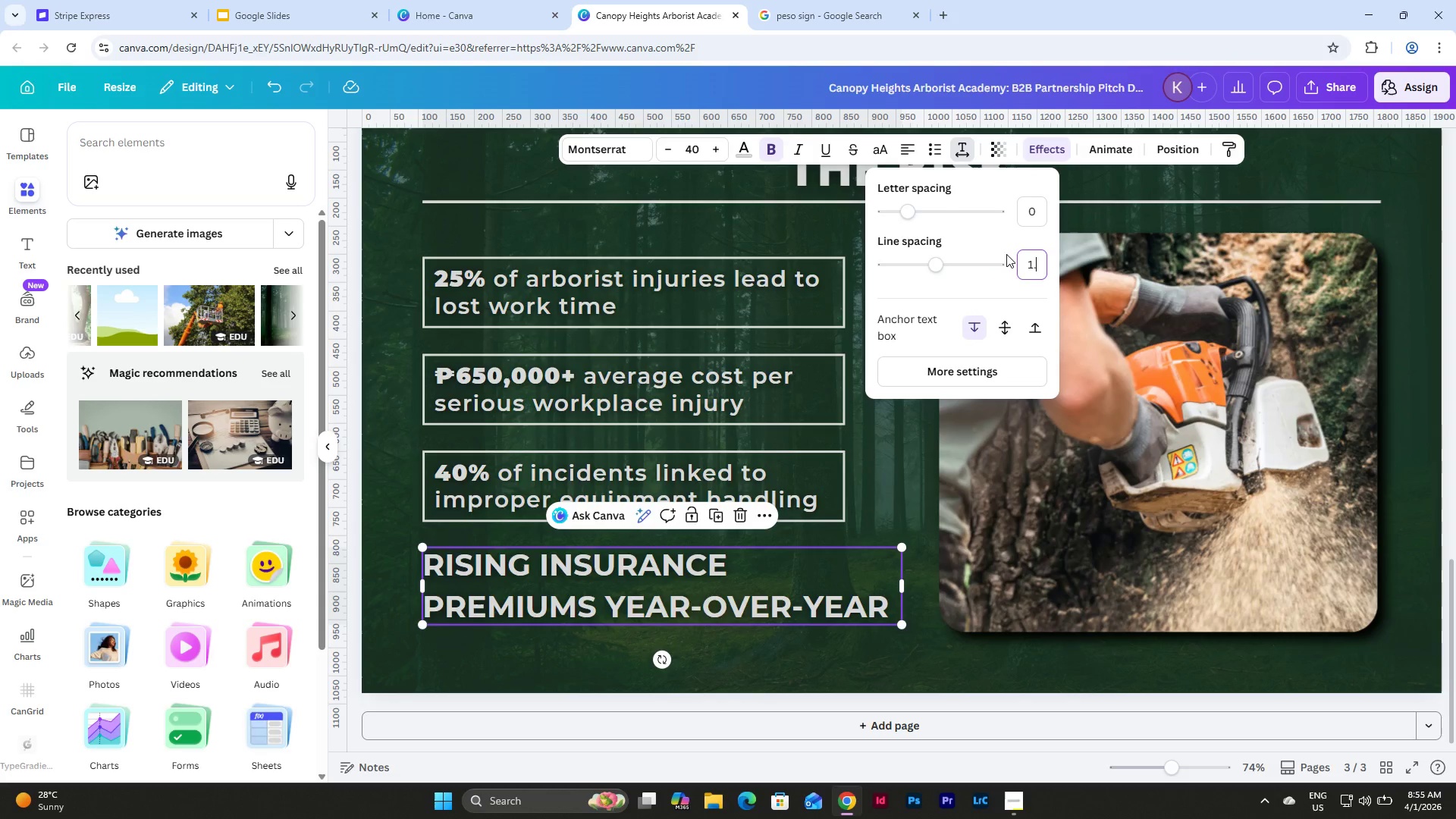 
key(NumpadDecimal)
 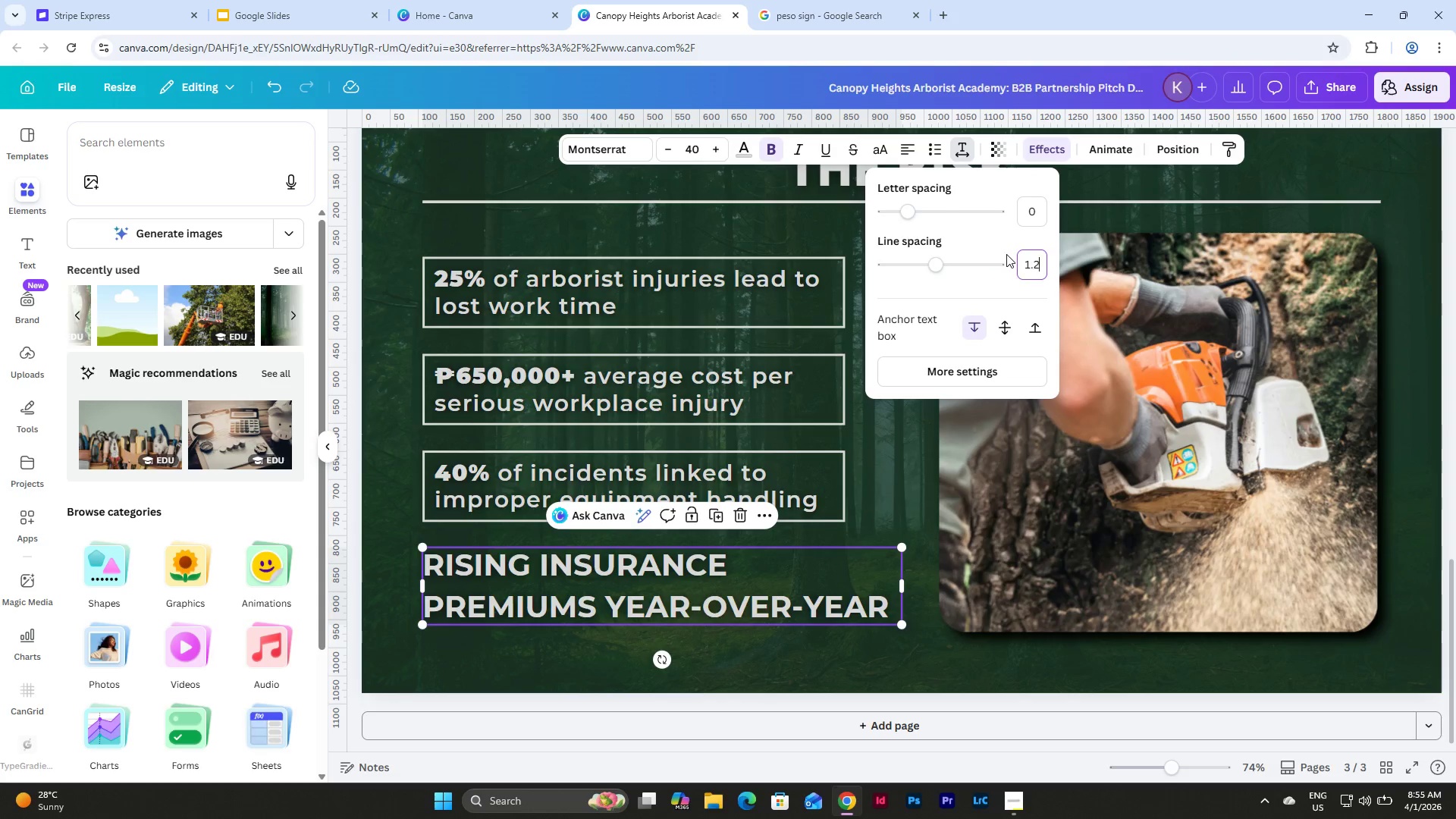 
key(Numpad2)
 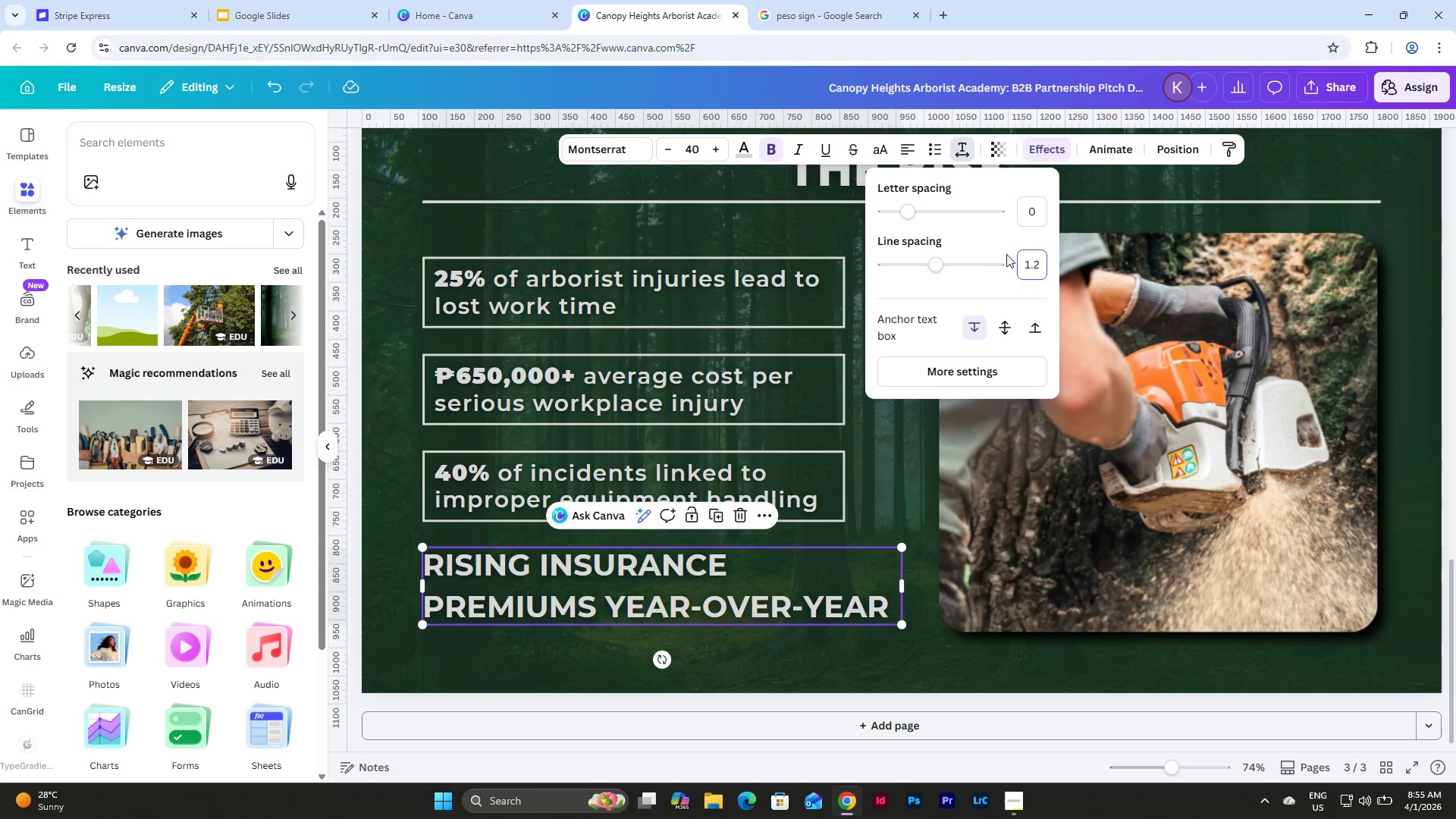 
key(NumpadEnter)
 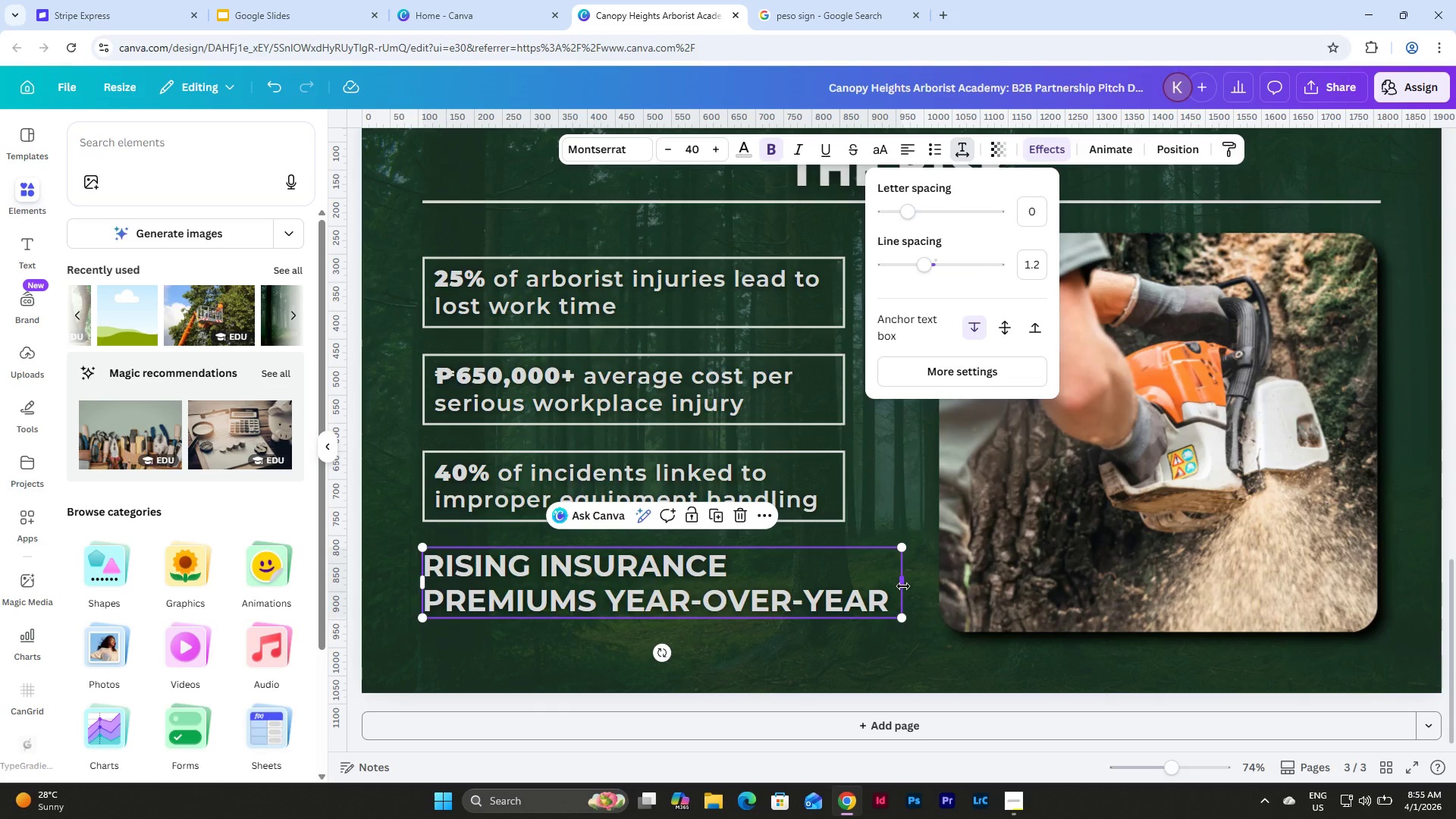 
left_click([894, 639])
 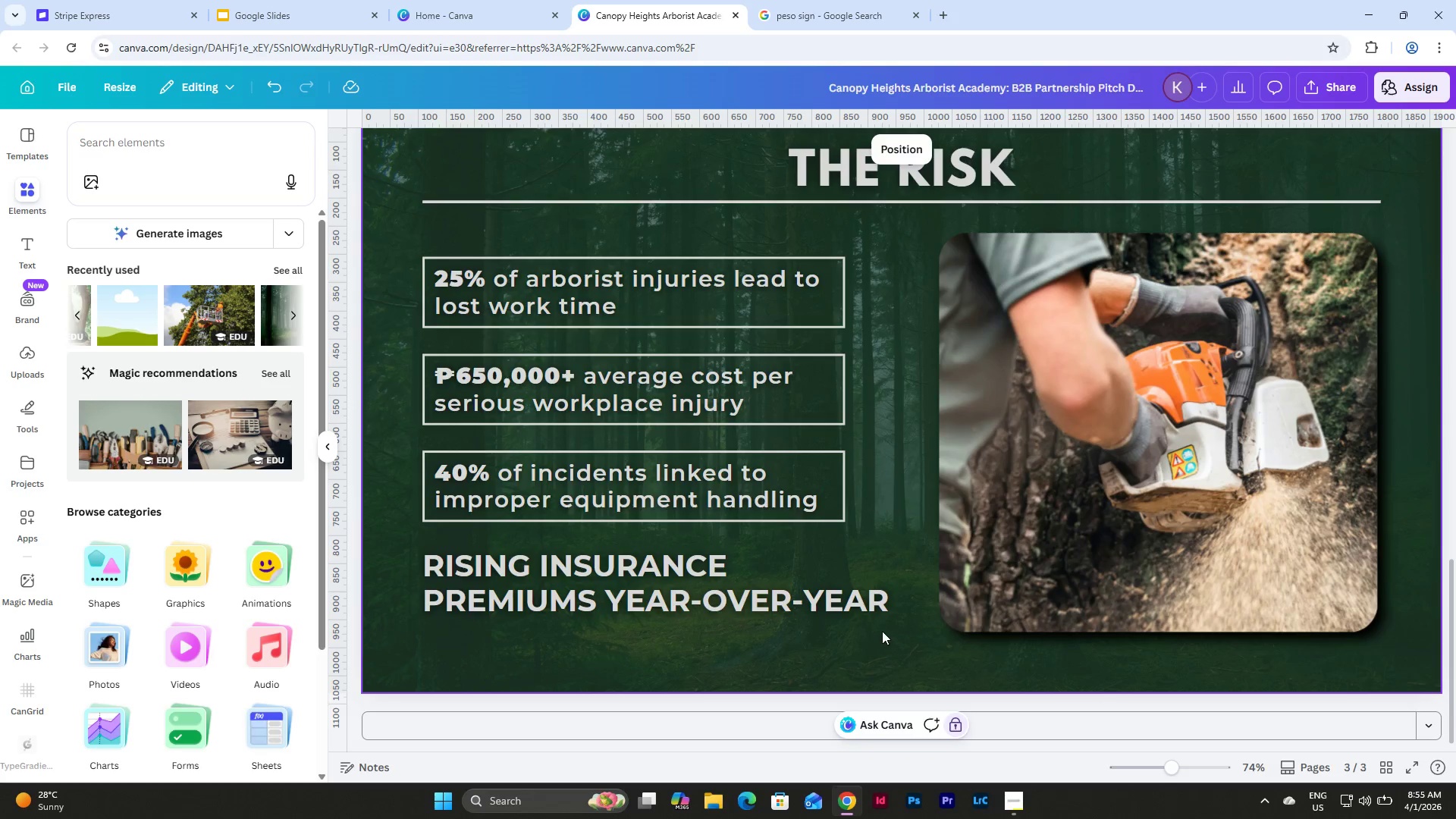 
left_click([840, 592])
 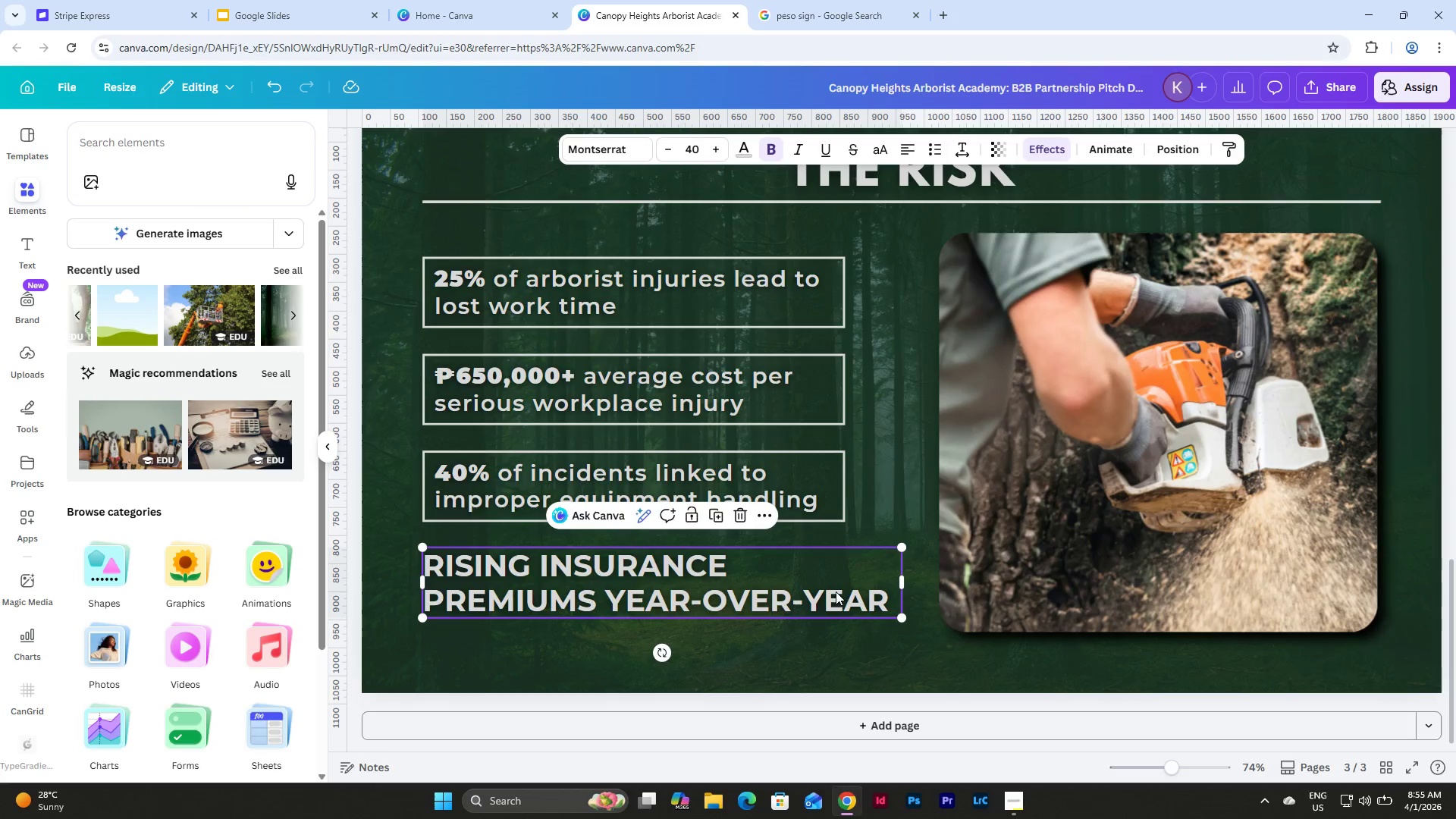 
left_click_drag(start_coordinate=[833, 592], to_coordinate=[836, 607])
 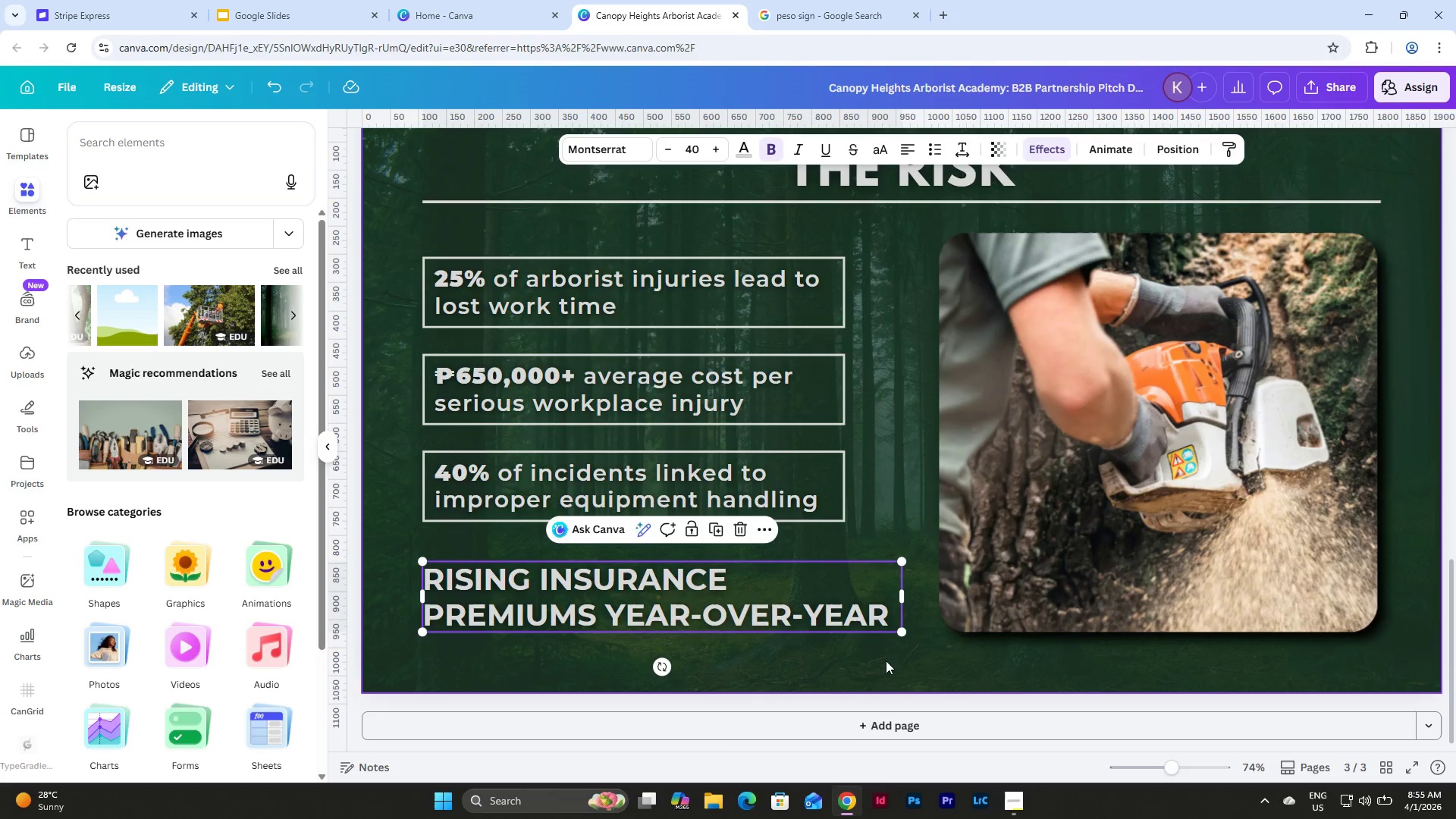 
left_click([878, 661])
 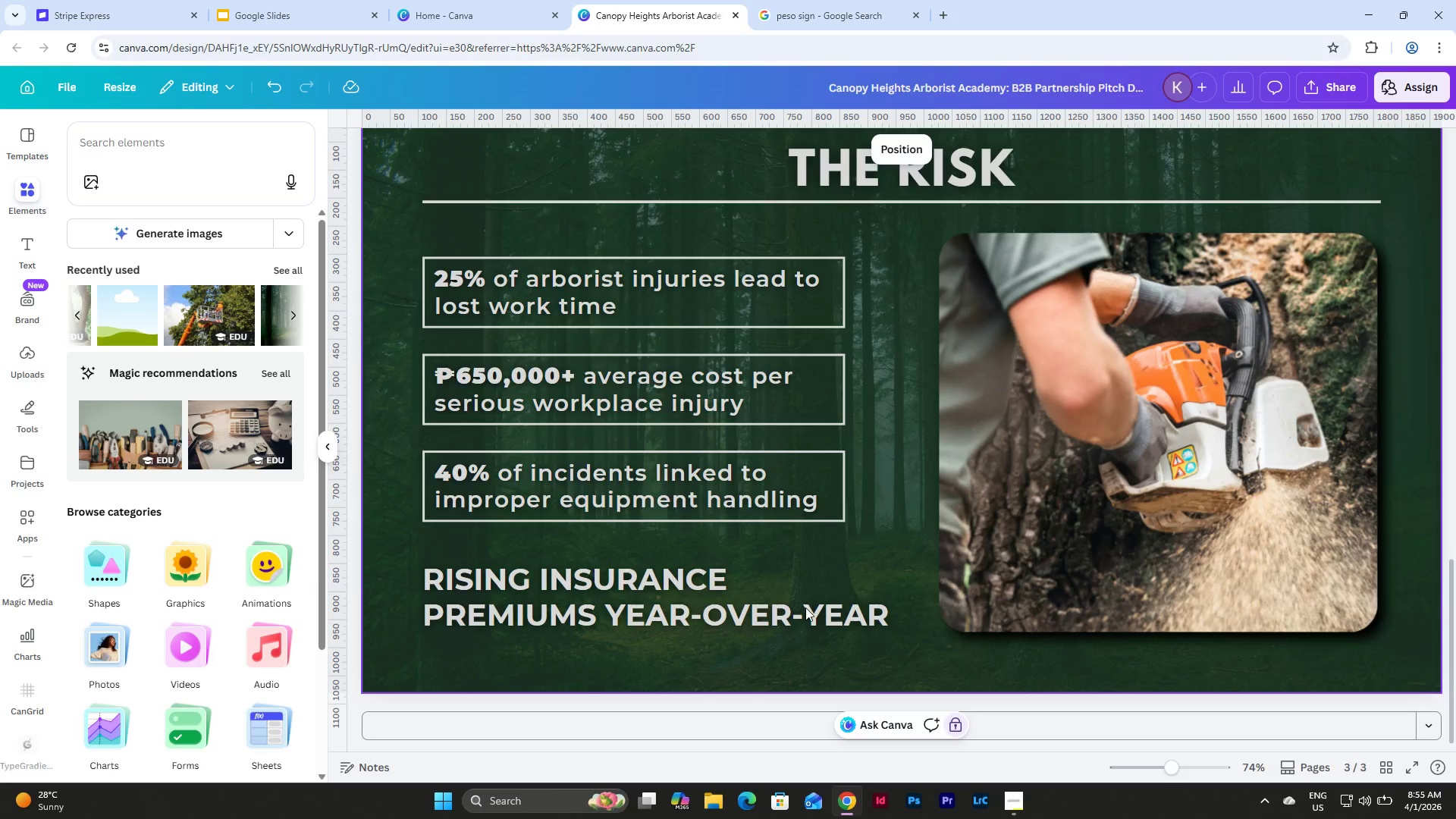 
left_click_drag(start_coordinate=[843, 536], to_coordinate=[416, 245])
 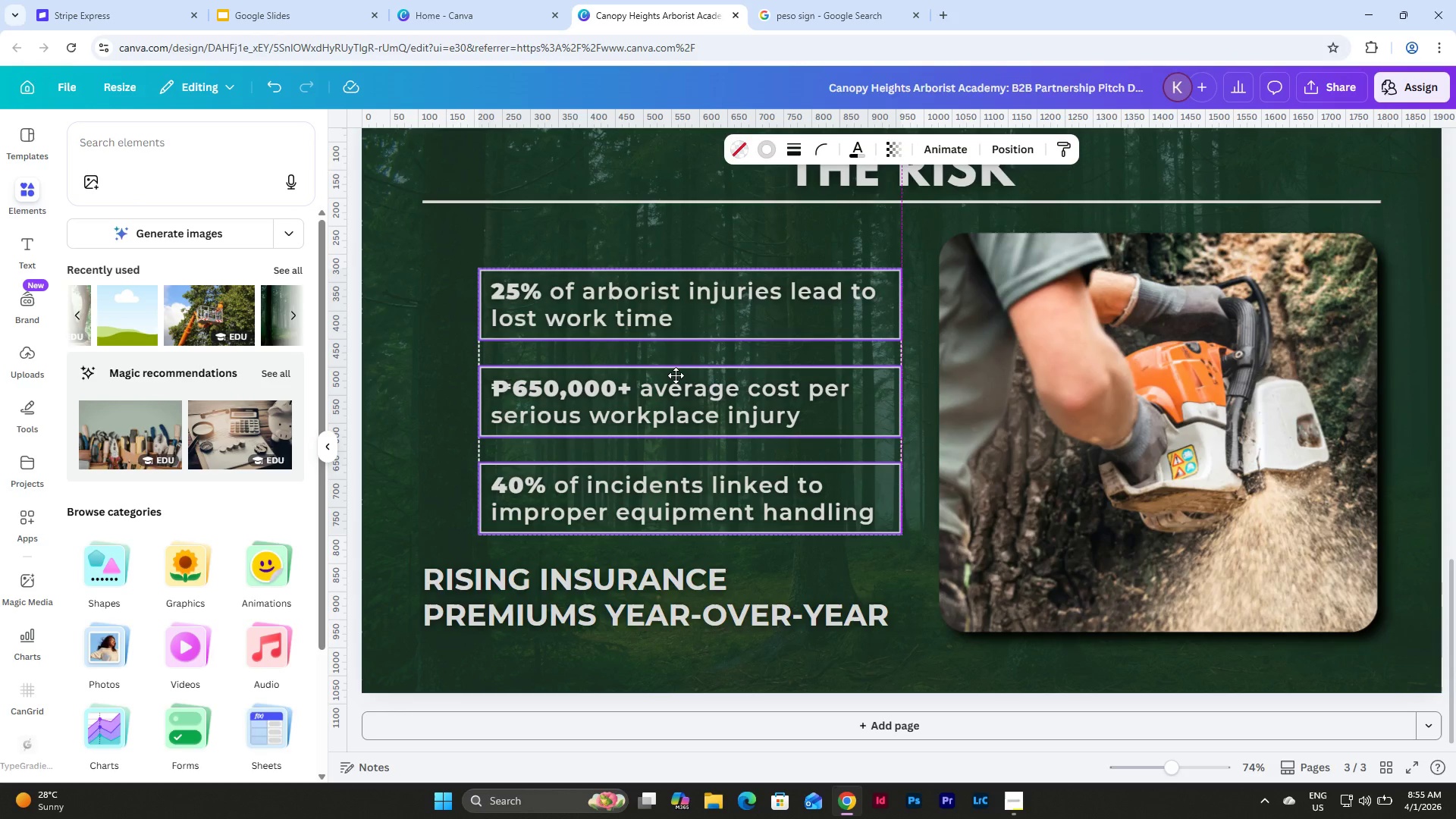 
wait(12.19)
 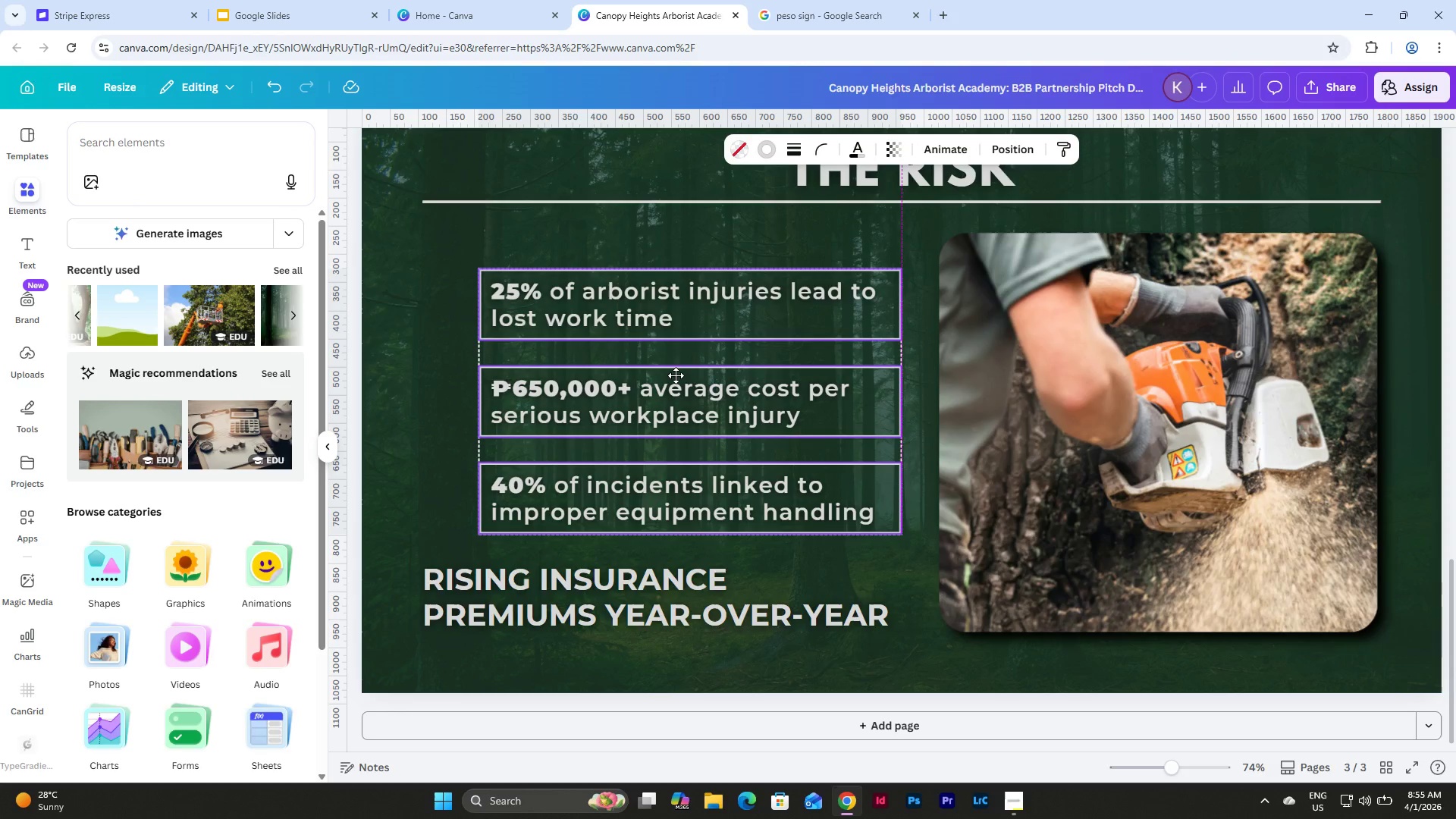 
left_click([905, 366])
 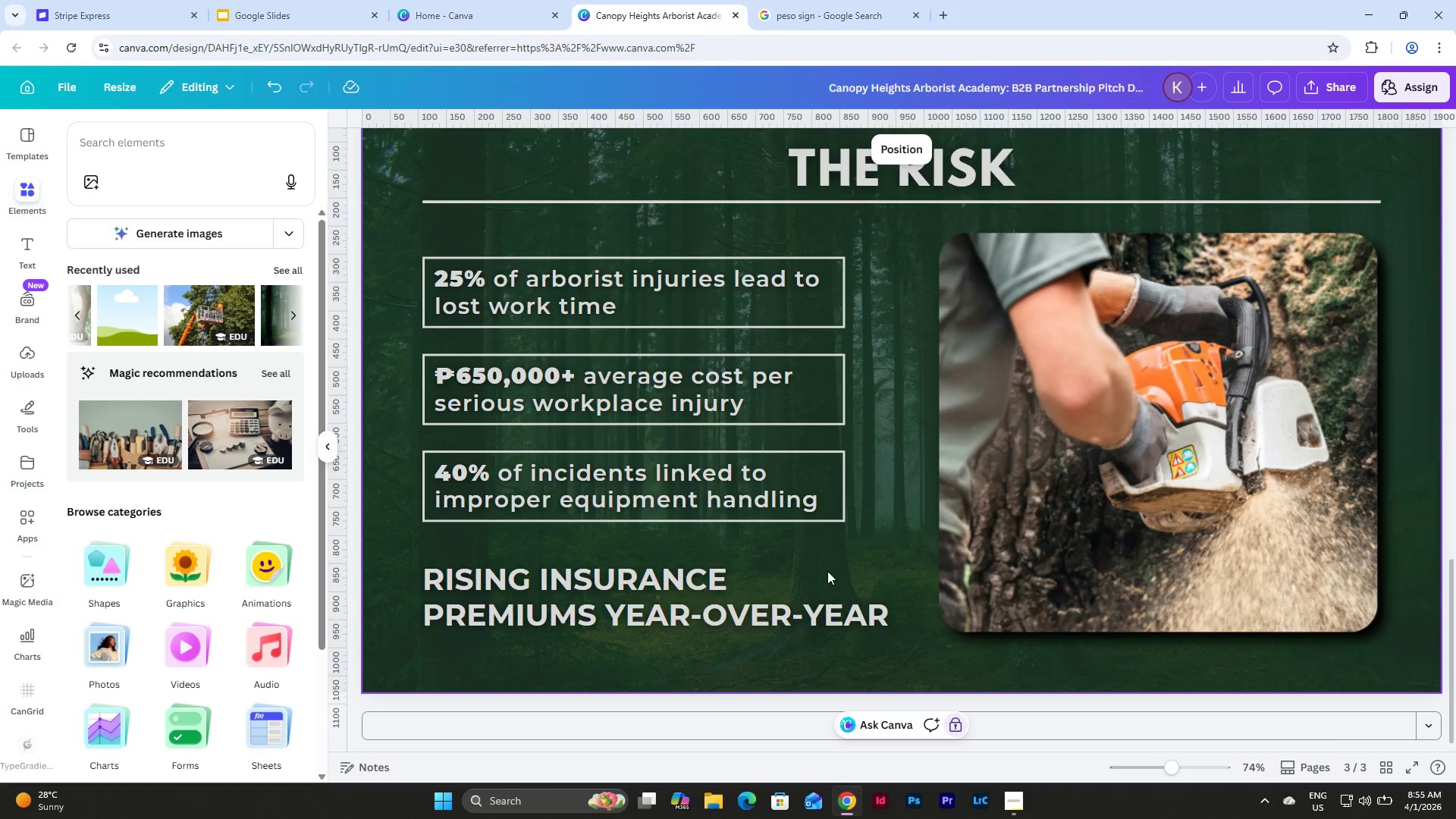 
left_click([749, 605])
 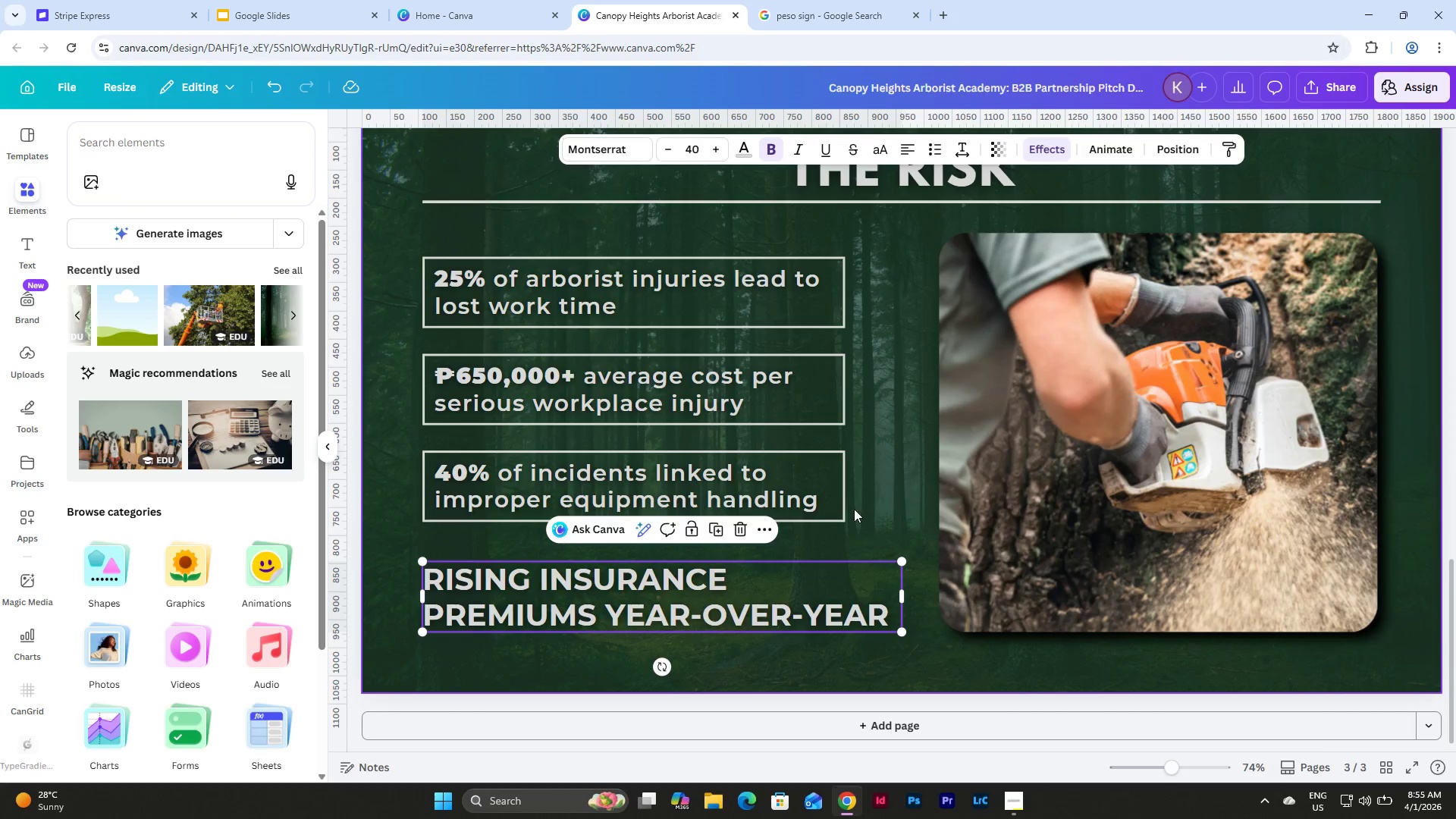 
left_click([859, 497])
 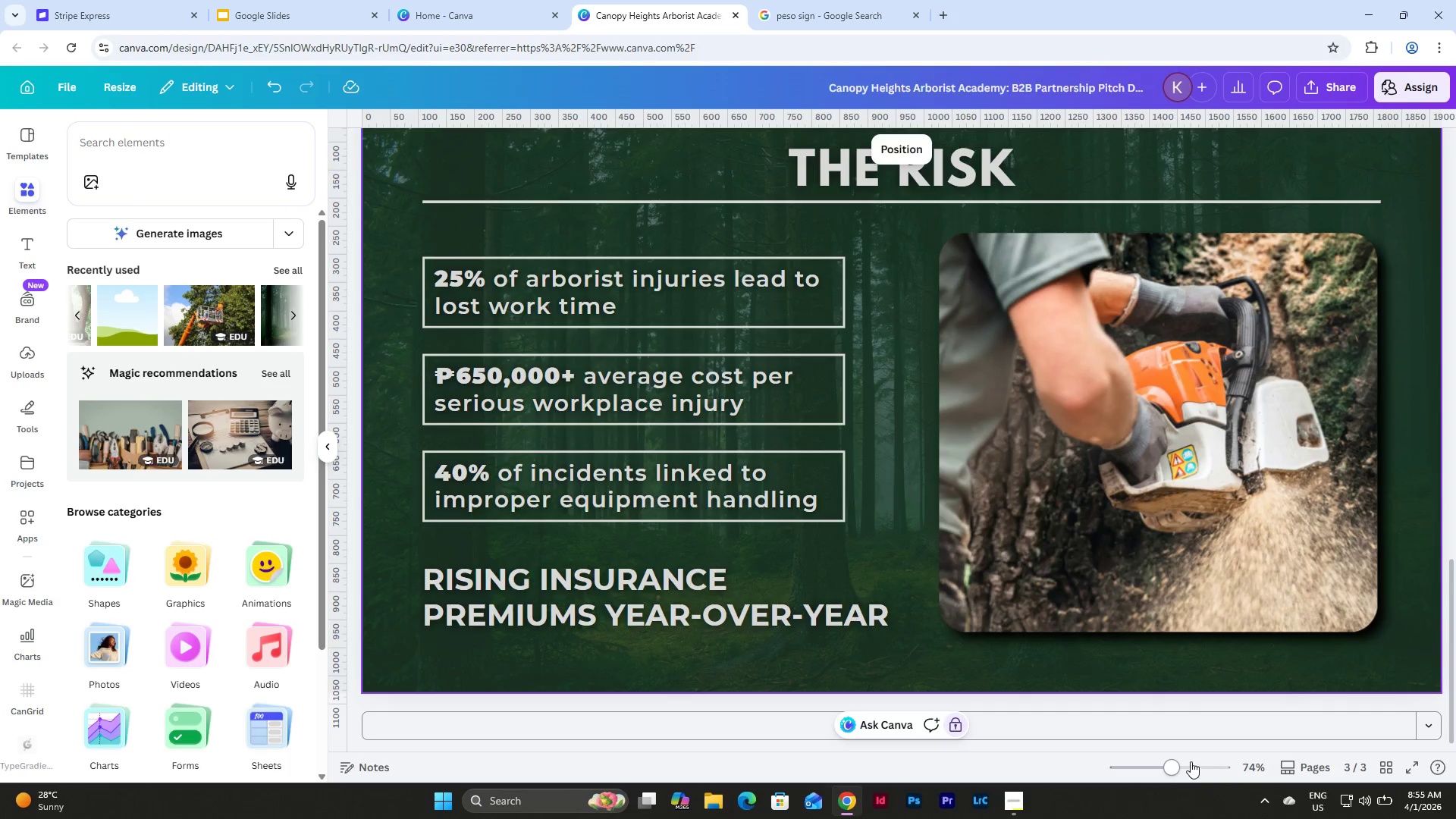 
left_click_drag(start_coordinate=[1184, 764], to_coordinate=[1172, 761])
 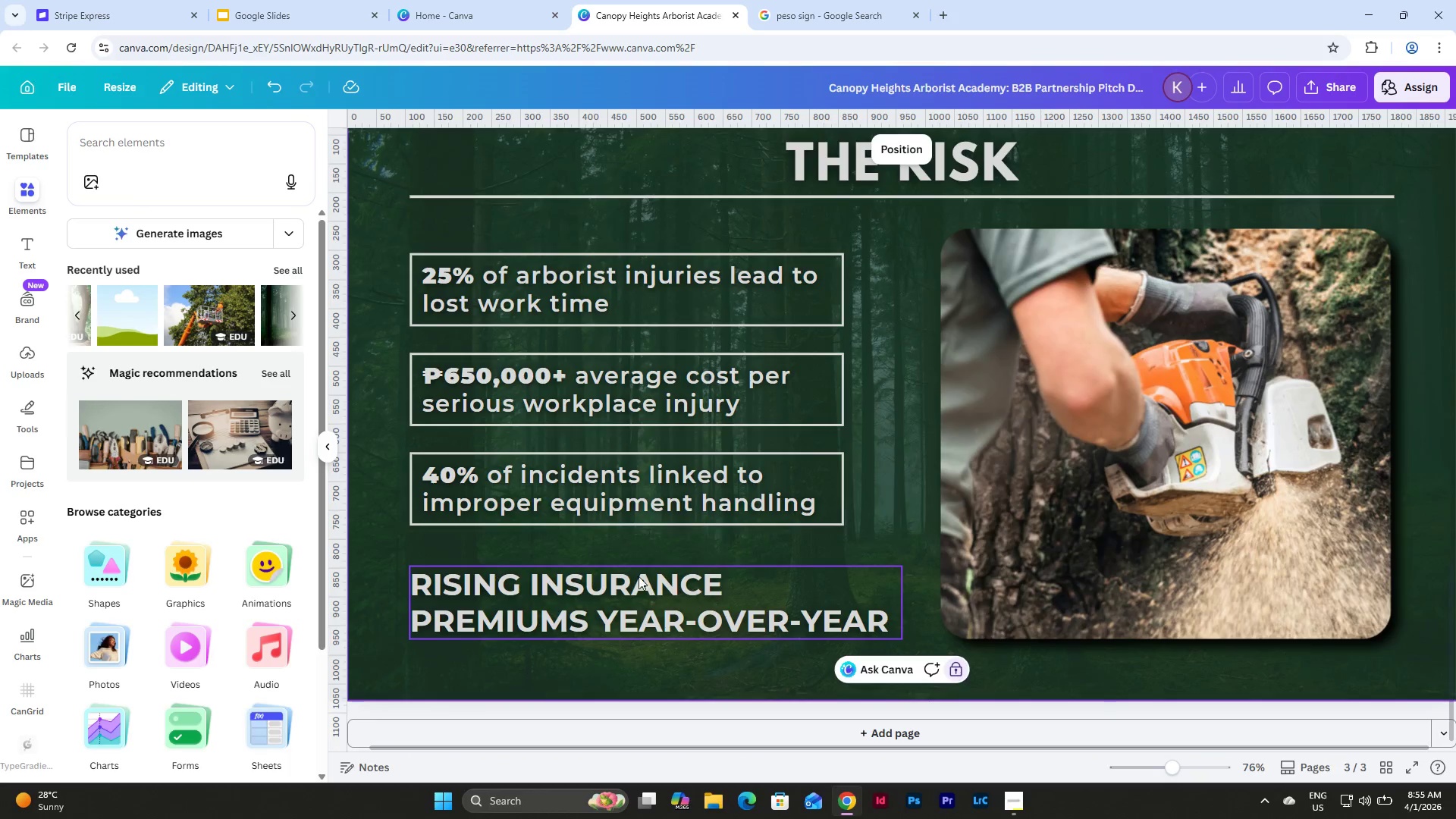 
left_click([639, 576])
 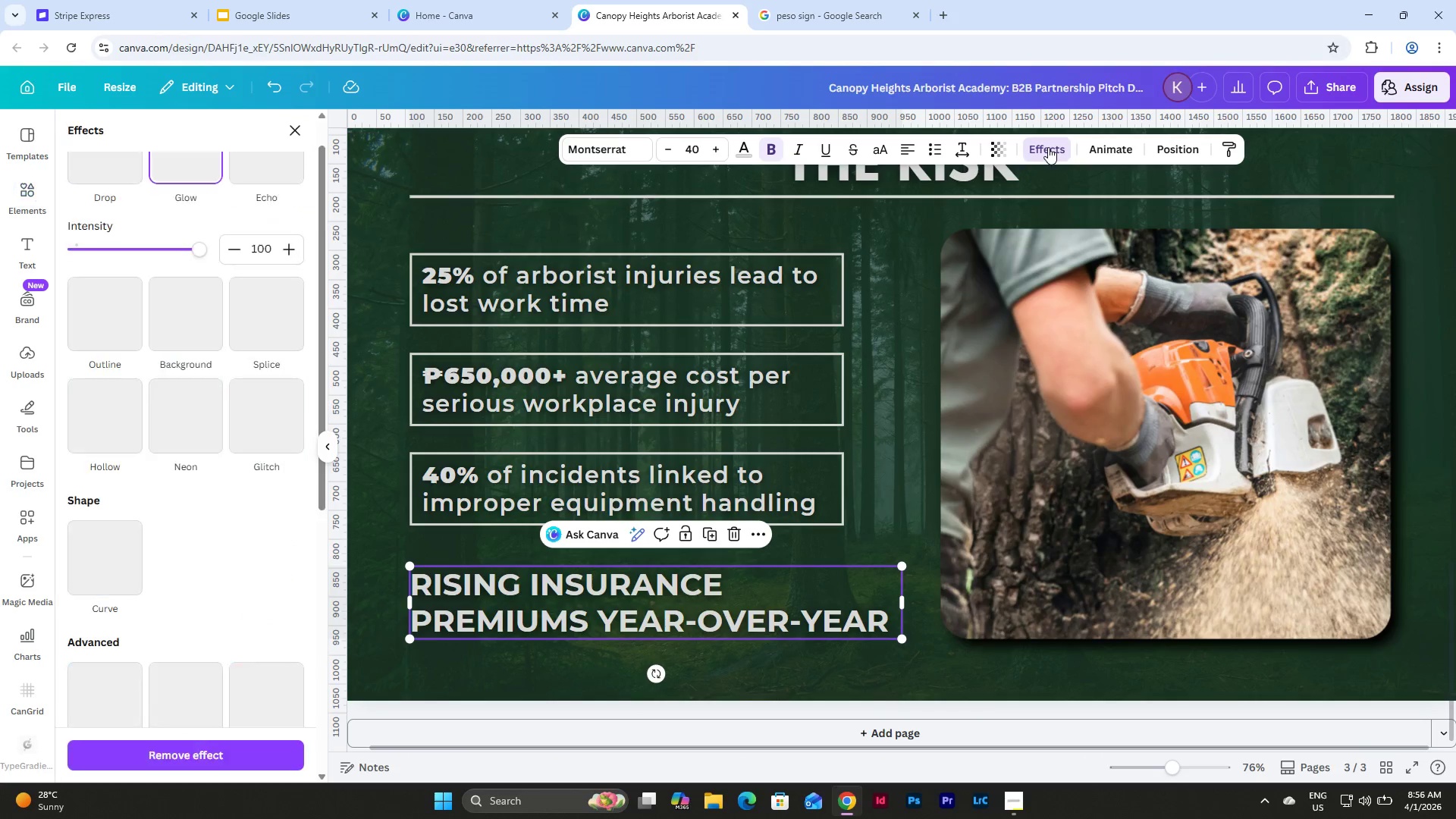 
left_click([1048, 147])
 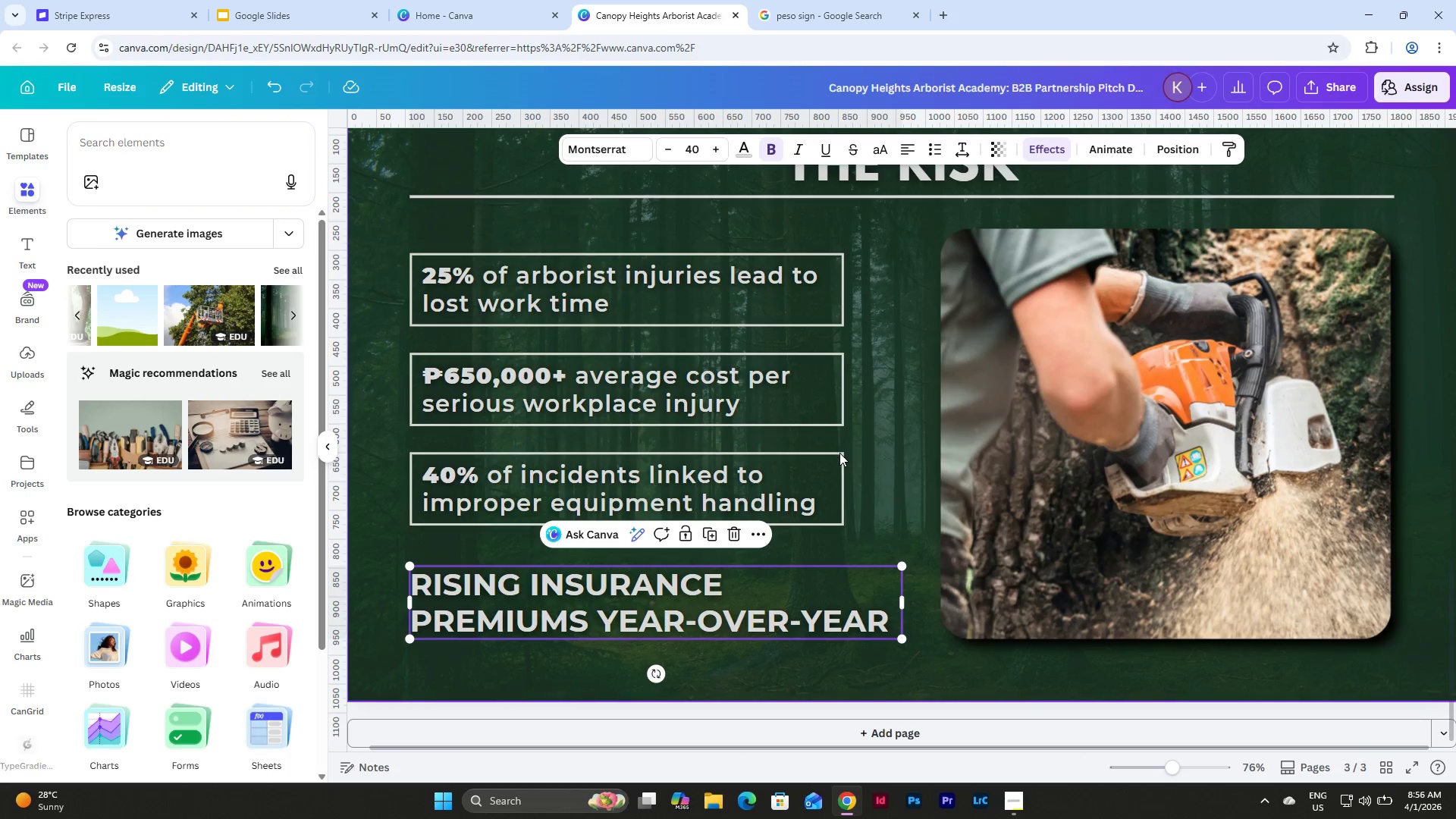 
left_click([839, 457])
 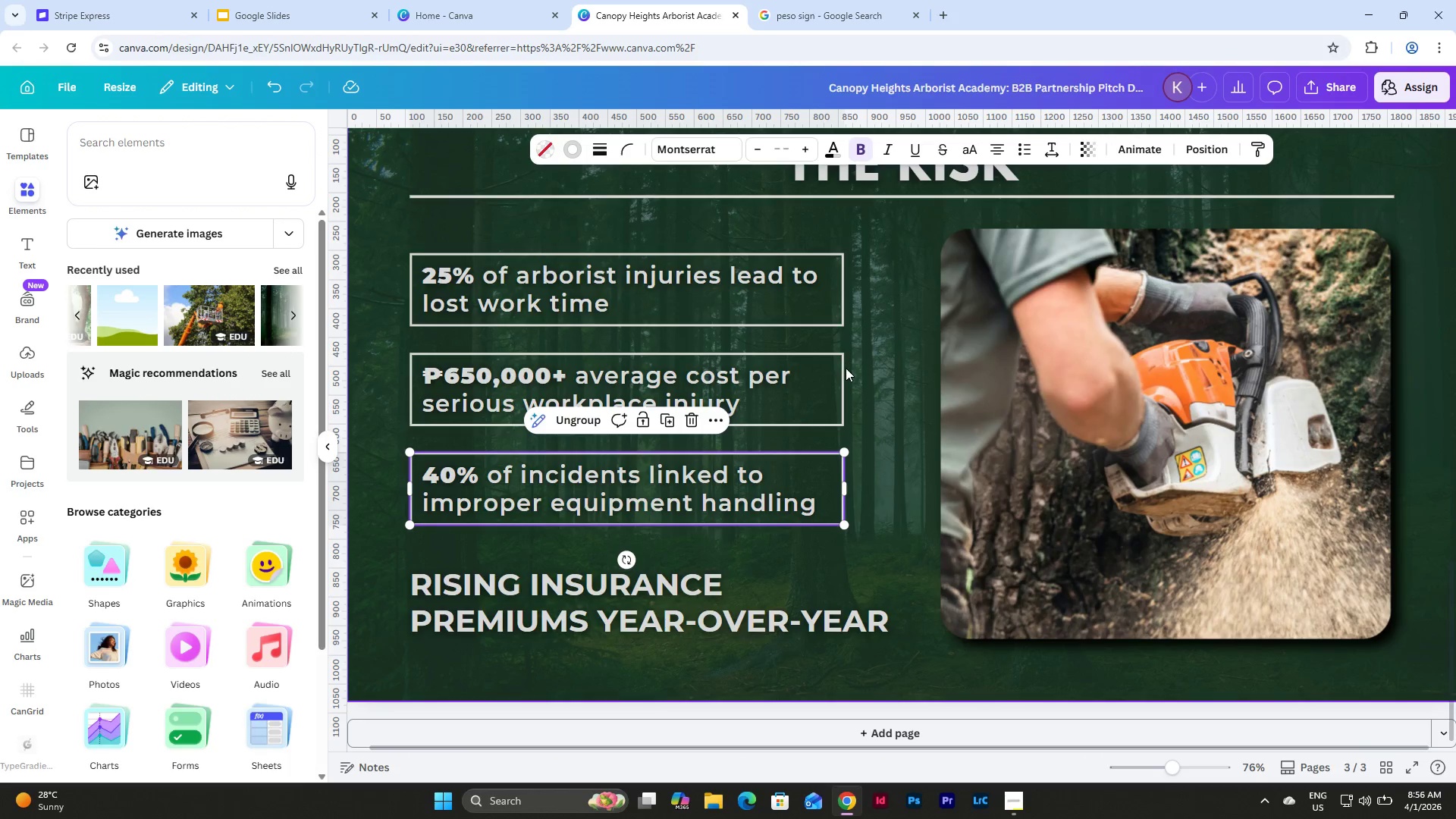 
left_click([843, 373])
 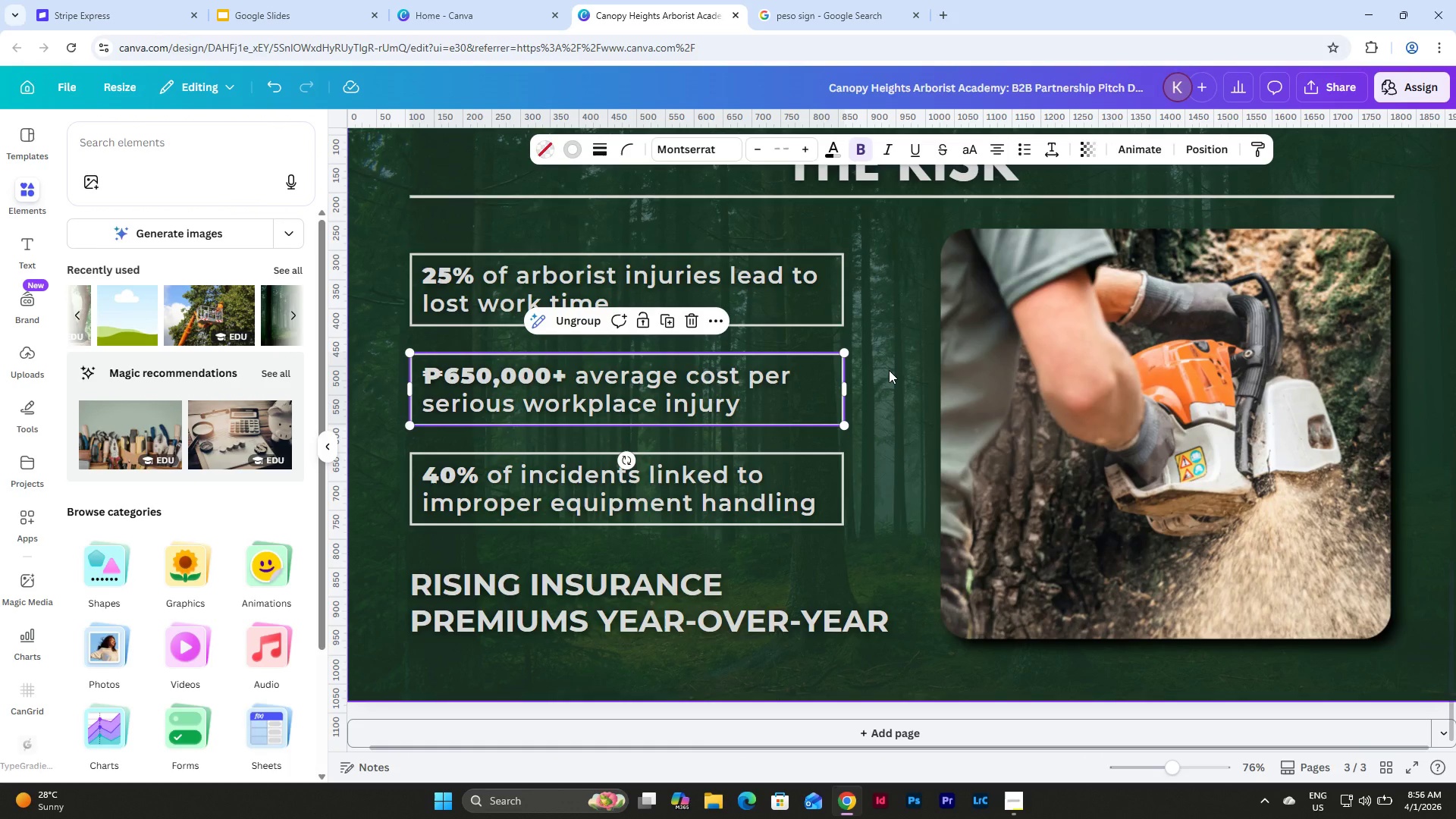 
left_click([889, 370])
 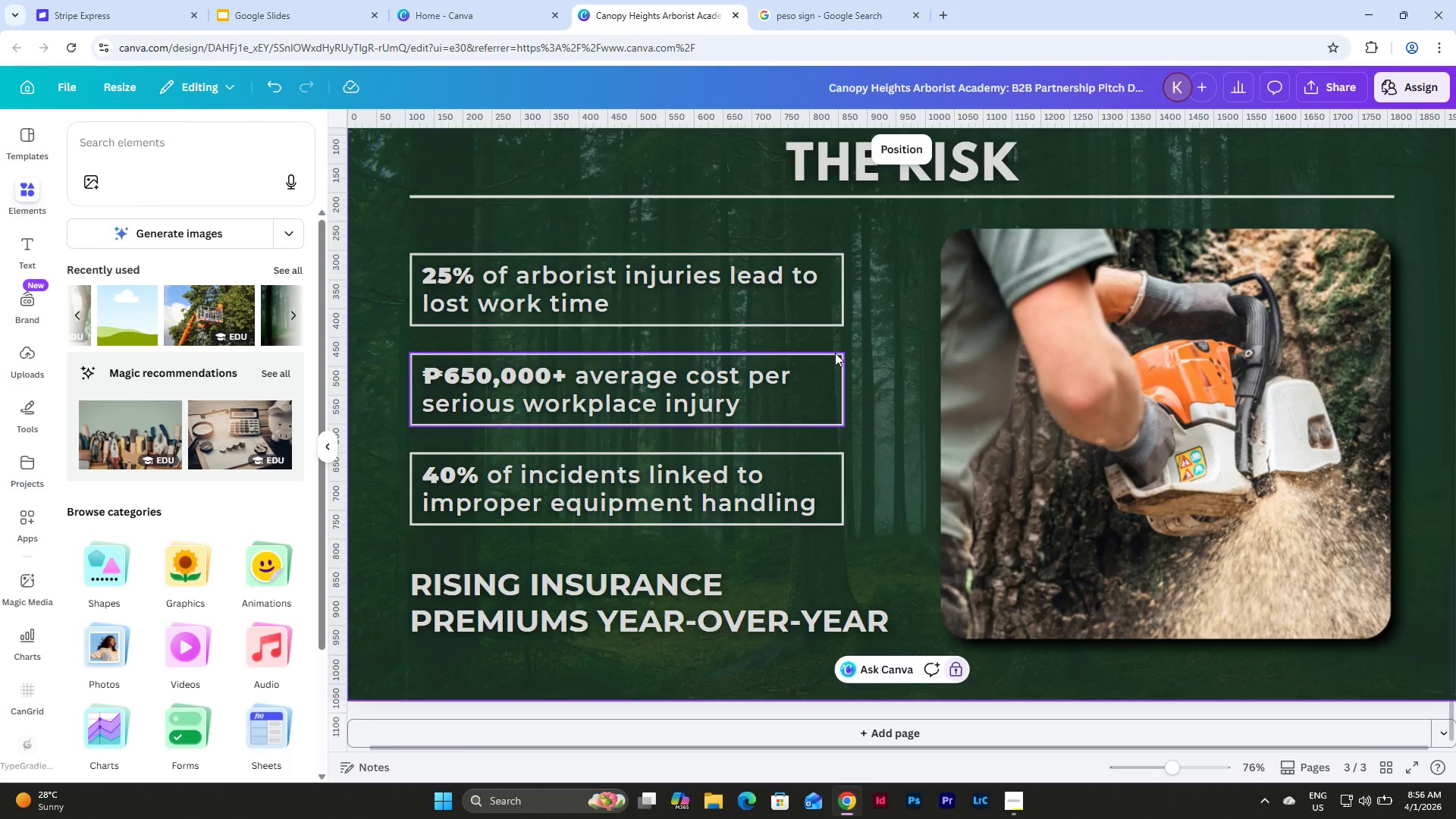 
double_click([835, 353])
 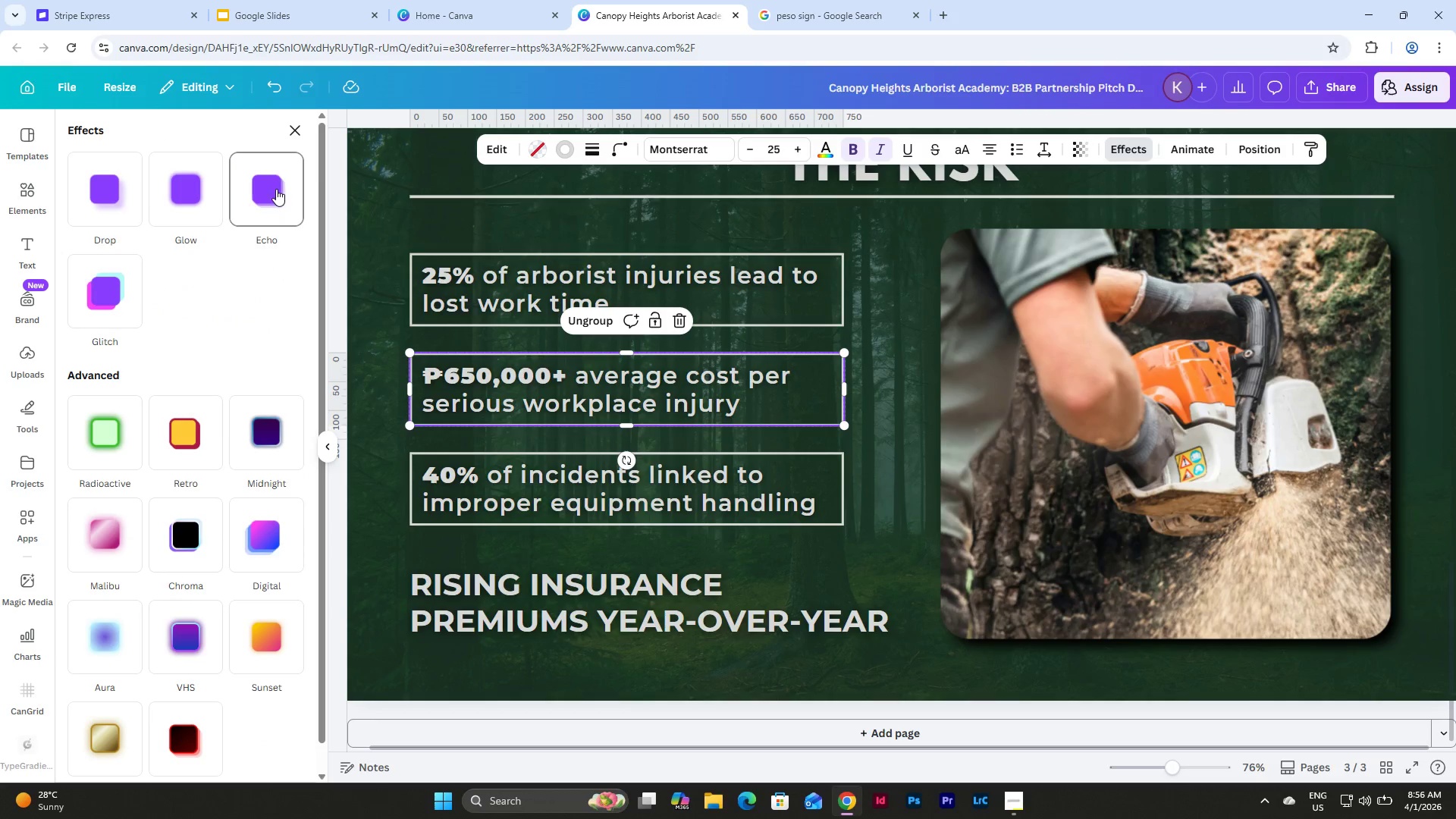 
left_click([115, 206])
 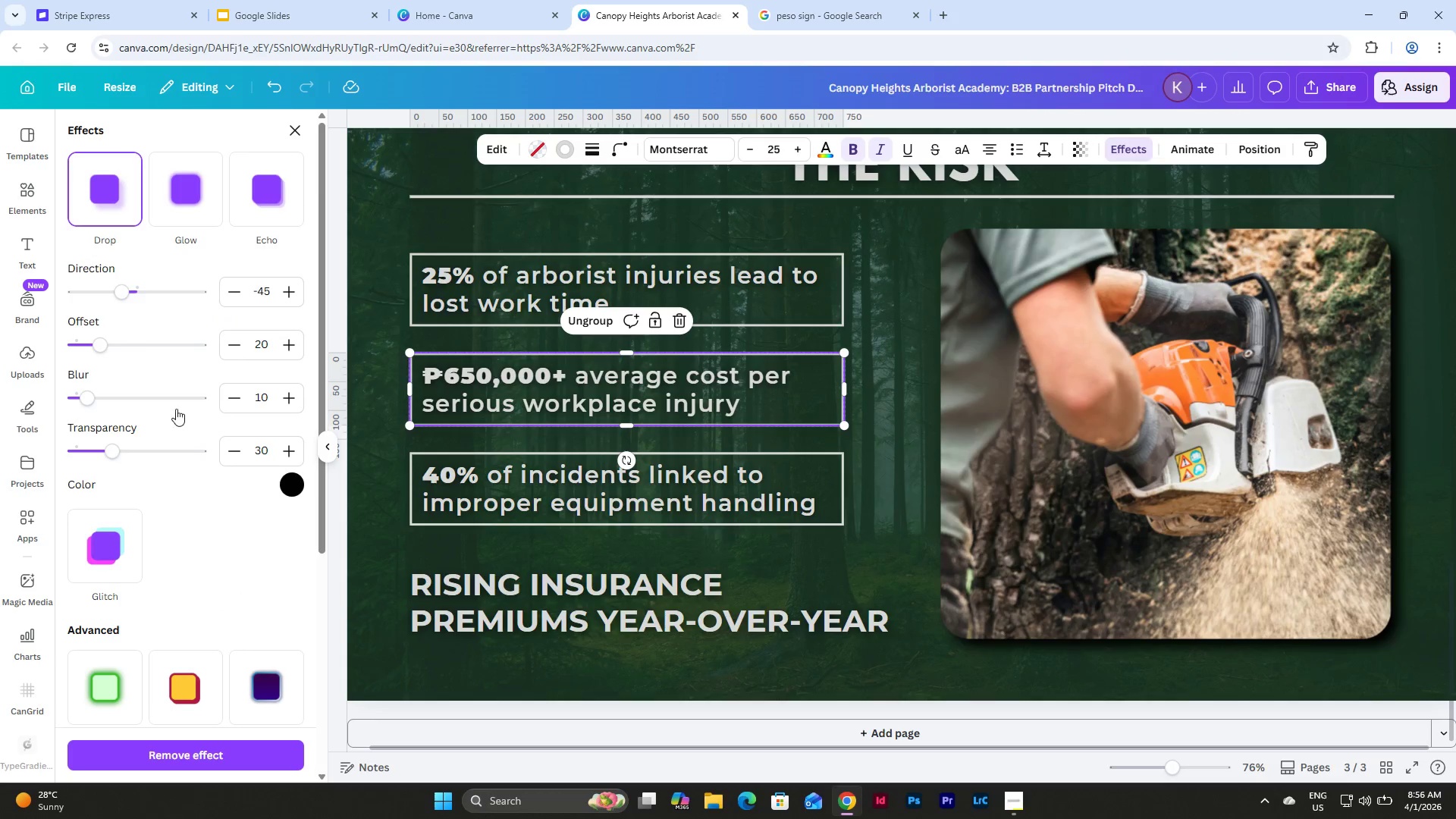 
left_click_drag(start_coordinate=[121, 453], to_coordinate=[276, 466])
 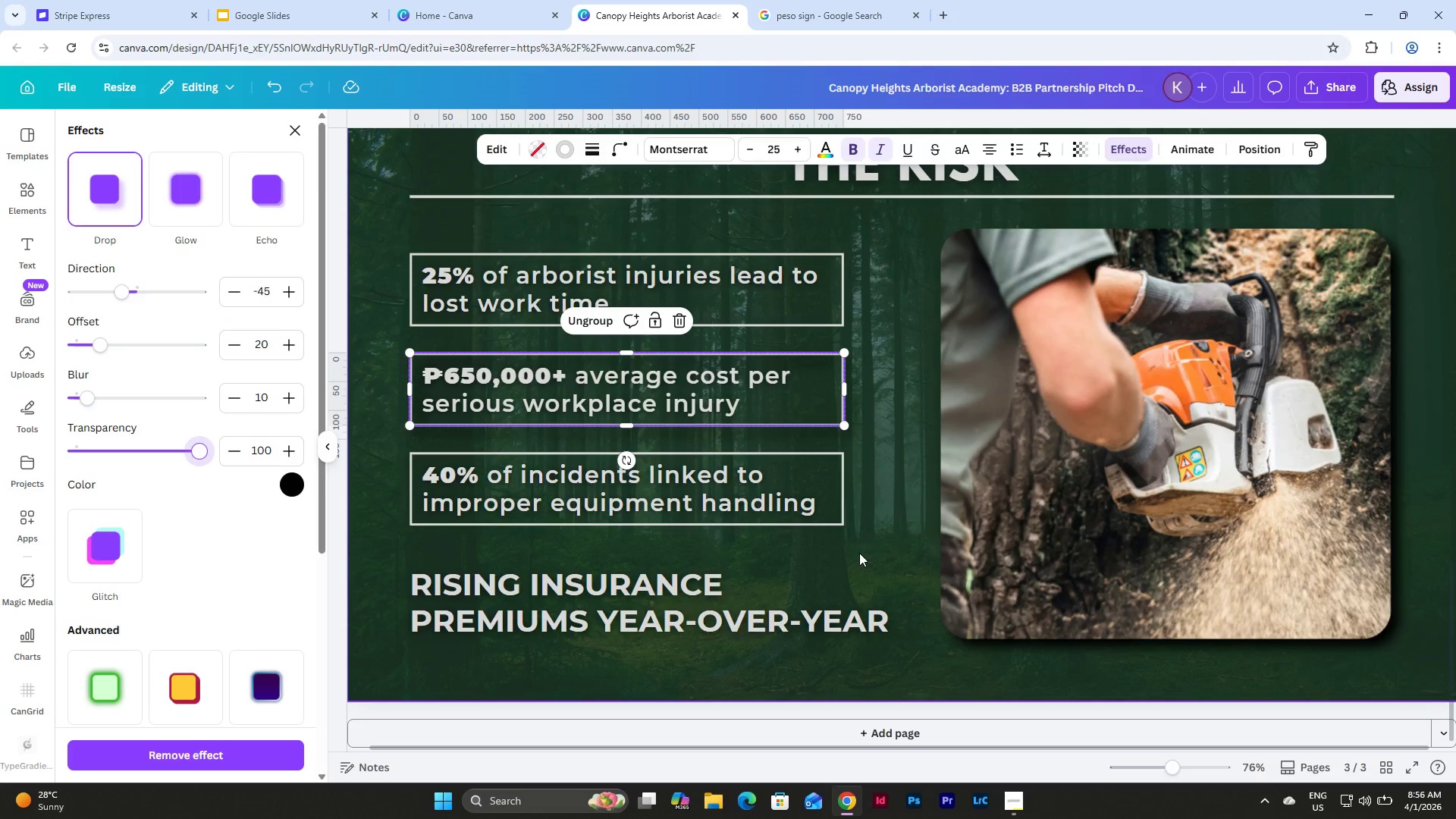 
left_click([843, 538])
 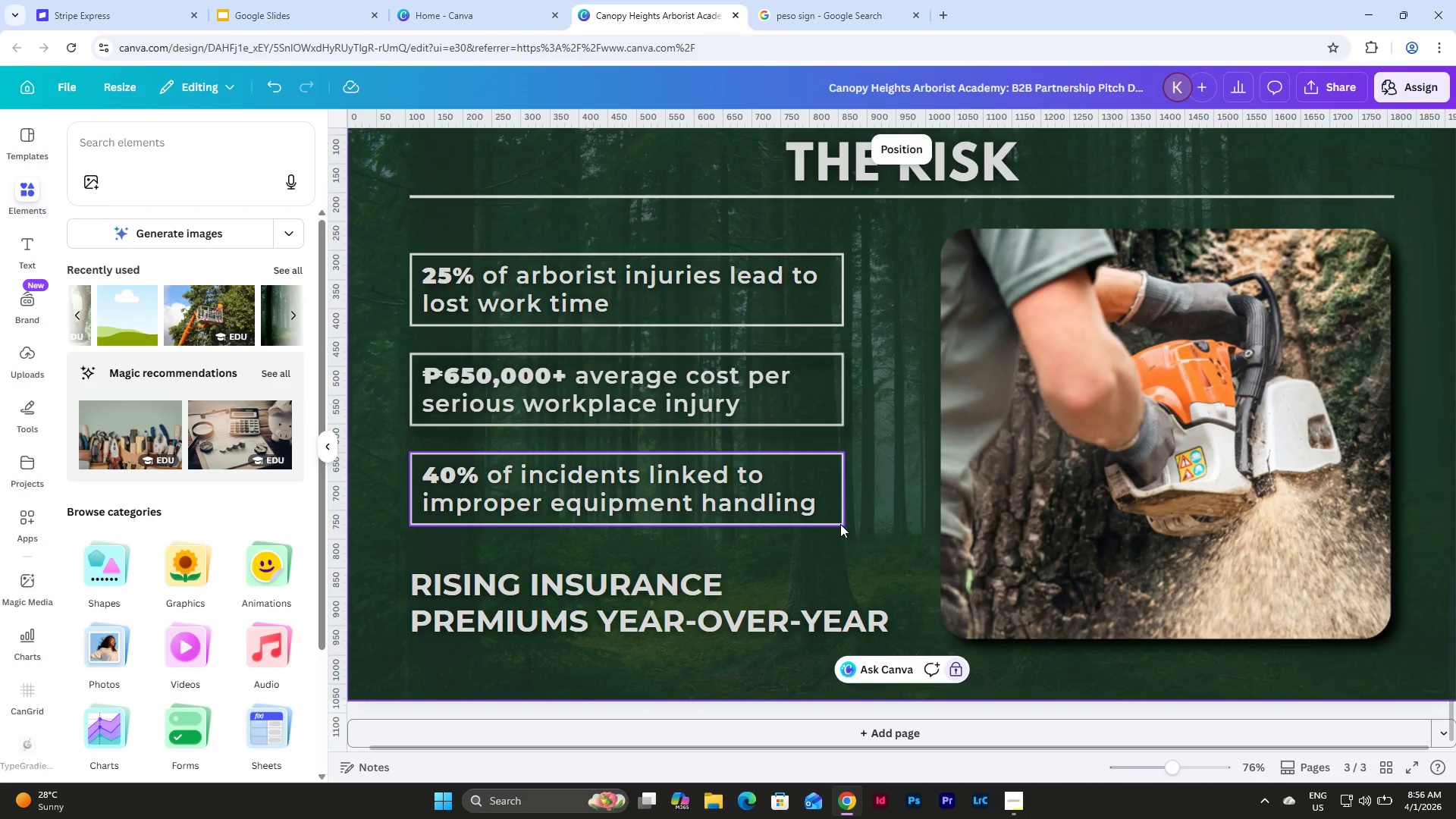 
double_click([840, 524])
 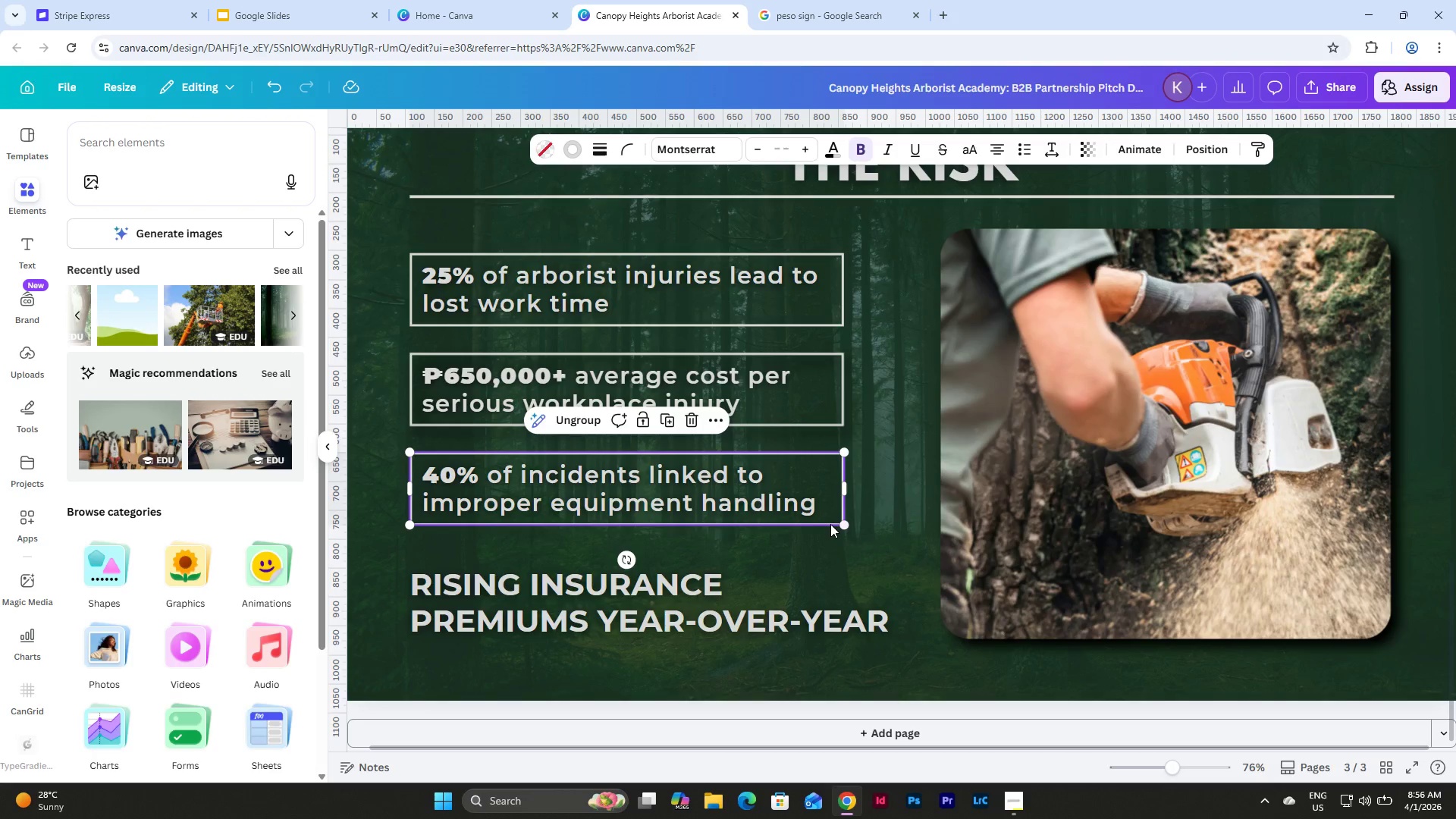 
left_click([830, 524])
 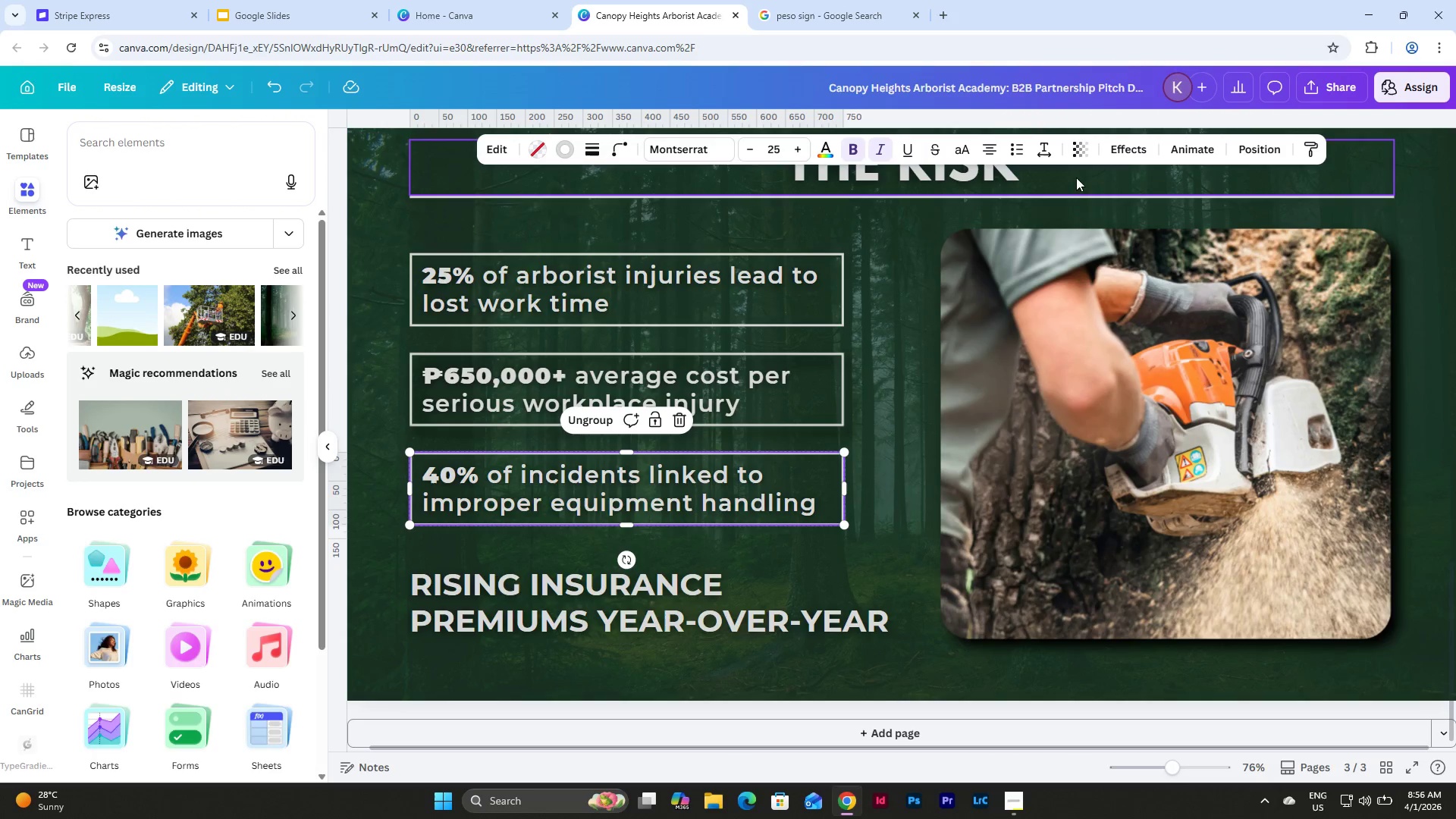 
left_click([1138, 151])
 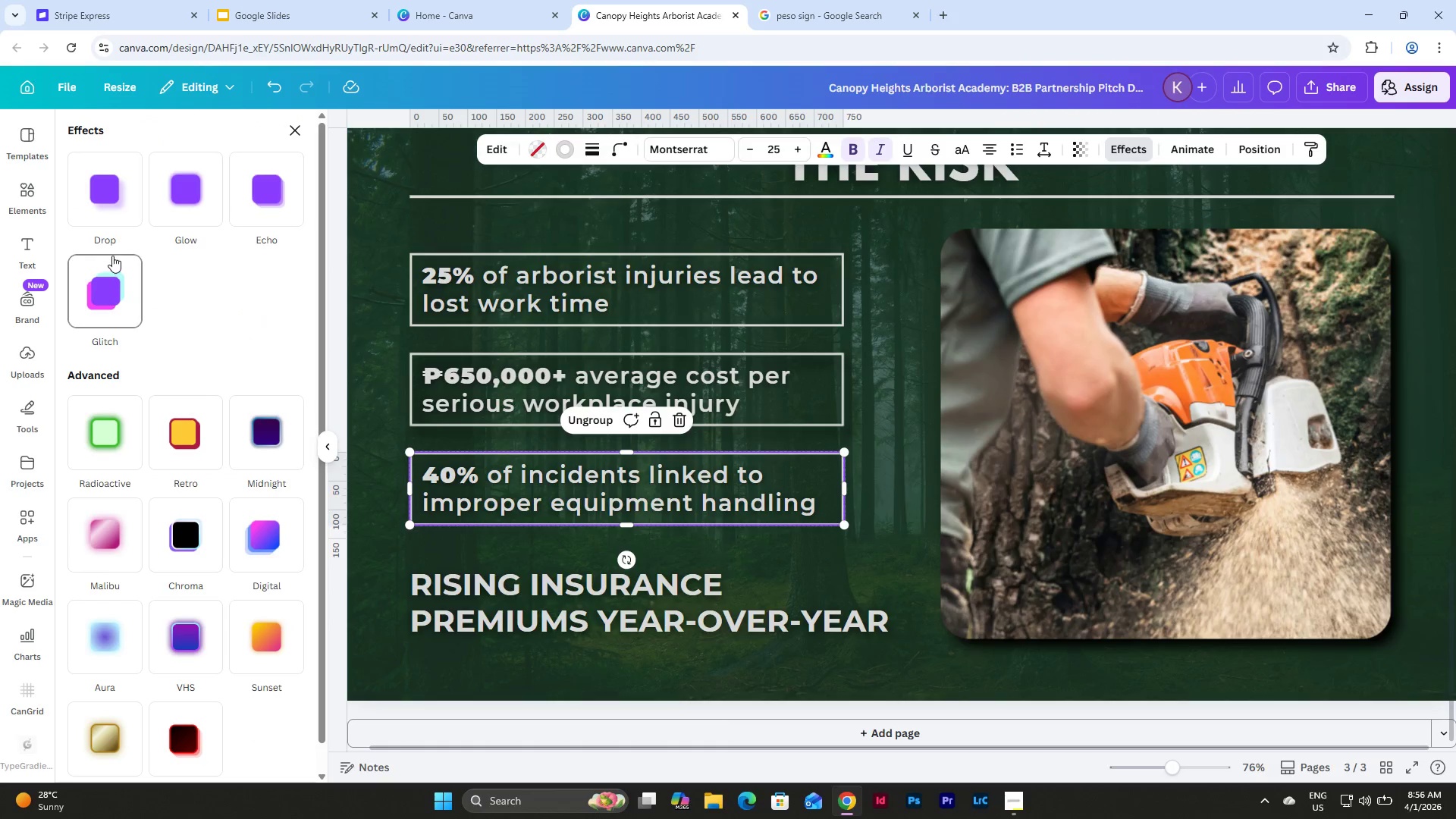 
left_click([118, 184])
 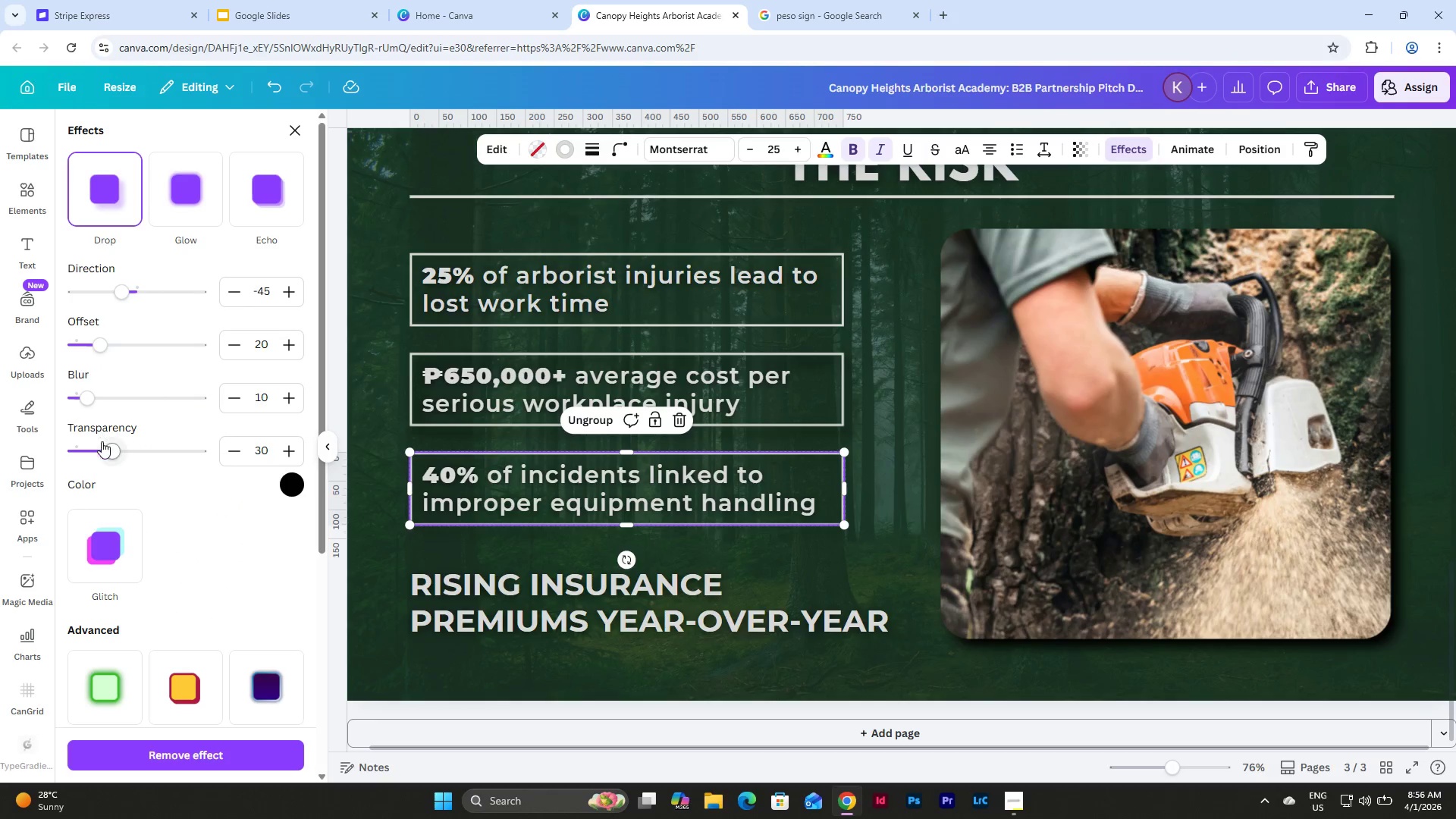 
left_click_drag(start_coordinate=[111, 446], to_coordinate=[284, 456])
 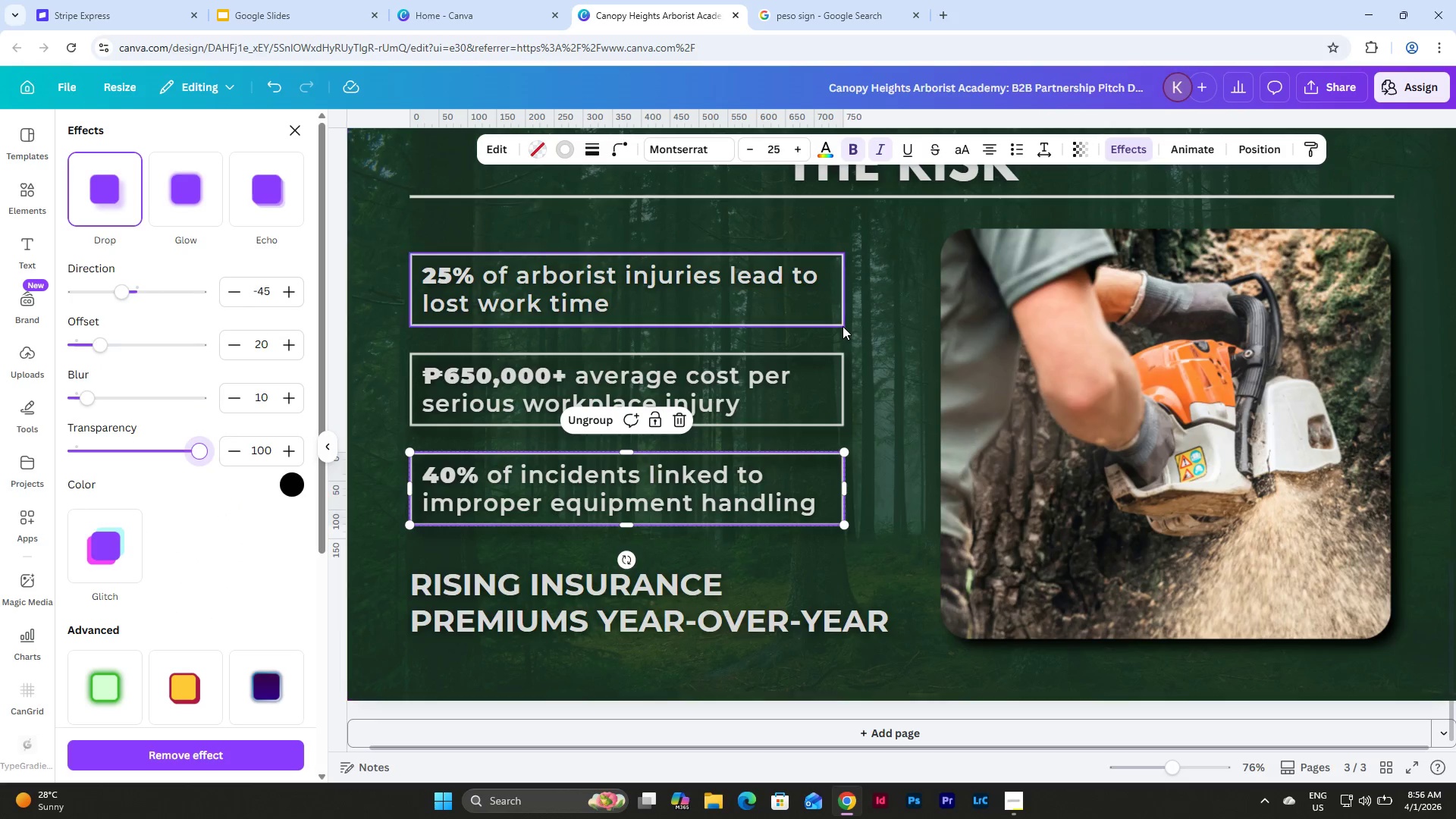 
left_click([842, 325])
 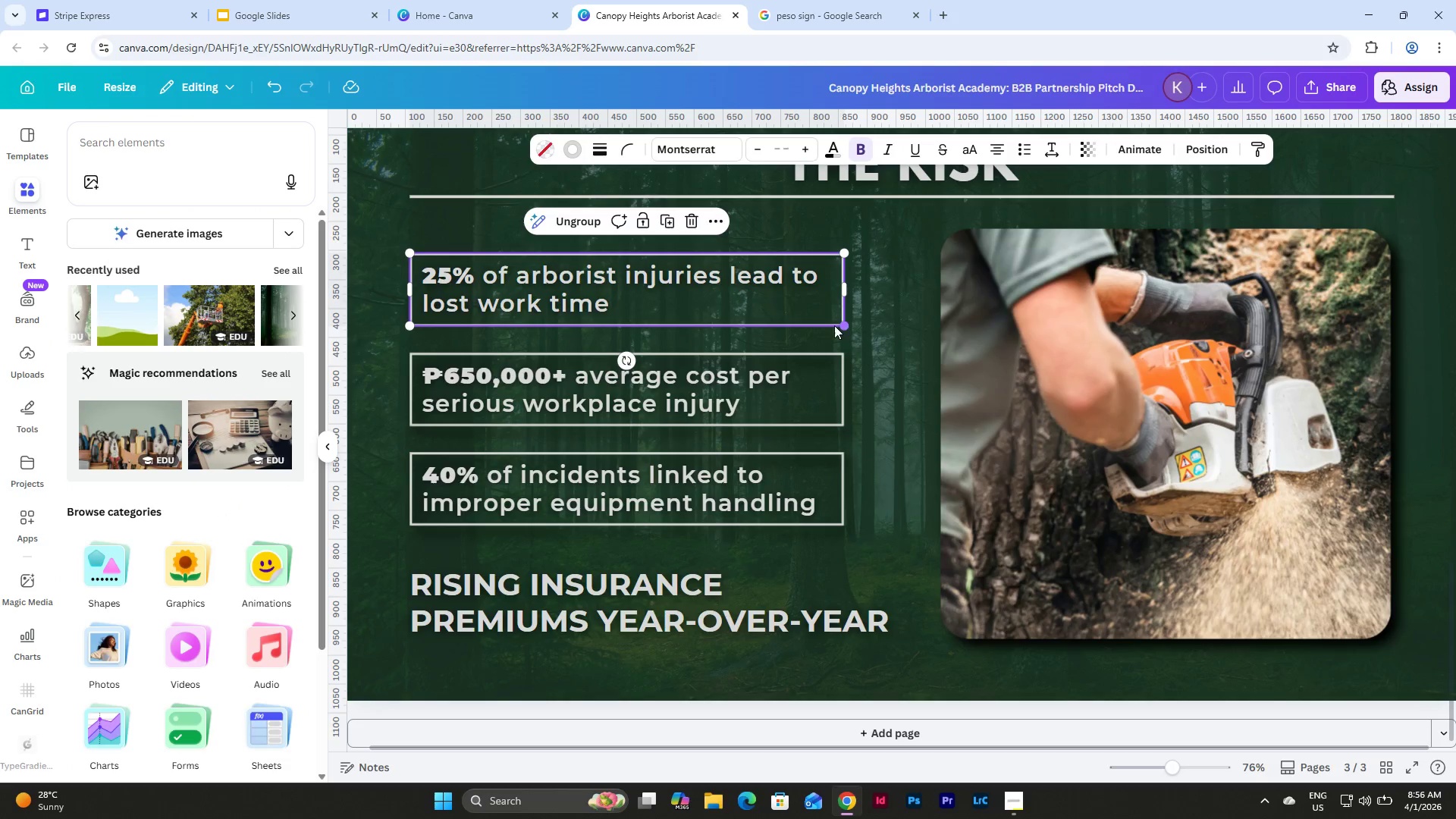 
left_click([834, 325])
 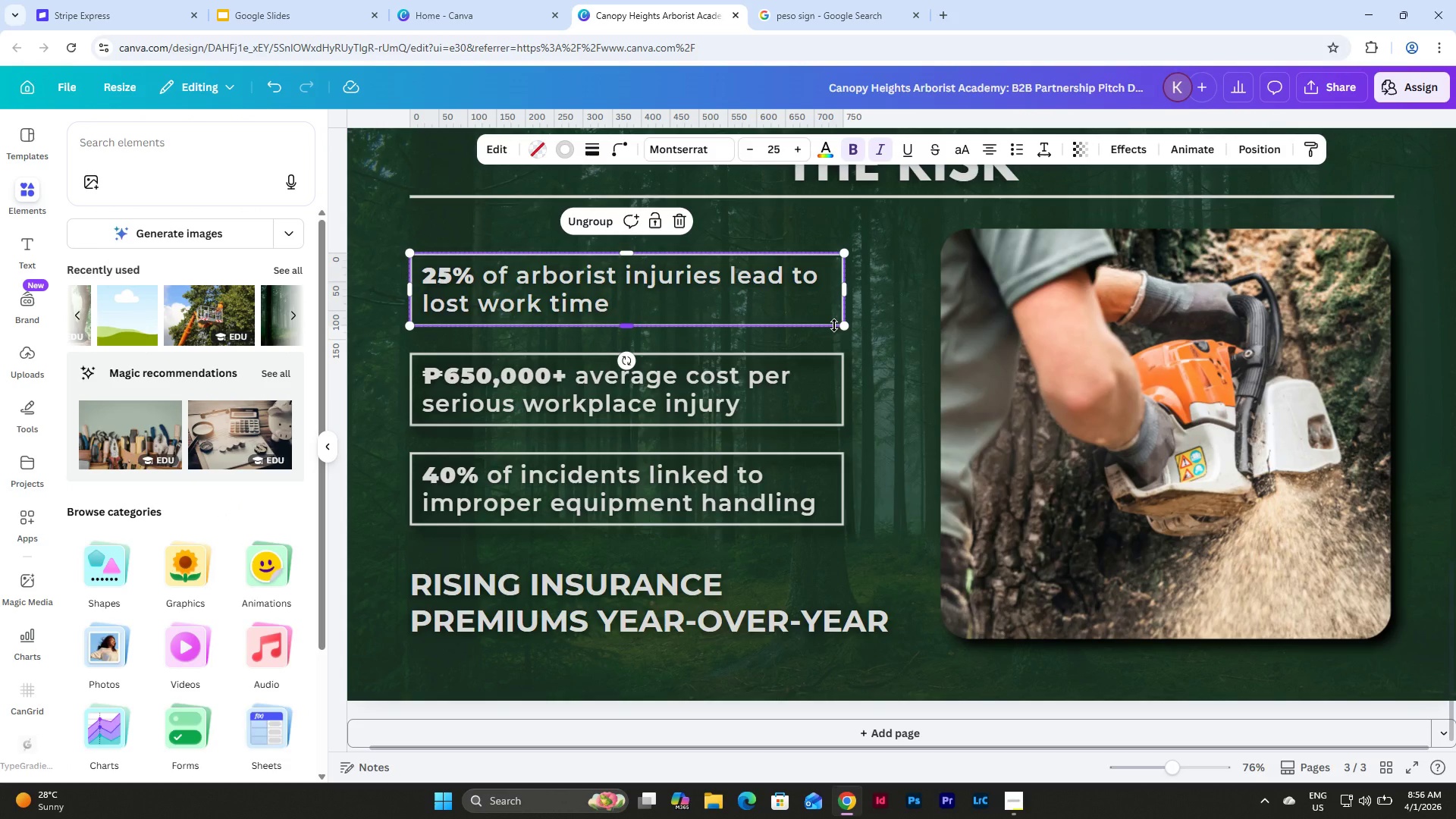 
left_click([834, 325])
 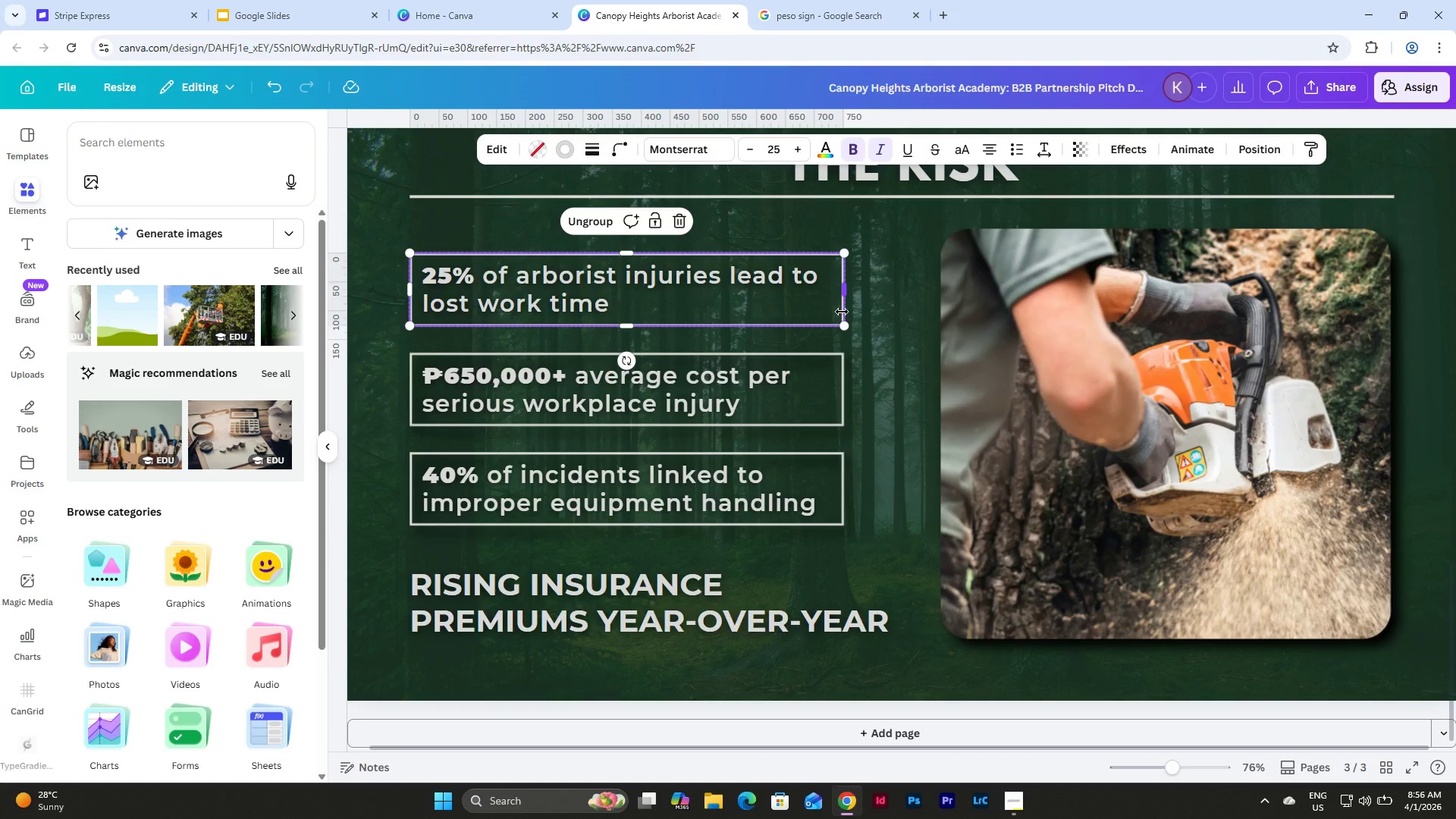 
double_click([842, 312])
 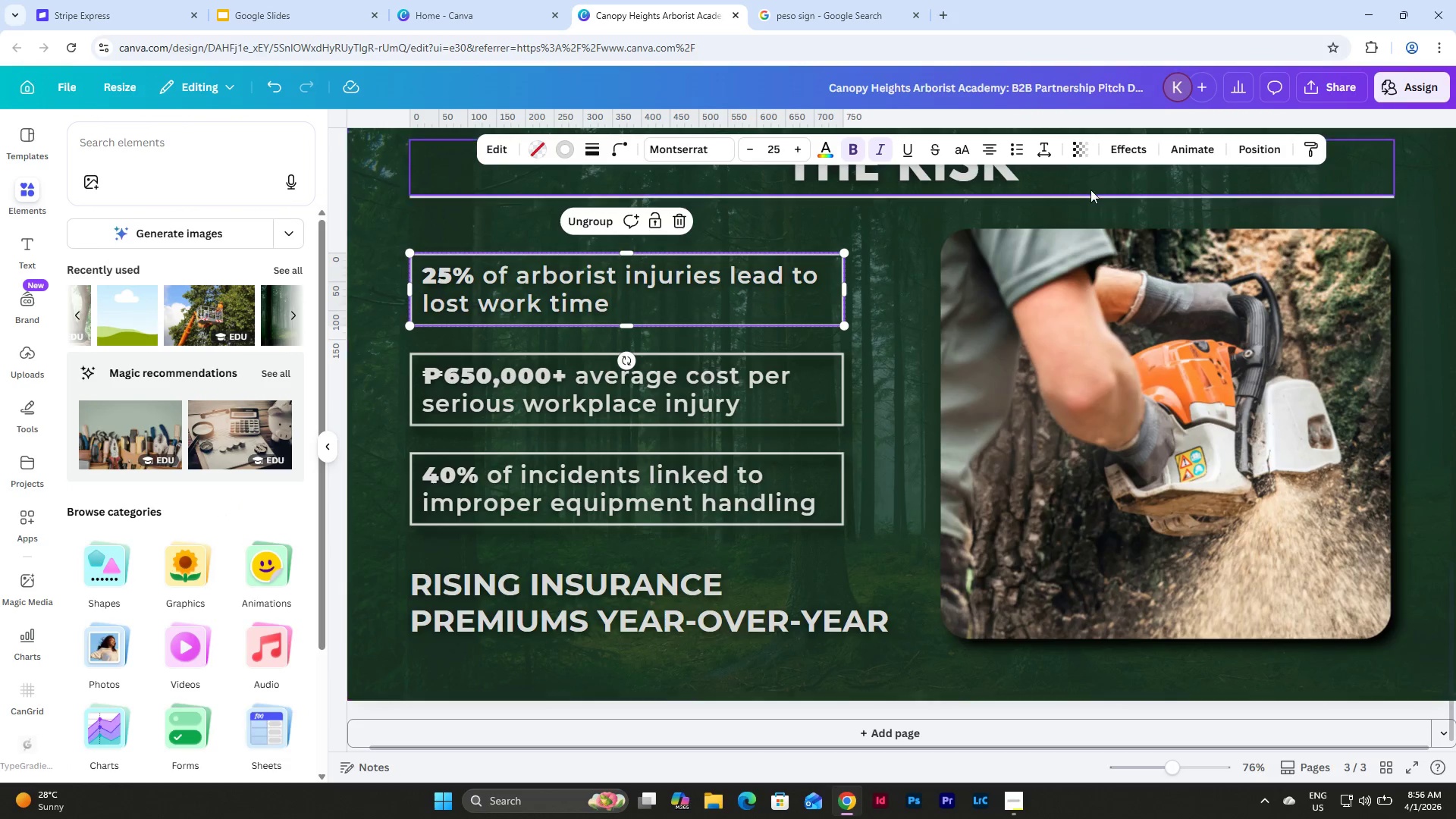 
left_click([1133, 150])
 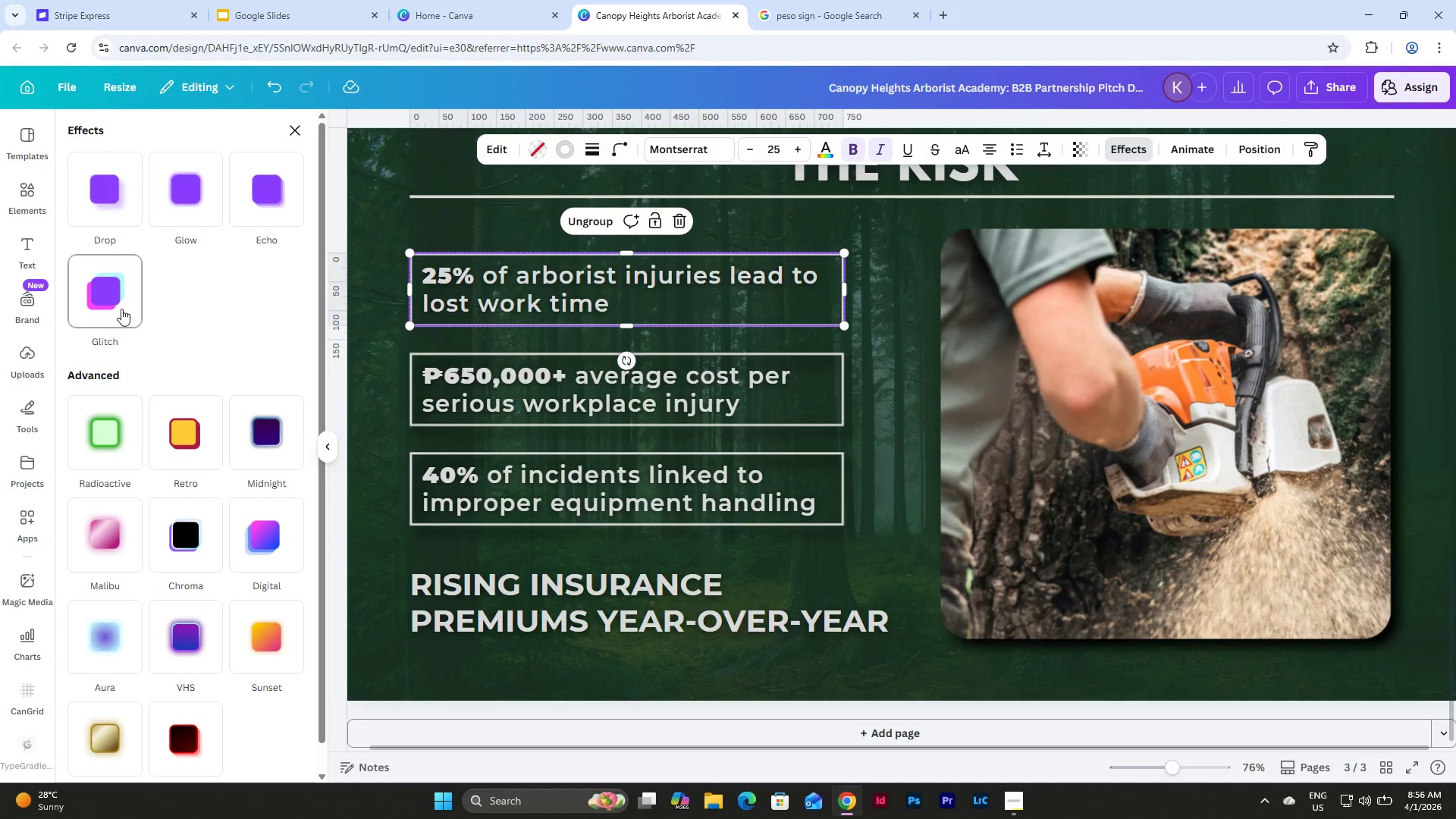 
left_click([118, 200])
 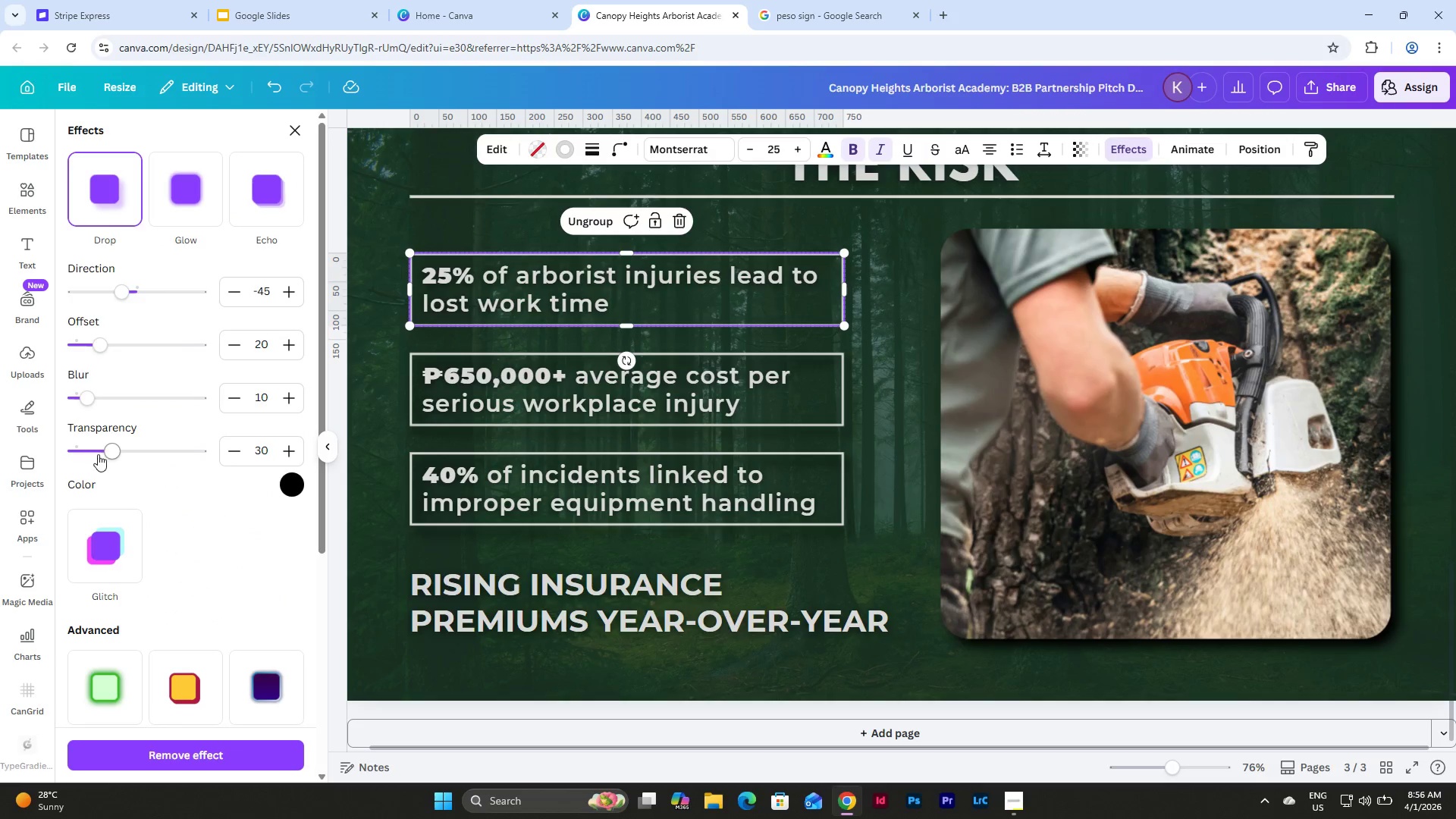 
left_click_drag(start_coordinate=[109, 450], to_coordinate=[256, 457])
 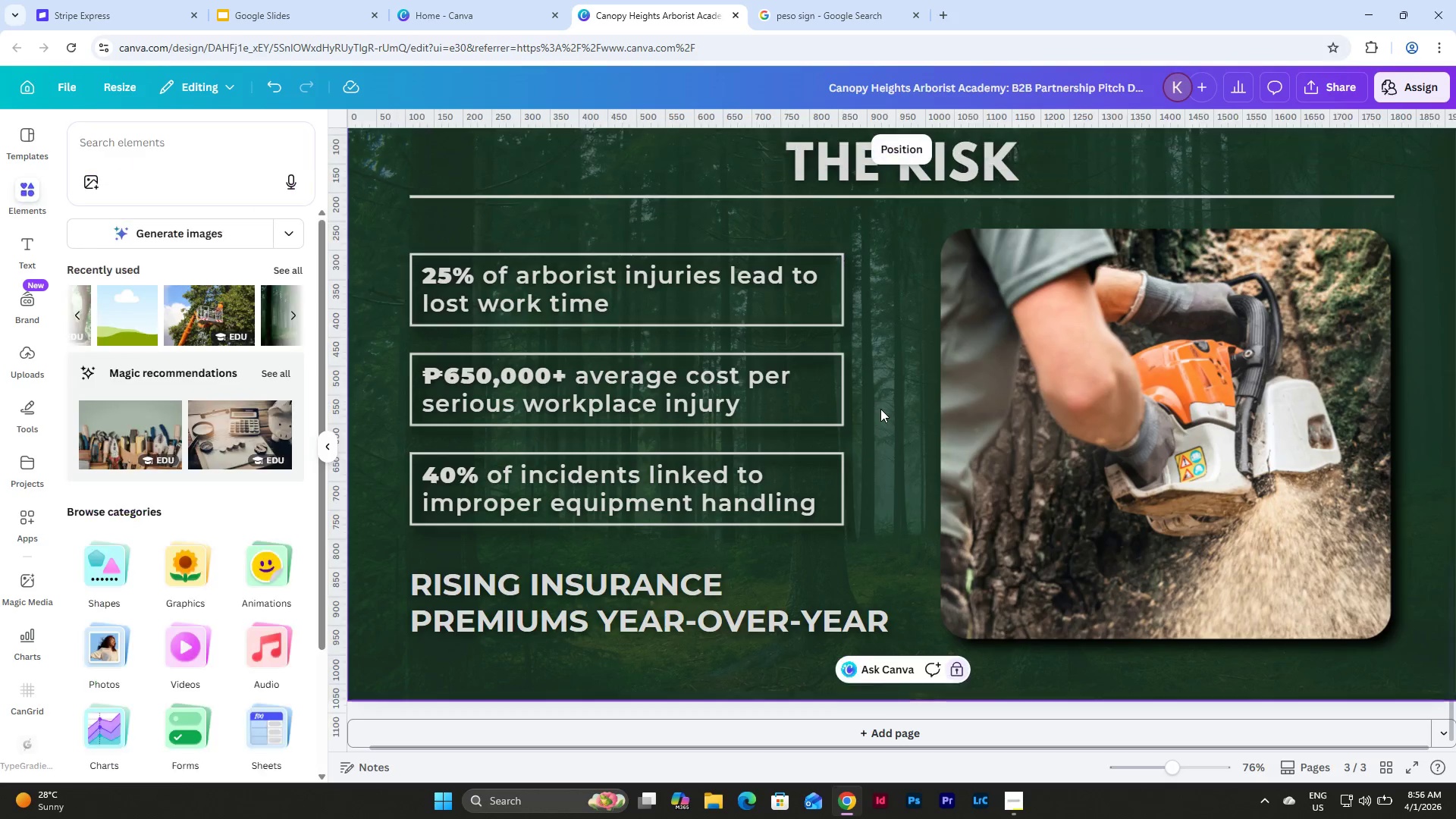 
double_click([880, 409])
 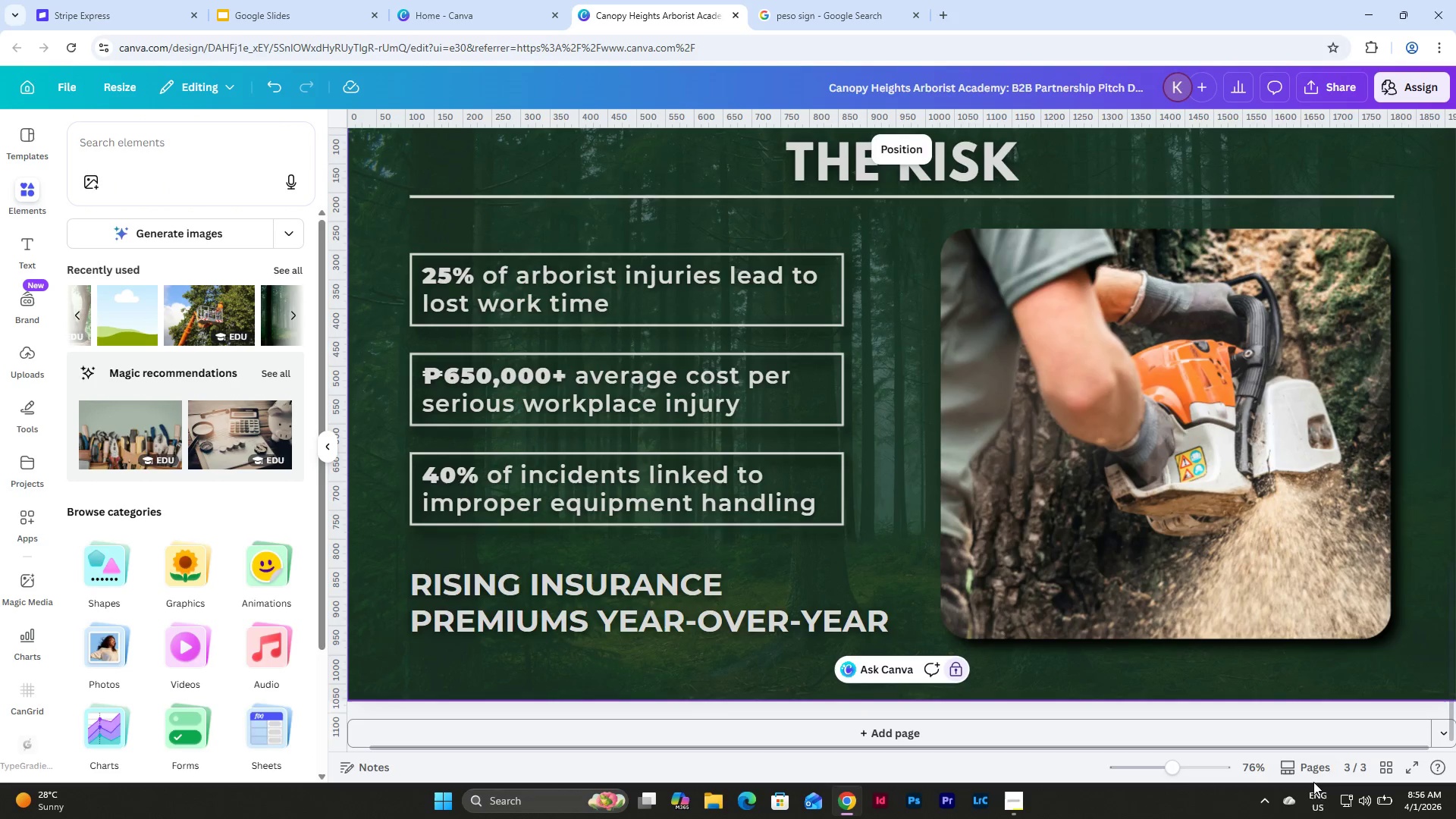 
left_click_drag(start_coordinate=[1169, 770], to_coordinate=[1159, 767])
 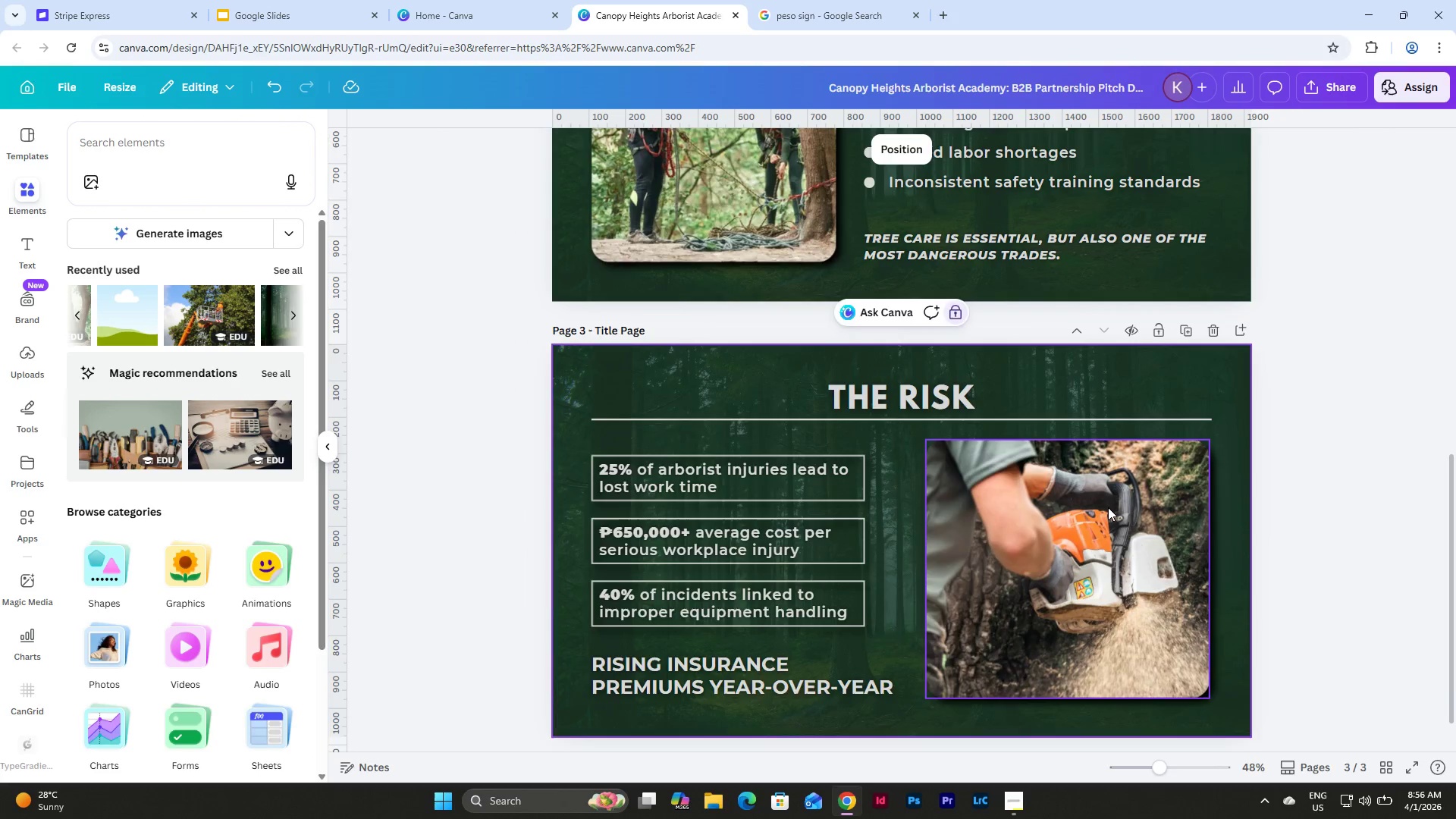 
scroll: coordinate [1108, 506], scroll_direction: up, amount: 6.0
 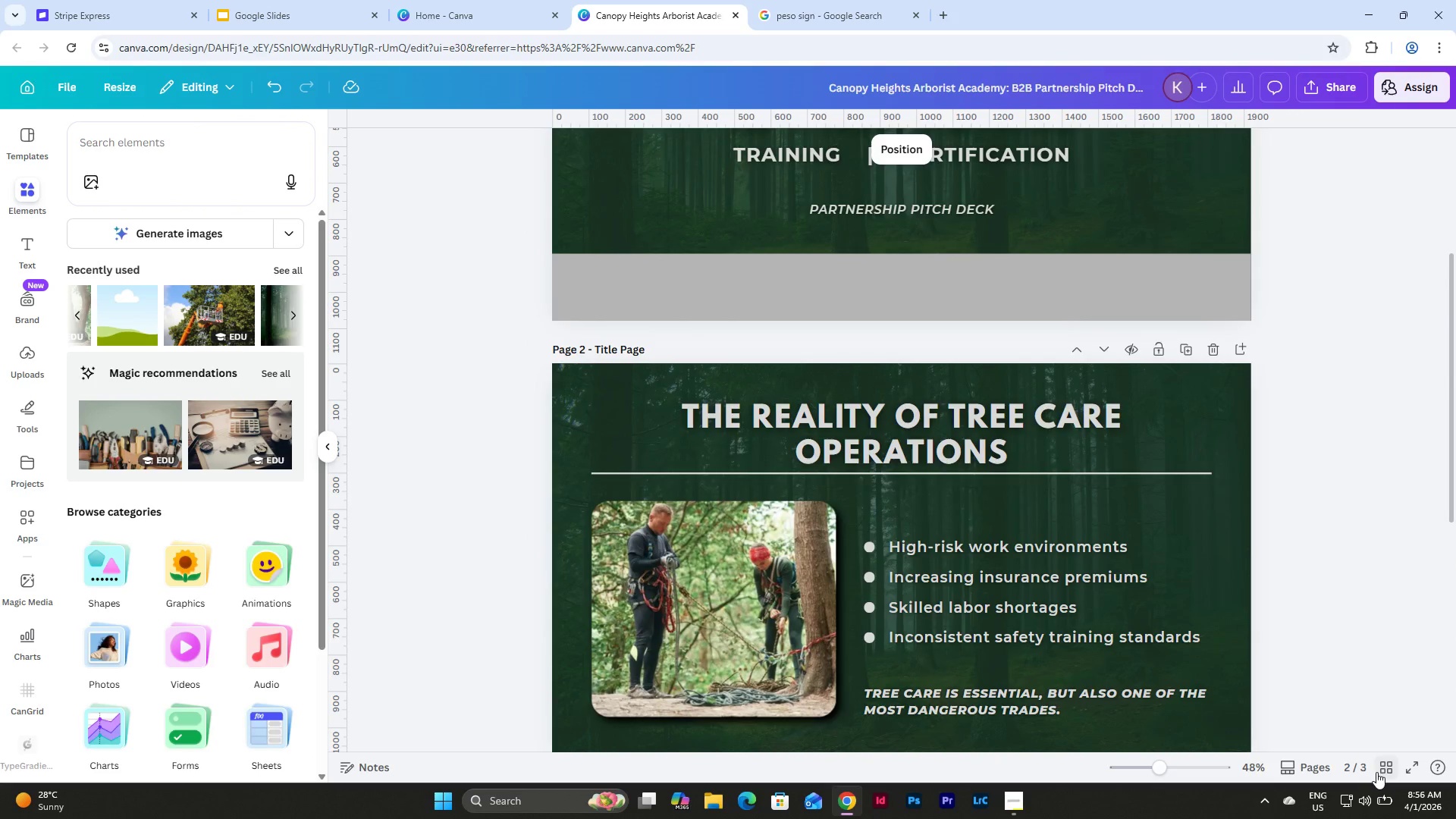 
left_click([1383, 769])
 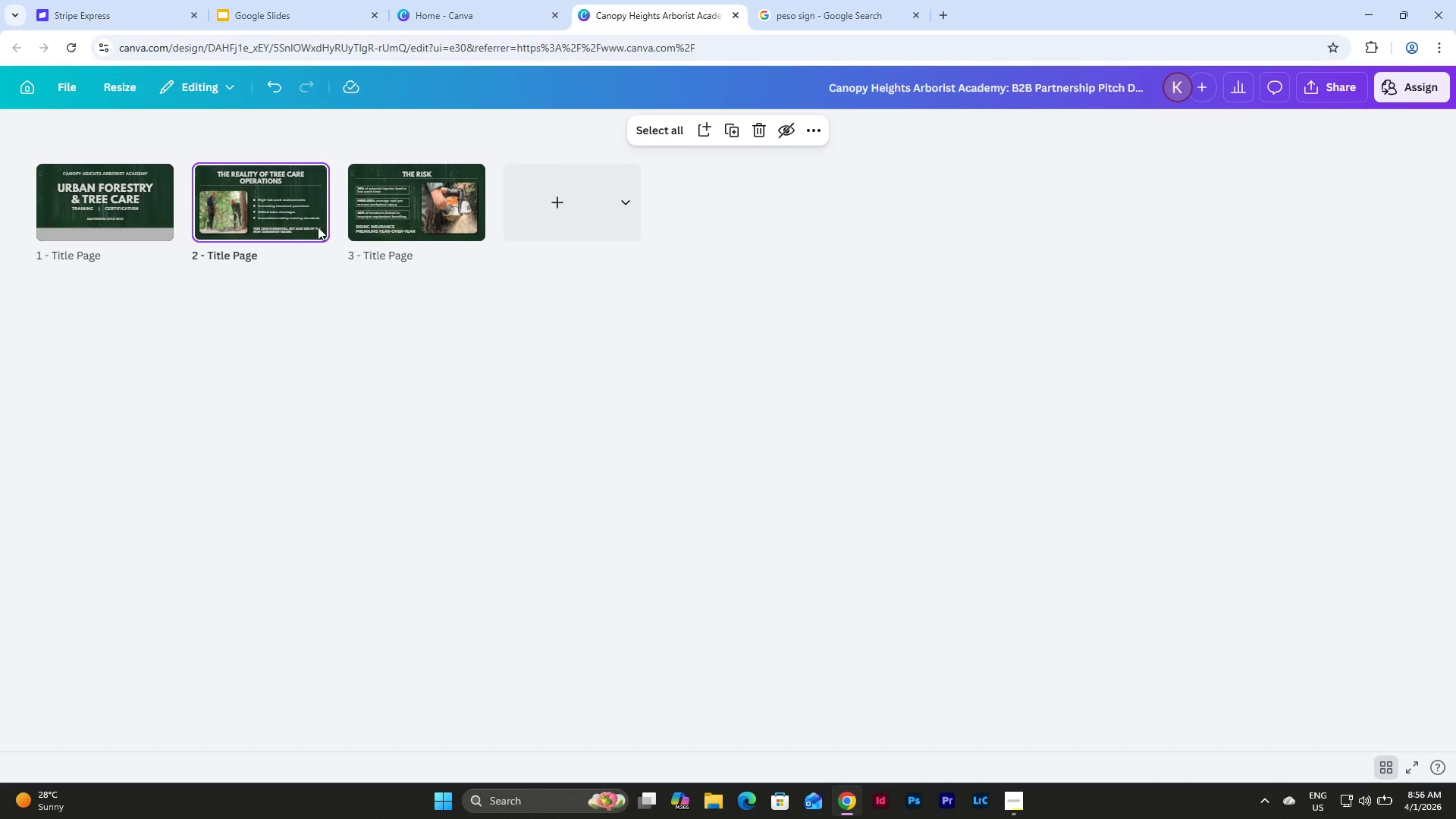 
double_click([272, 215])
 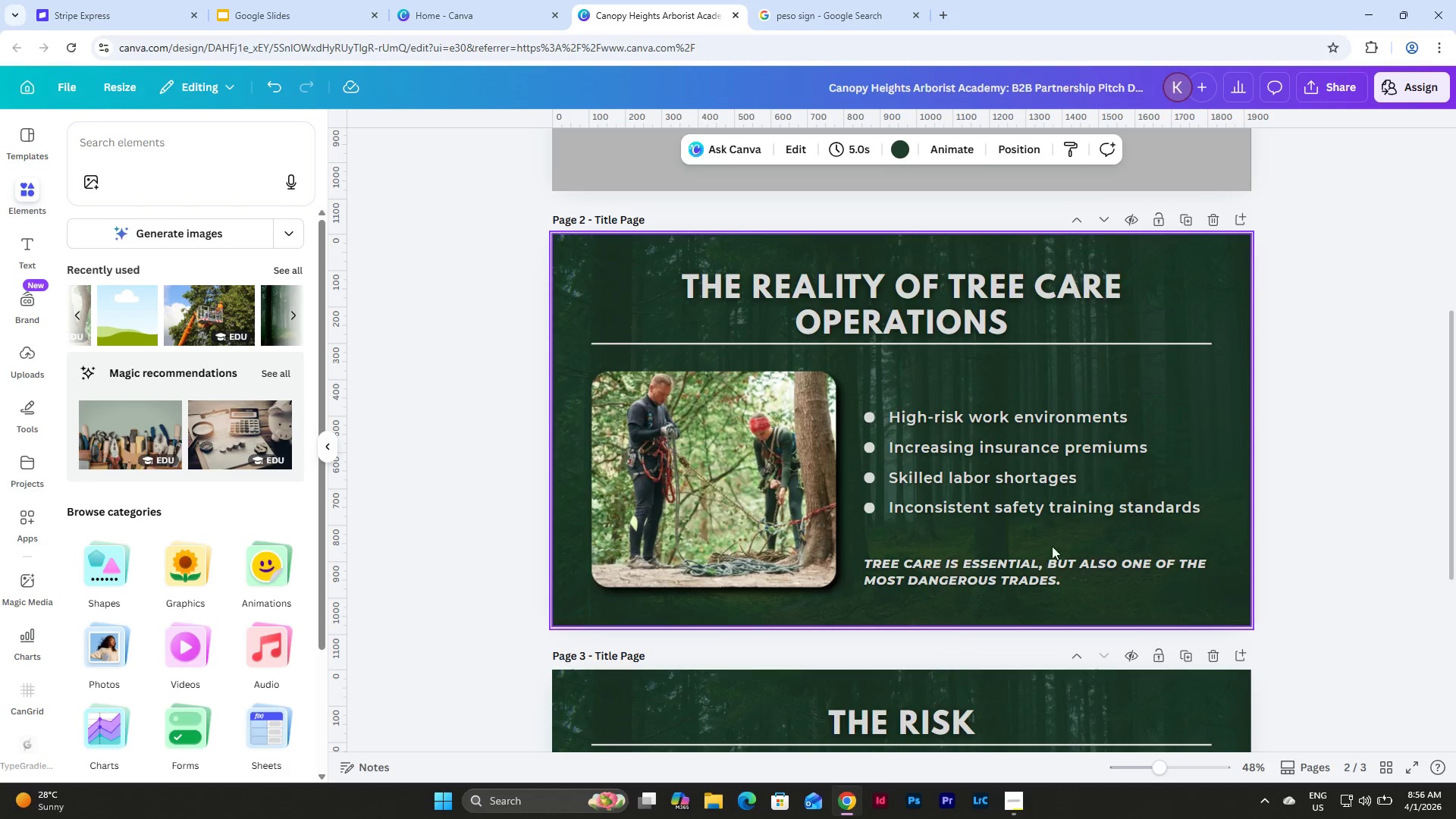 
scroll: coordinate [1078, 560], scroll_direction: up, amount: 6.0
 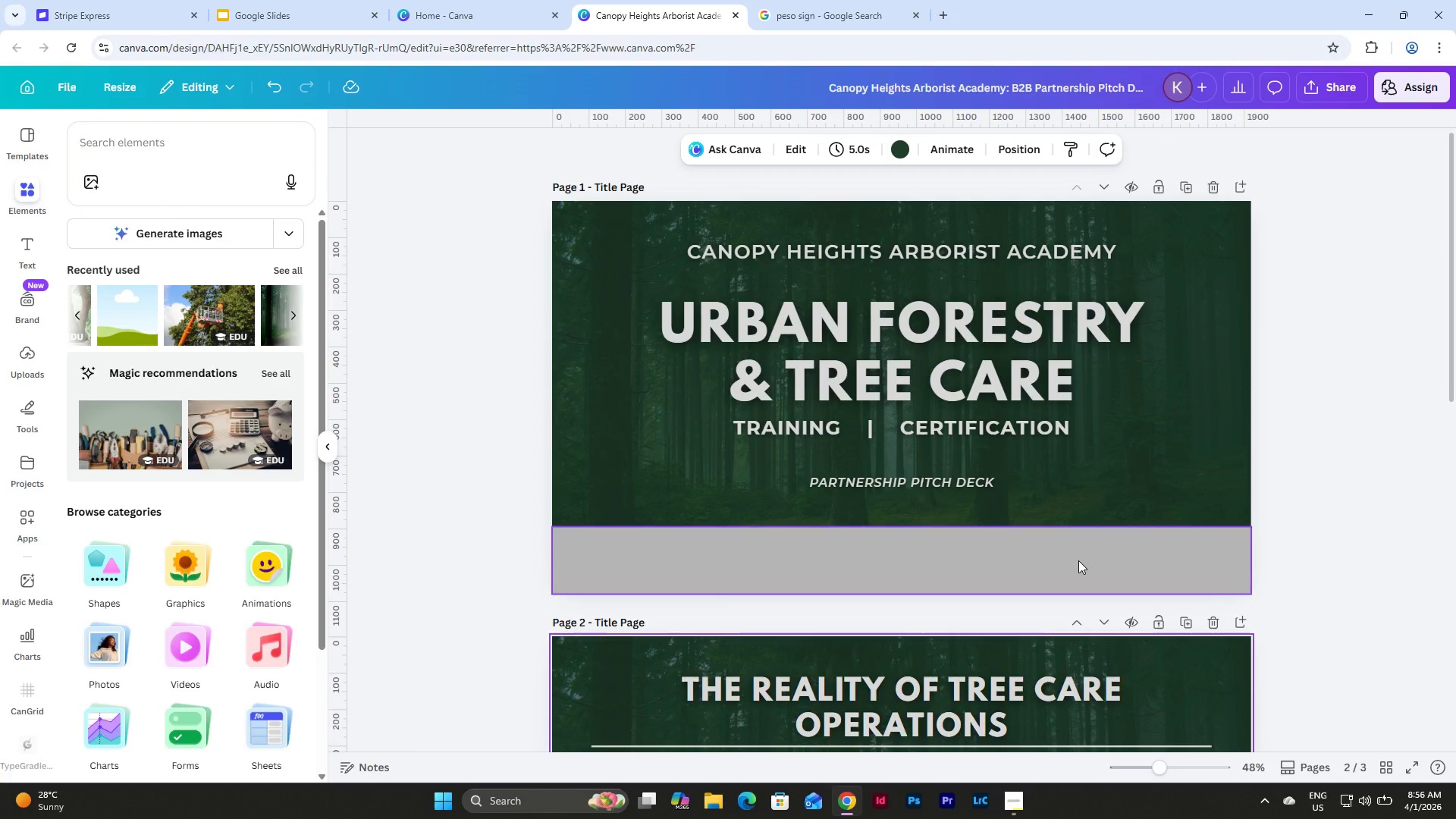 
scroll: coordinate [1078, 560], scroll_direction: down, amount: 16.0
 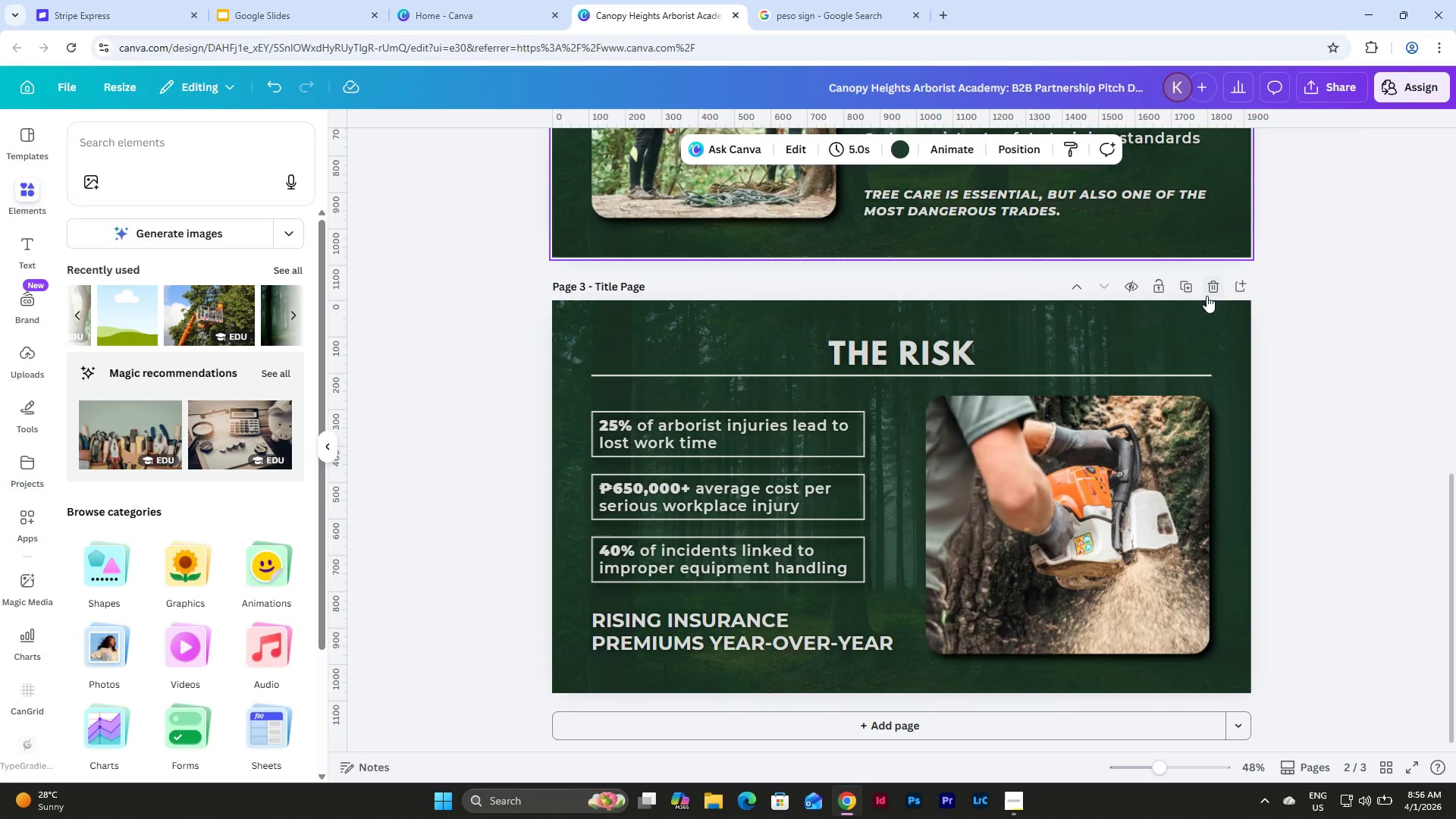 
left_click([1189, 287])
 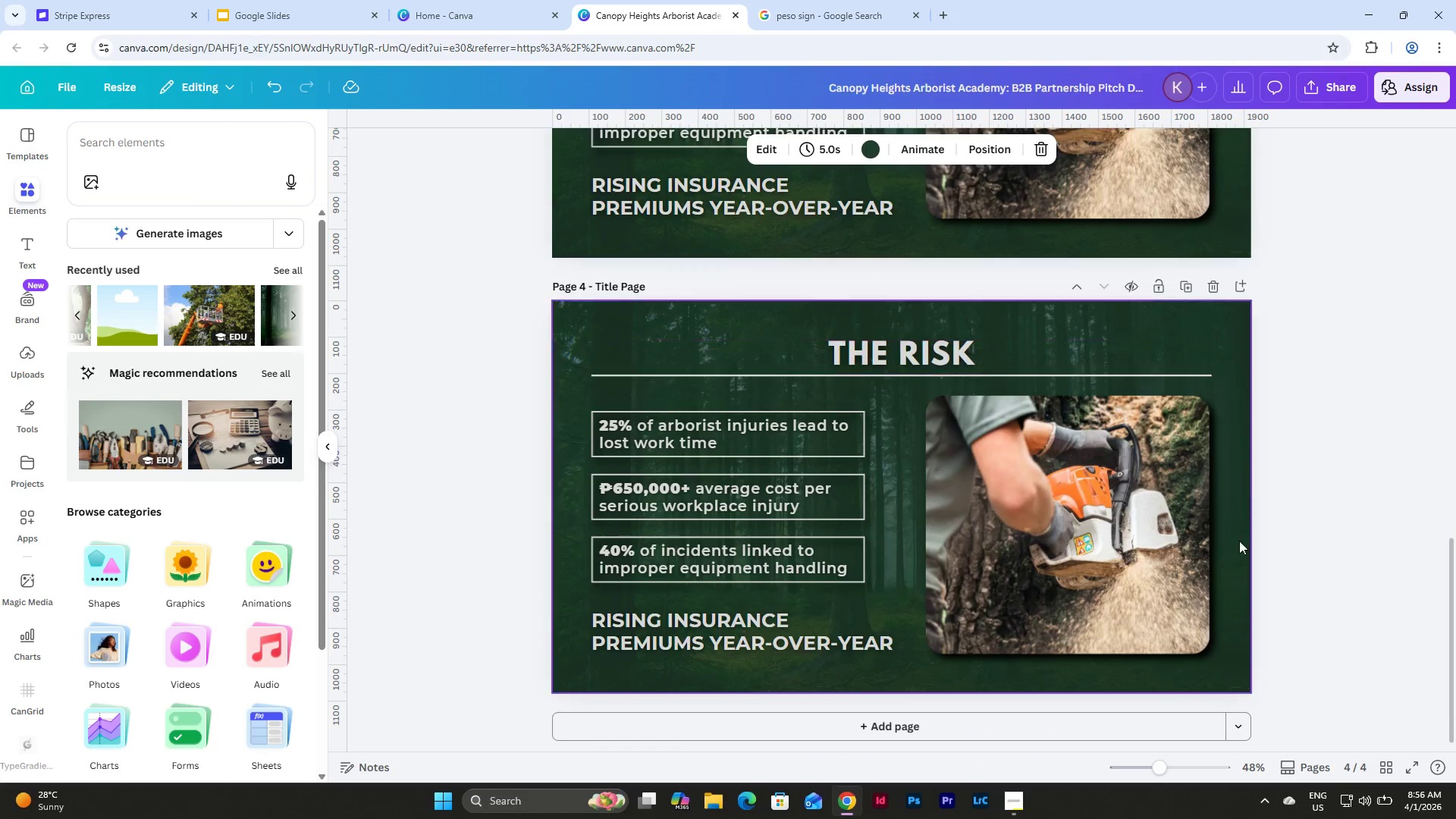 
scroll: coordinate [1231, 555], scroll_direction: down, amount: 2.0
 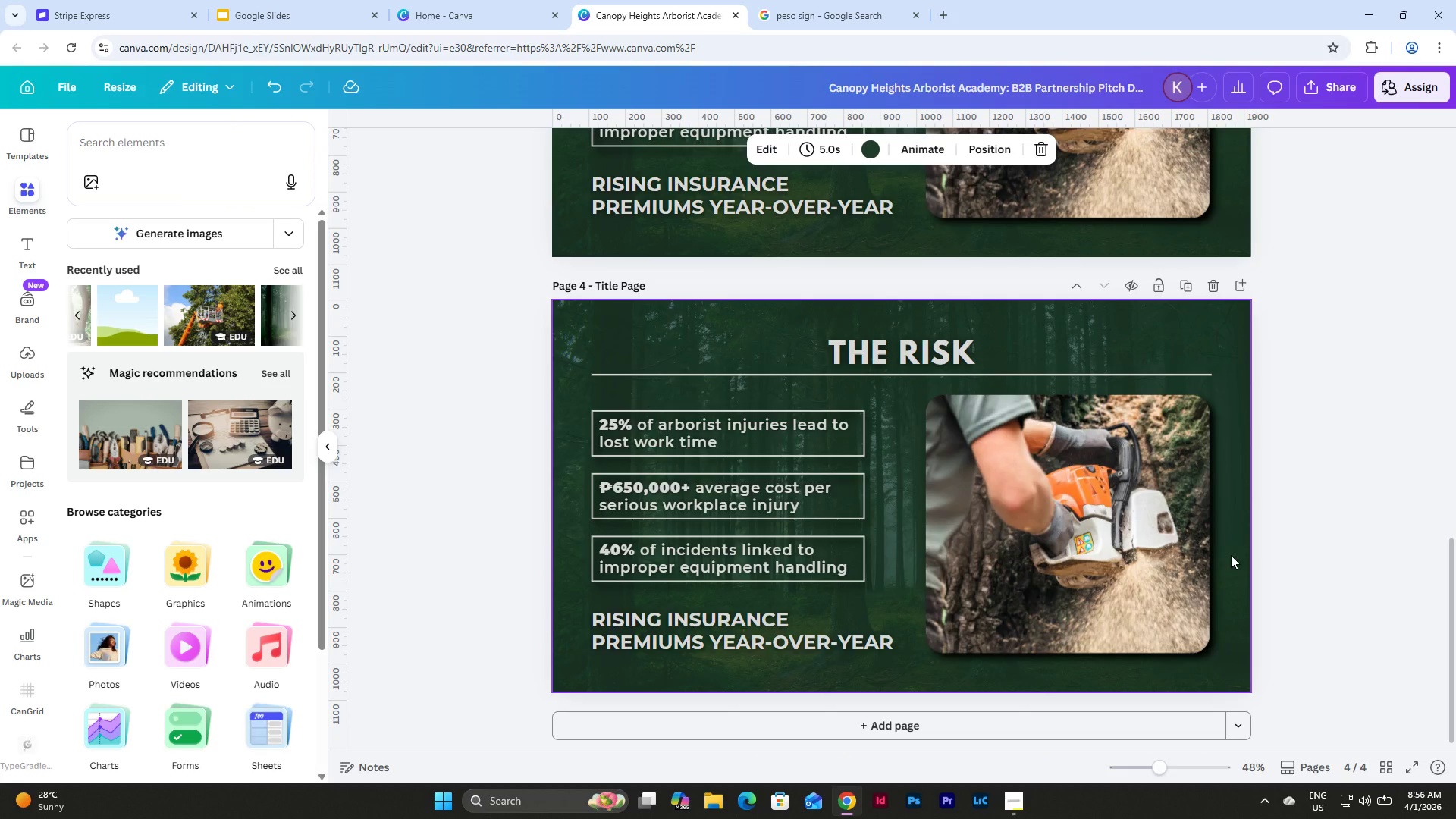 
scroll: coordinate [899, 408], scroll_direction: up, amount: 12.0
 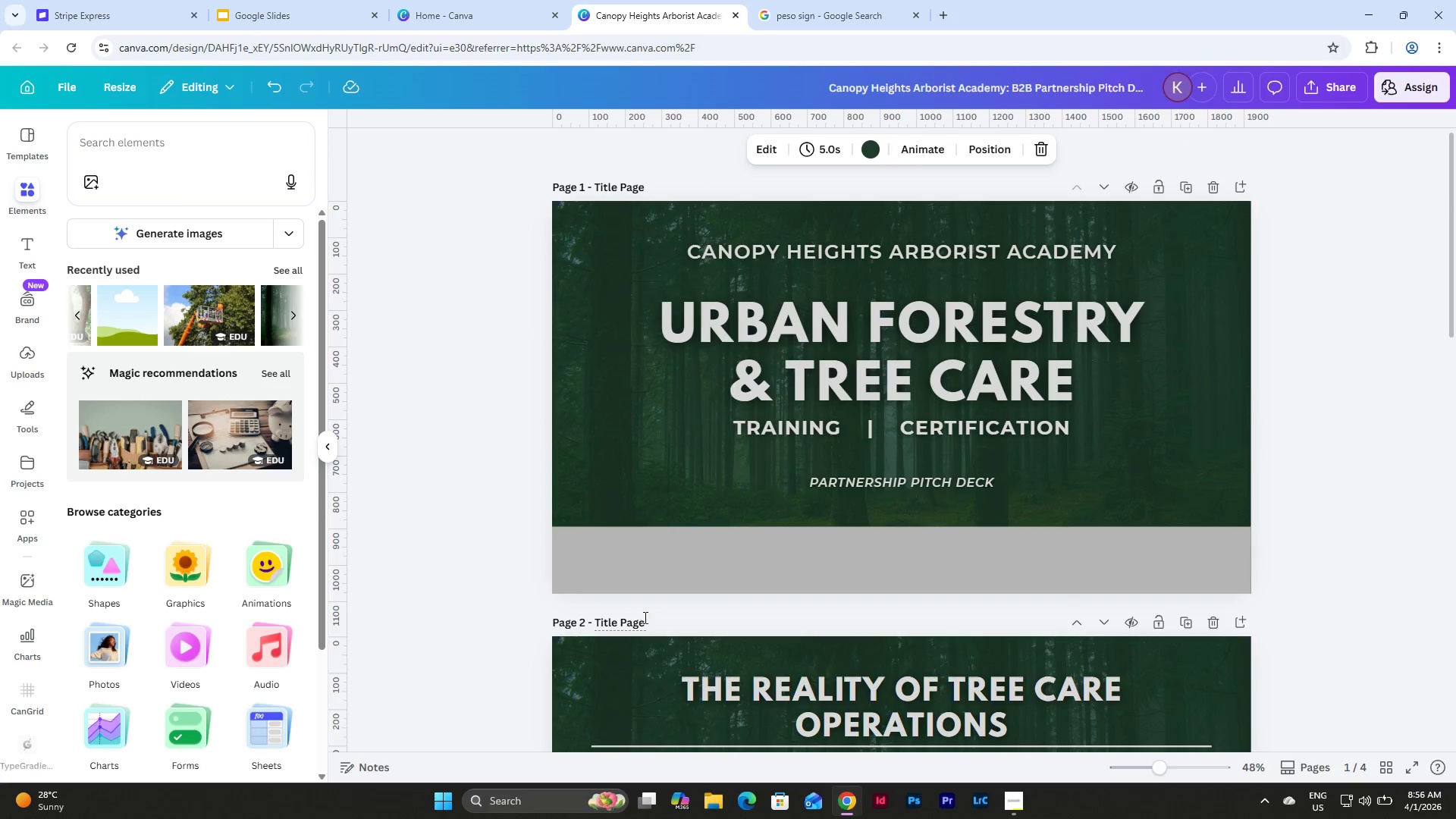 
left_click_drag(start_coordinate=[641, 623], to_coordinate=[636, 623])
 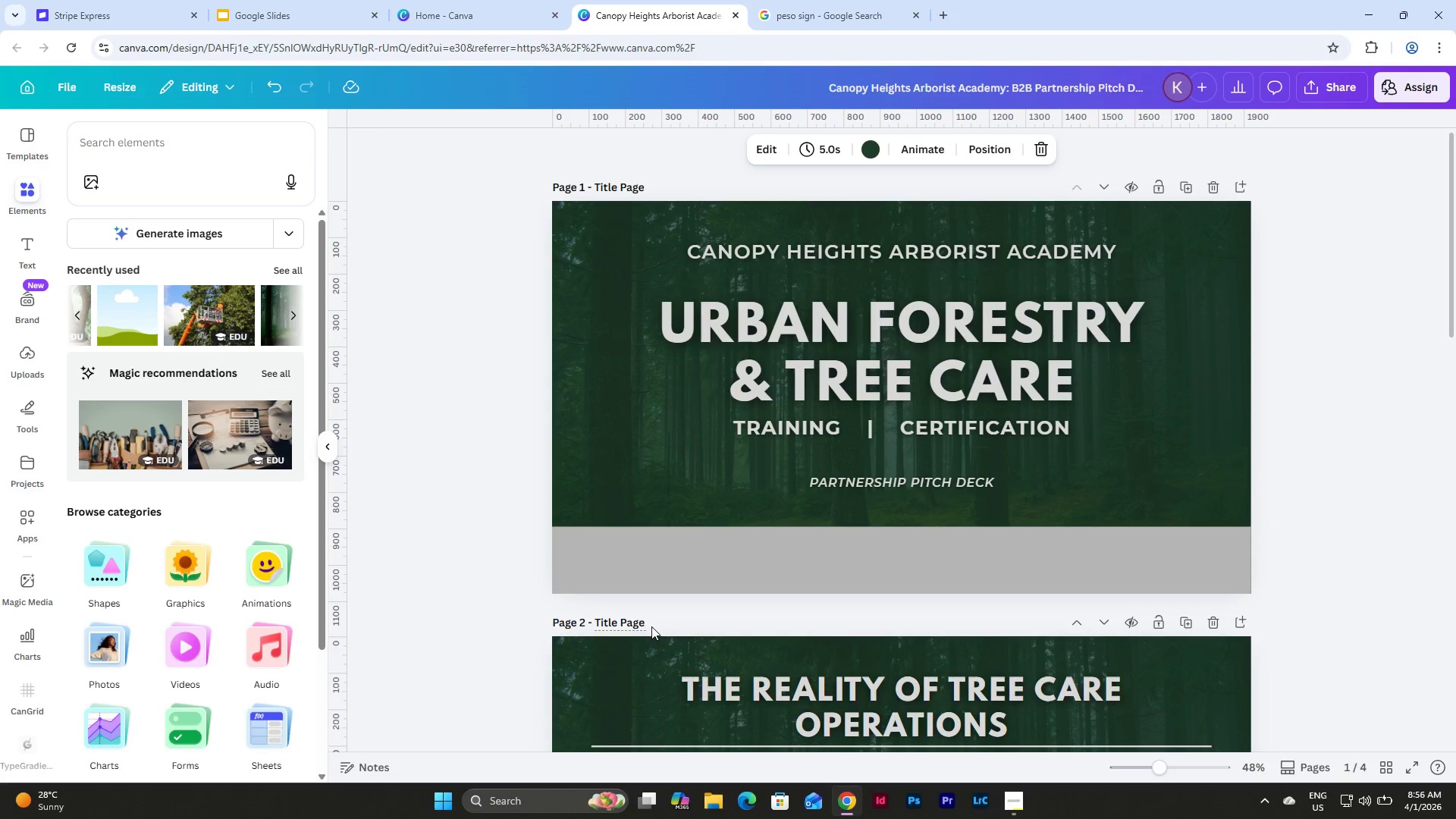 
left_click_drag(start_coordinate=[647, 624], to_coordinate=[593, 626])
 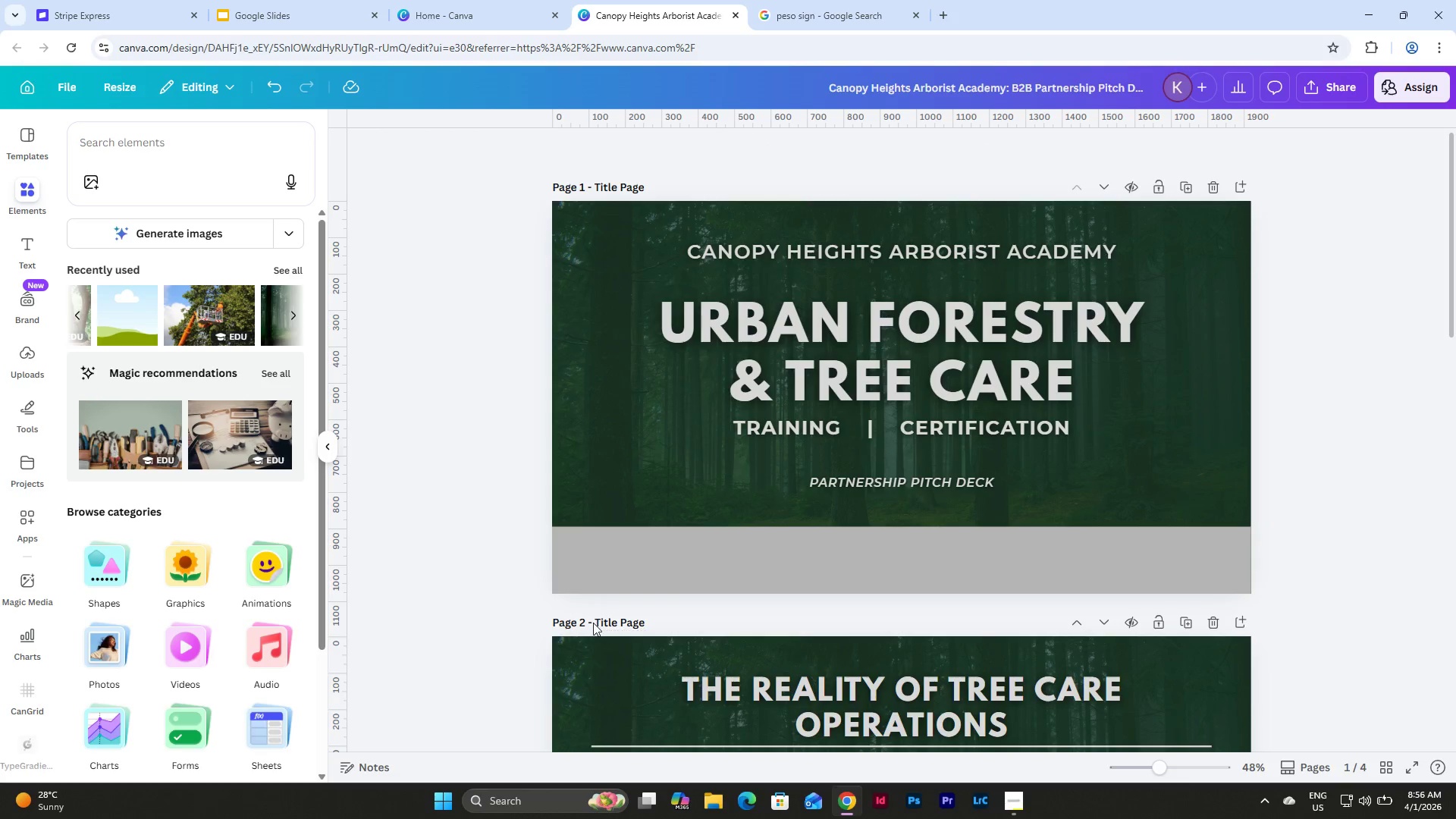 
left_click_drag(start_coordinate=[592, 623], to_coordinate=[606, 624])
 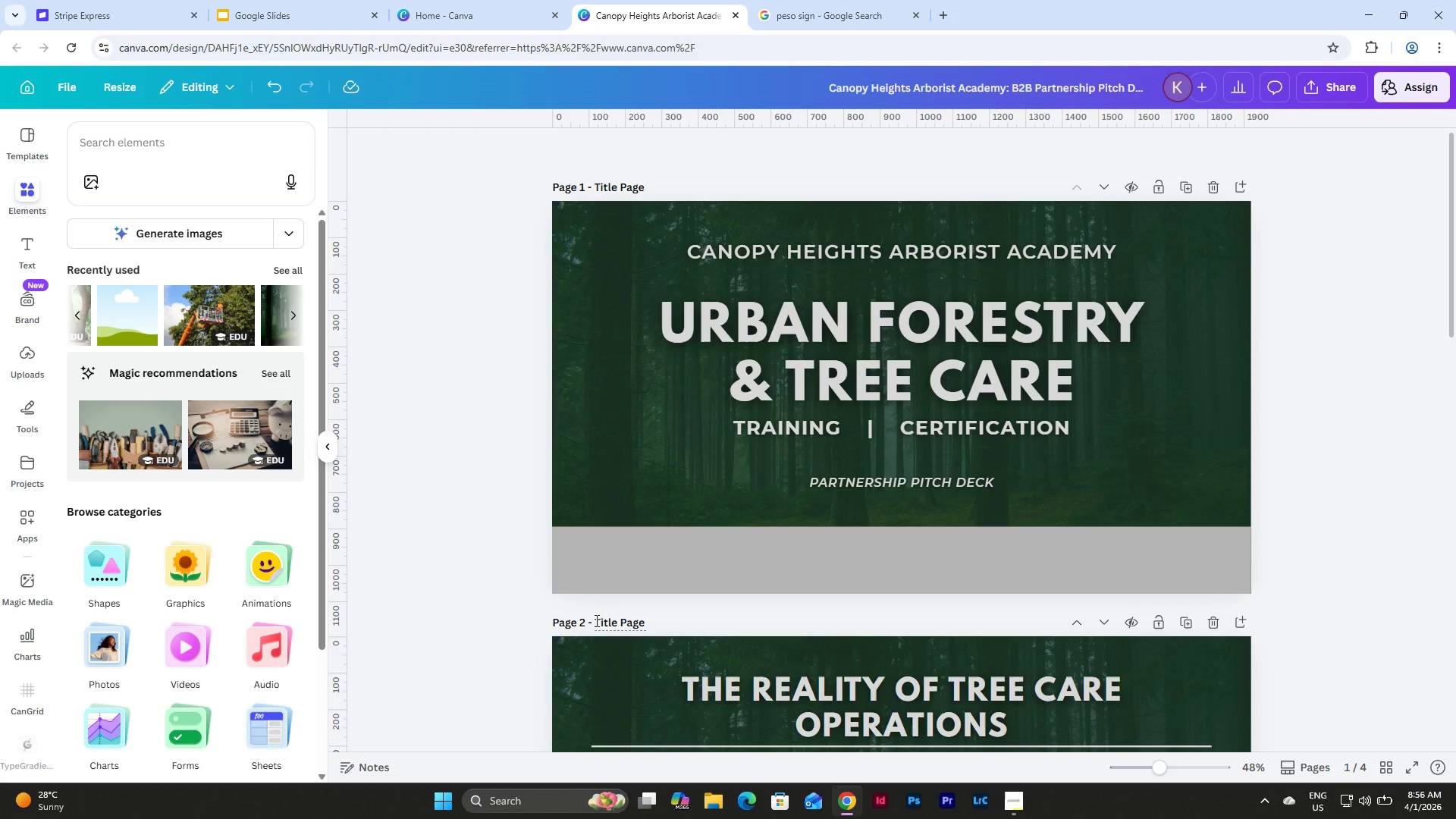 
left_click_drag(start_coordinate=[595, 620], to_coordinate=[683, 623])
 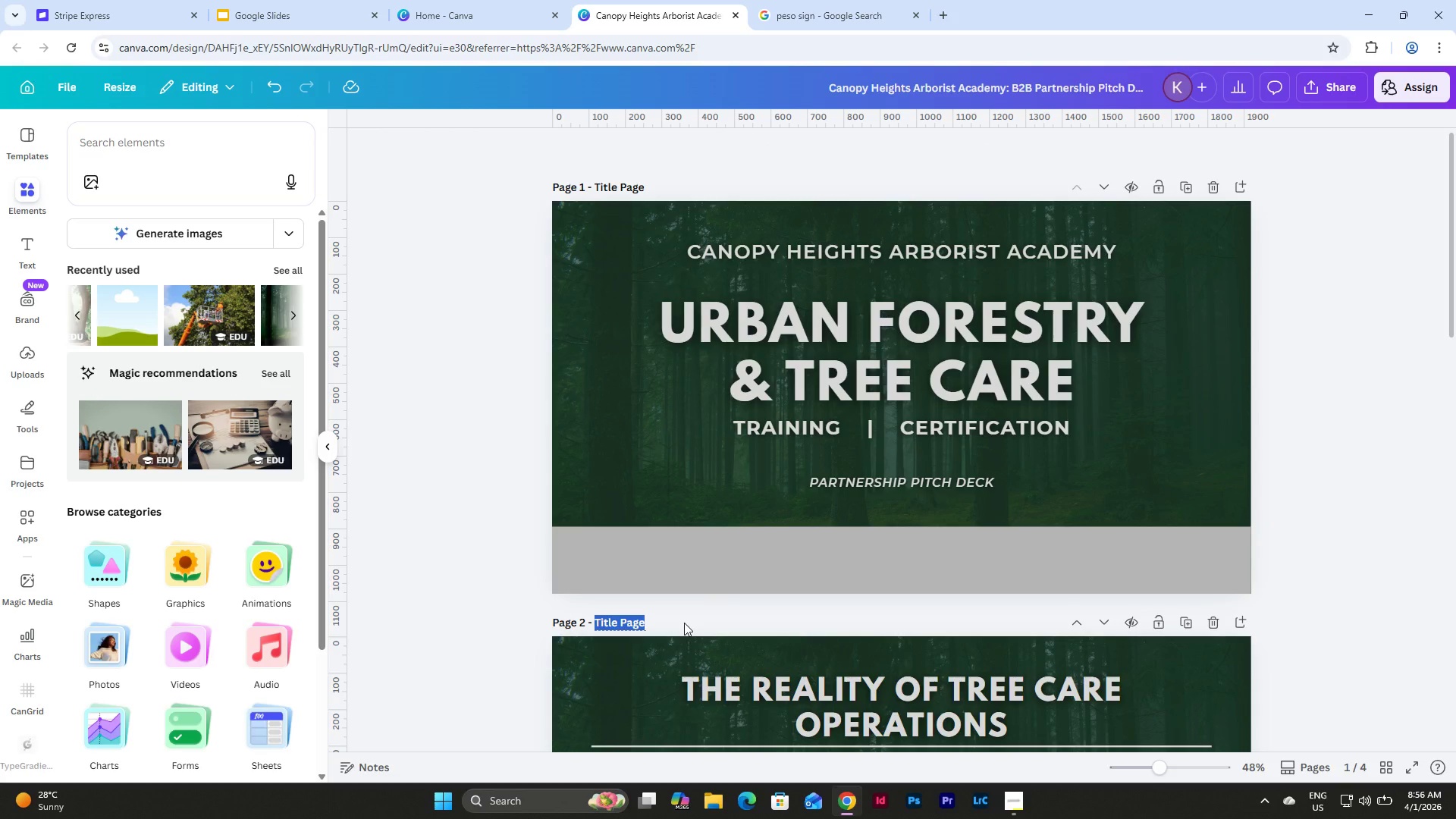 
type(Industry Relia)
key(Backspace)
key(Backspace)
key(Backspace)
type(ality)
 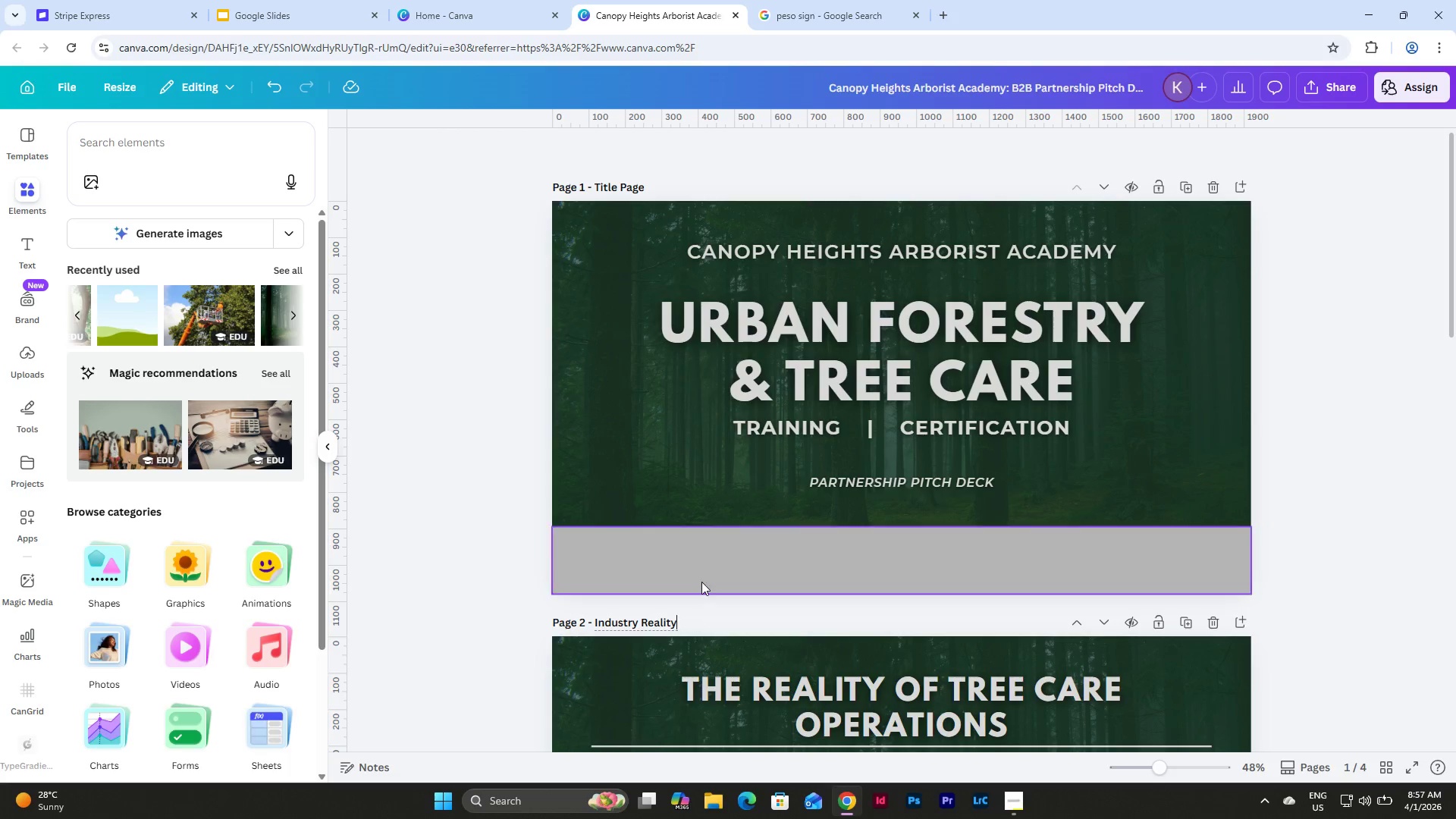 
scroll: coordinate [676, 488], scroll_direction: down, amount: 8.0
 